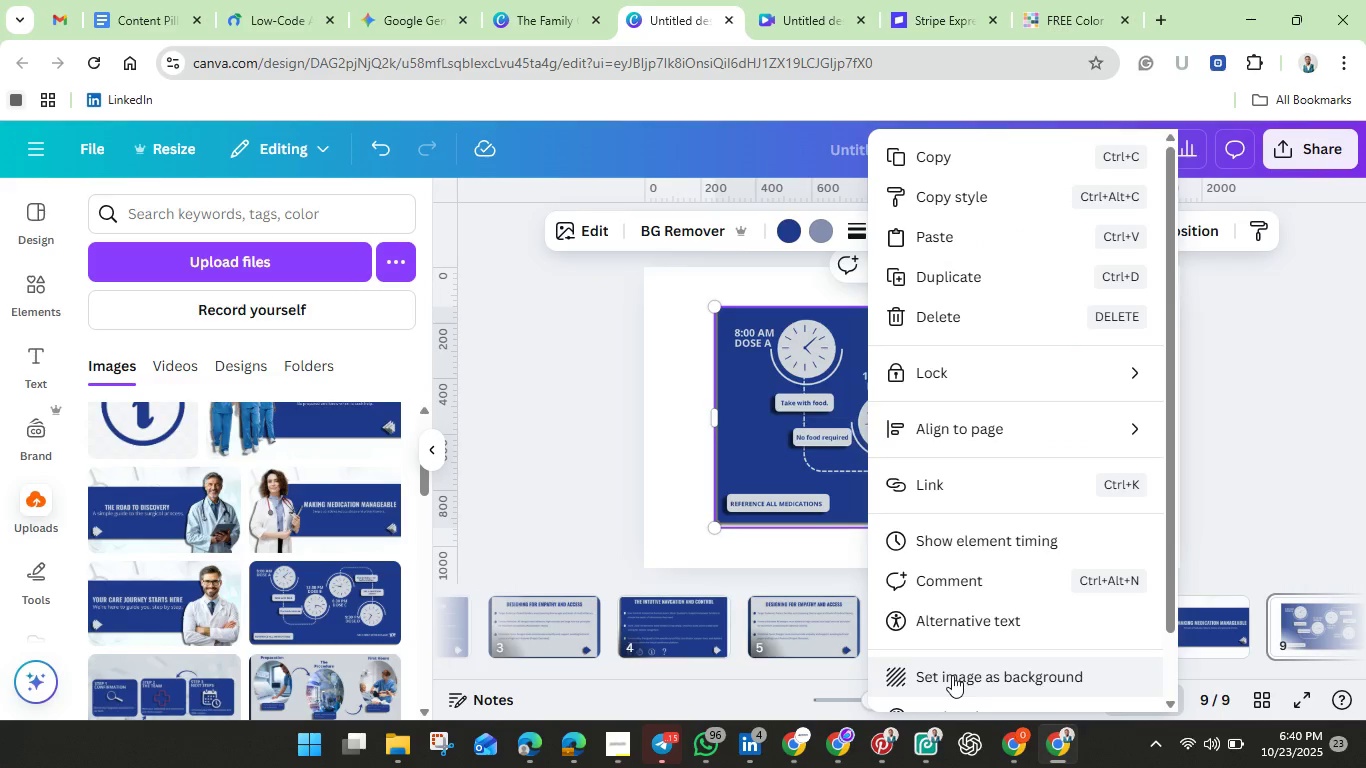 
left_click([952, 675])
 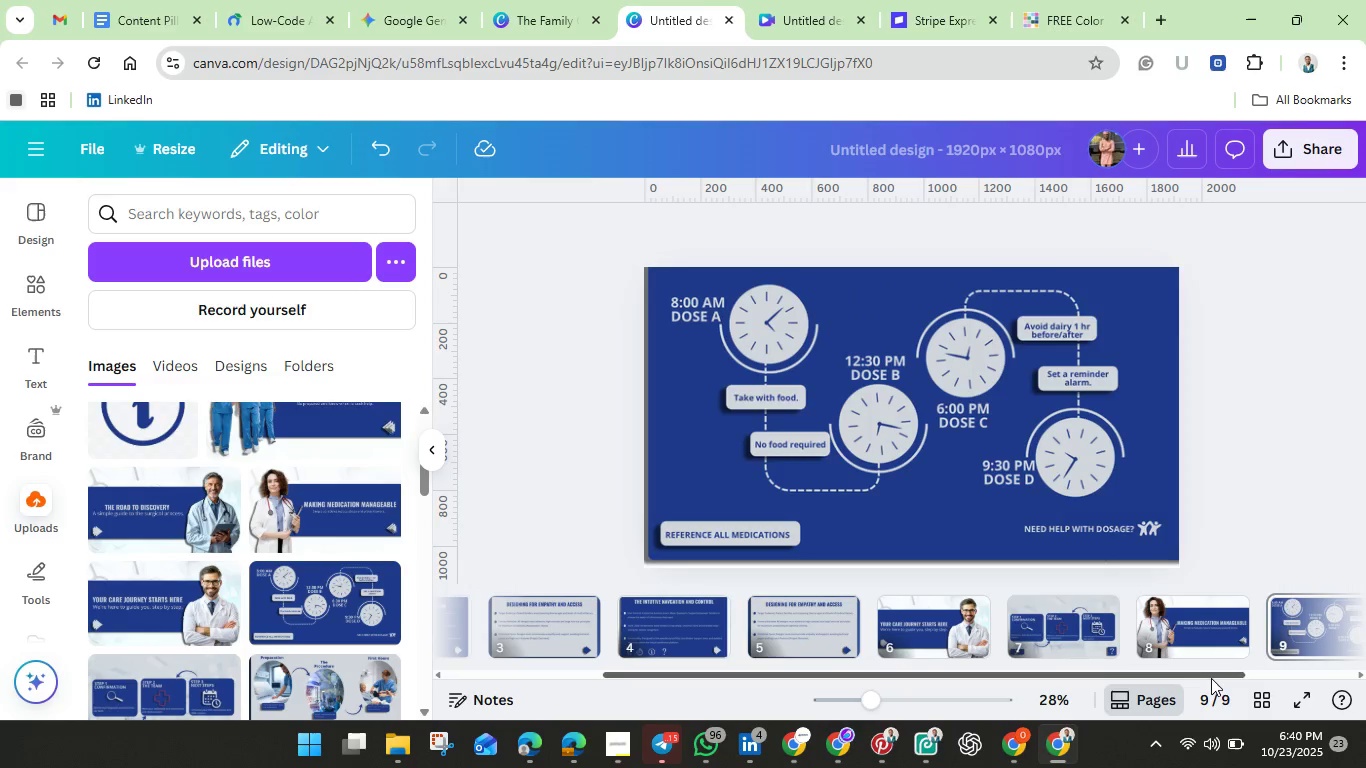 
left_click_drag(start_coordinate=[1211, 678], to_coordinate=[1343, 664])
 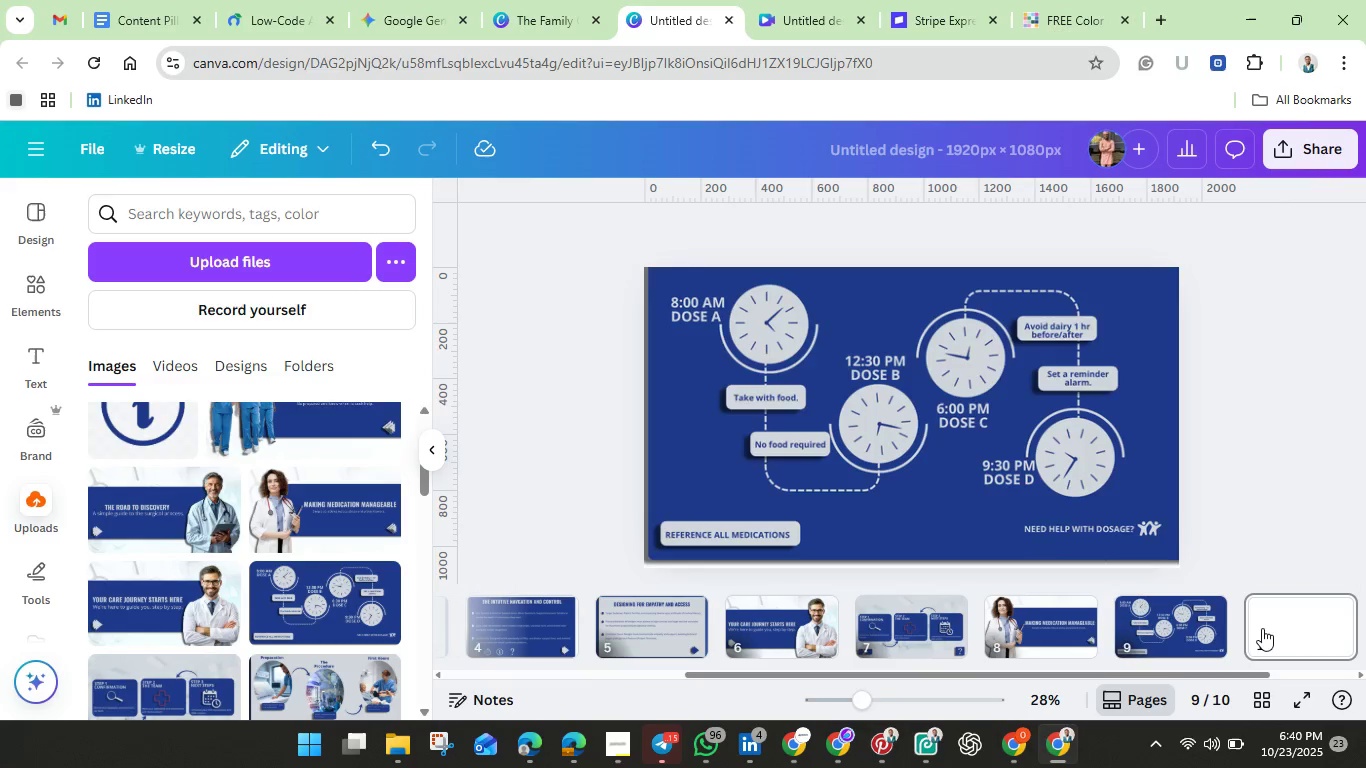 
left_click([1263, 628])
 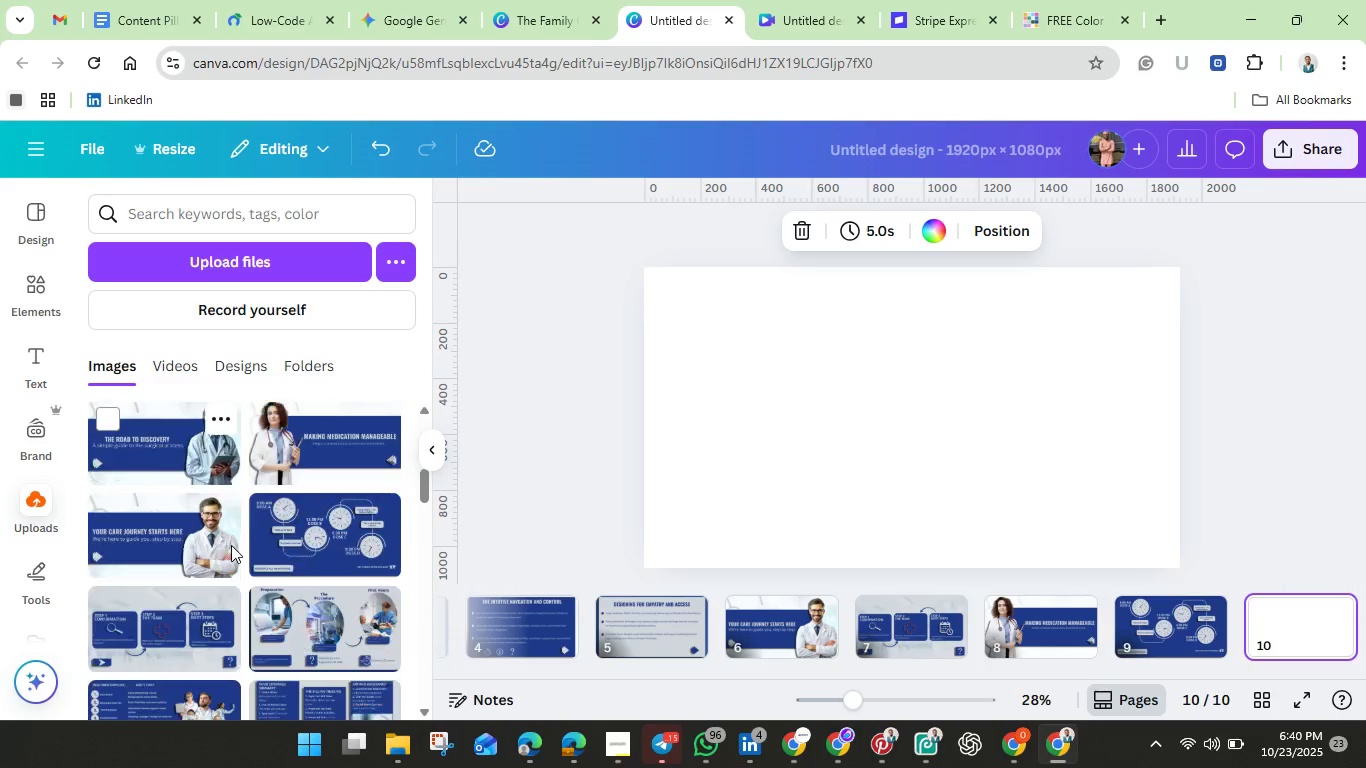 
scroll: coordinate [231, 545], scroll_direction: down, amount: 2.0
 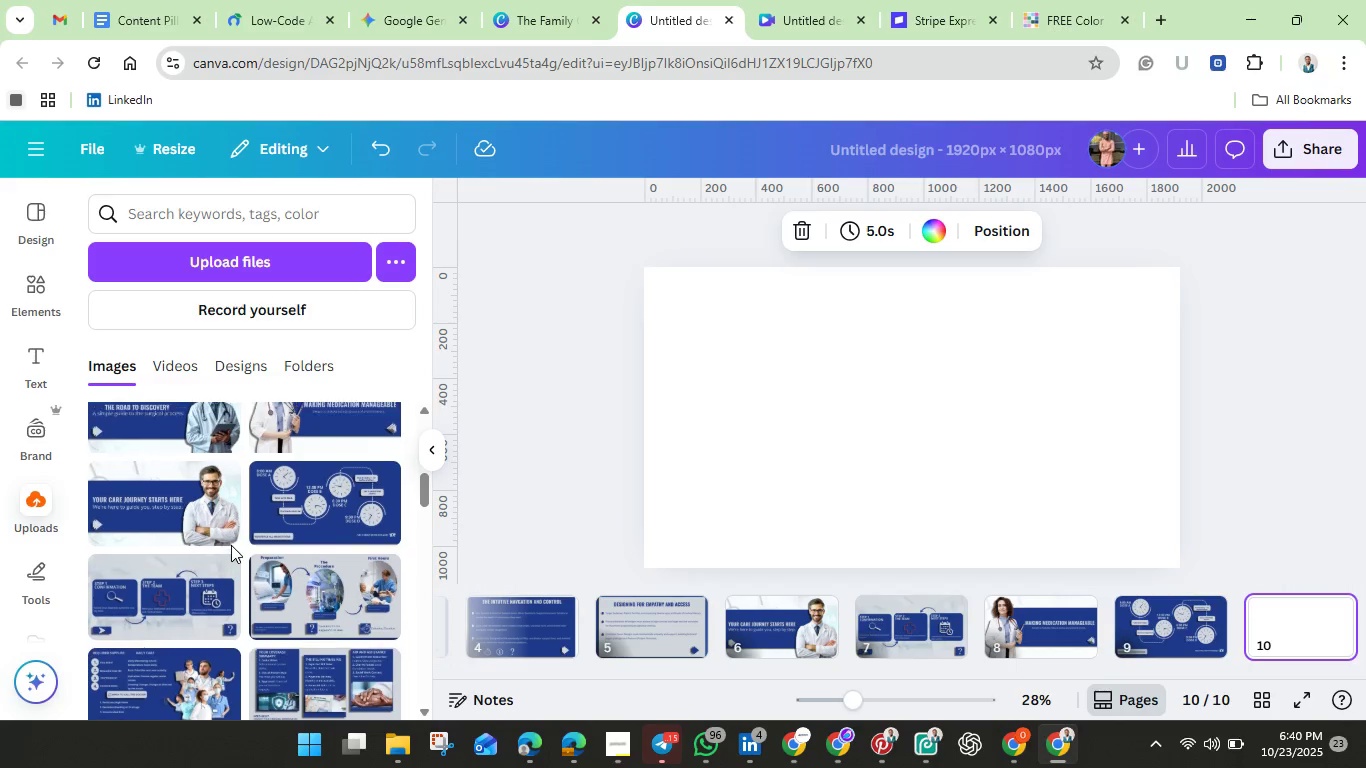 
scroll: coordinate [219, 506], scroll_direction: up, amount: 5.0
 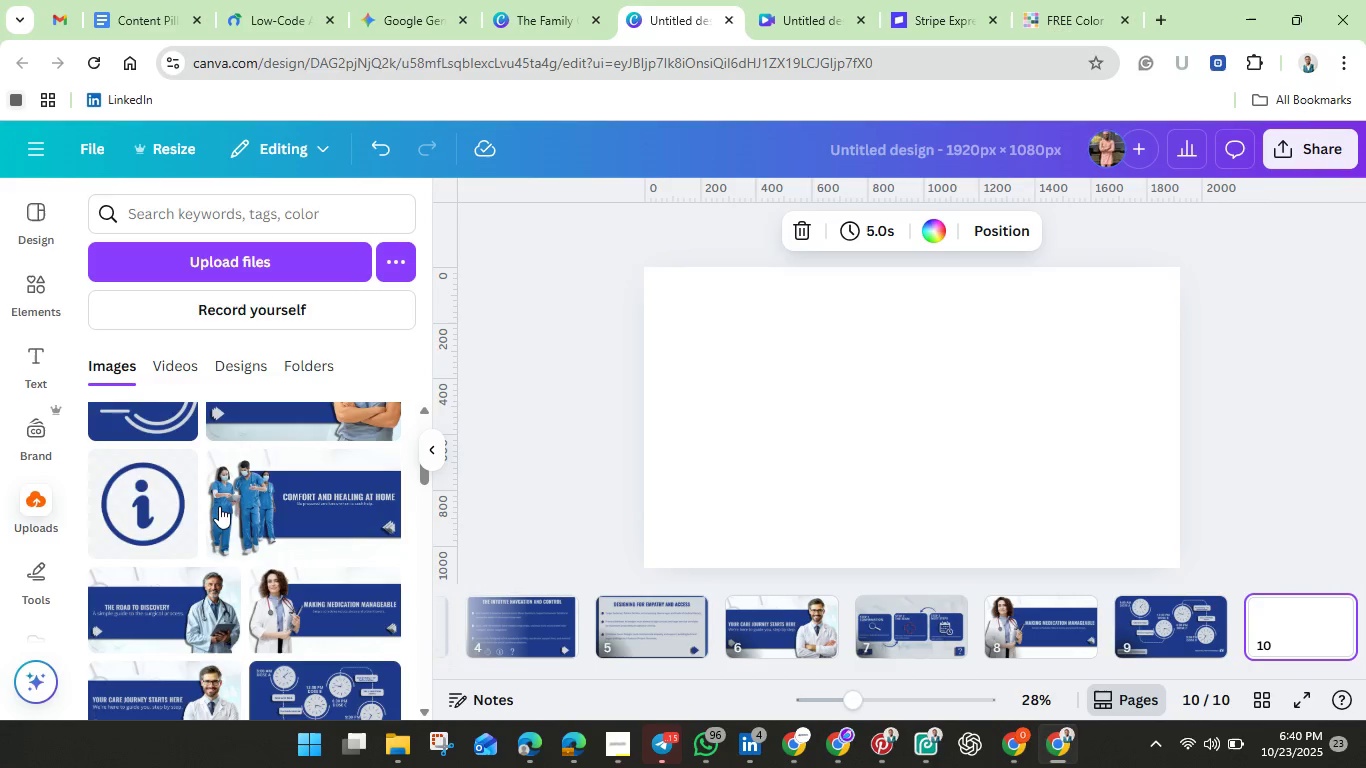 
scroll: coordinate [219, 506], scroll_direction: down, amount: 2.0
 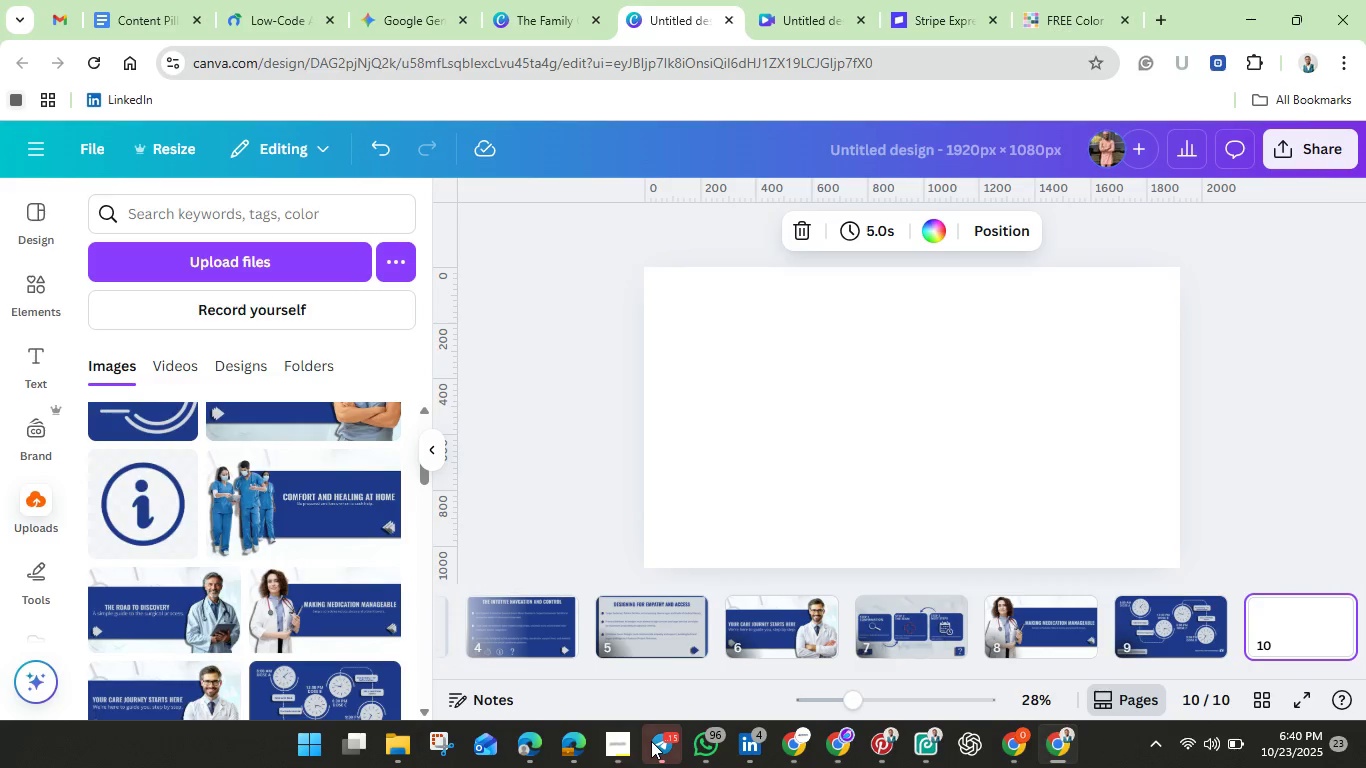 
wait(5.86)
 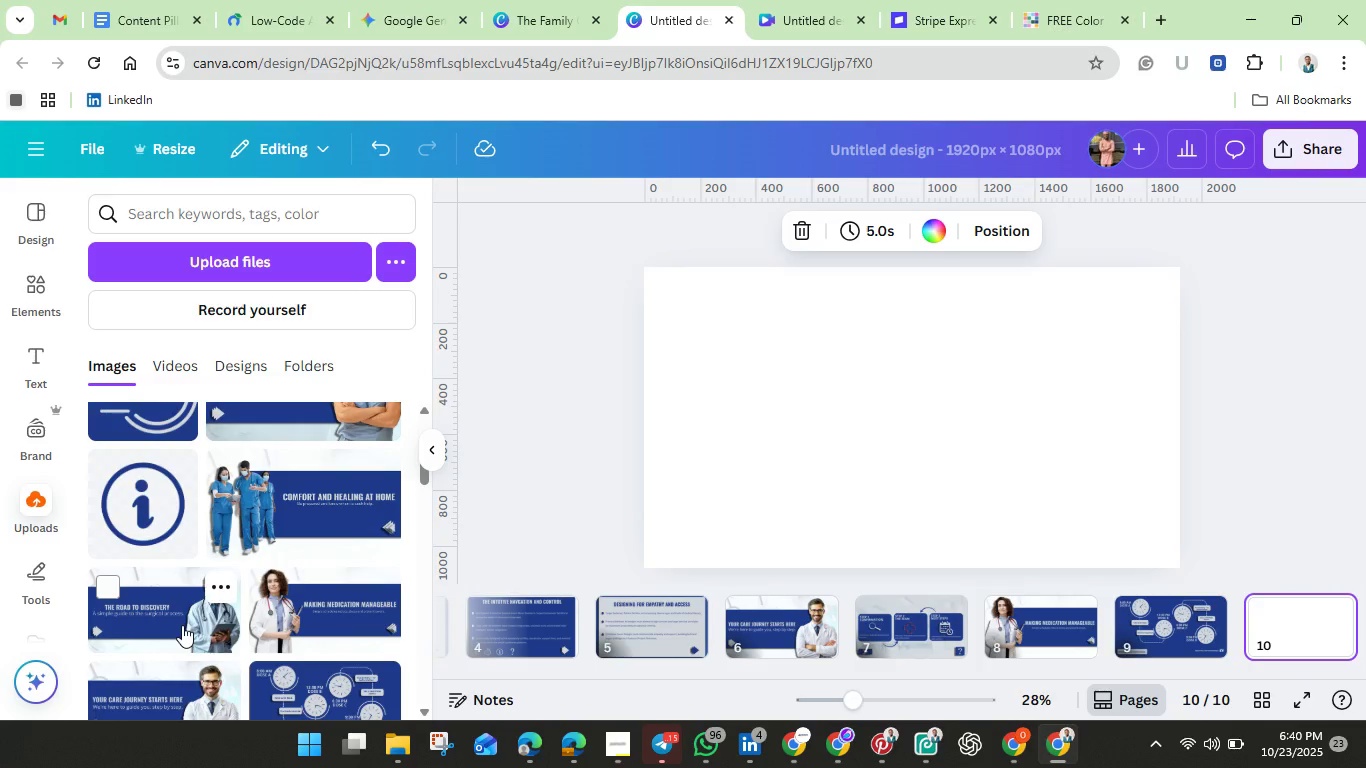 
left_click([265, 263])
 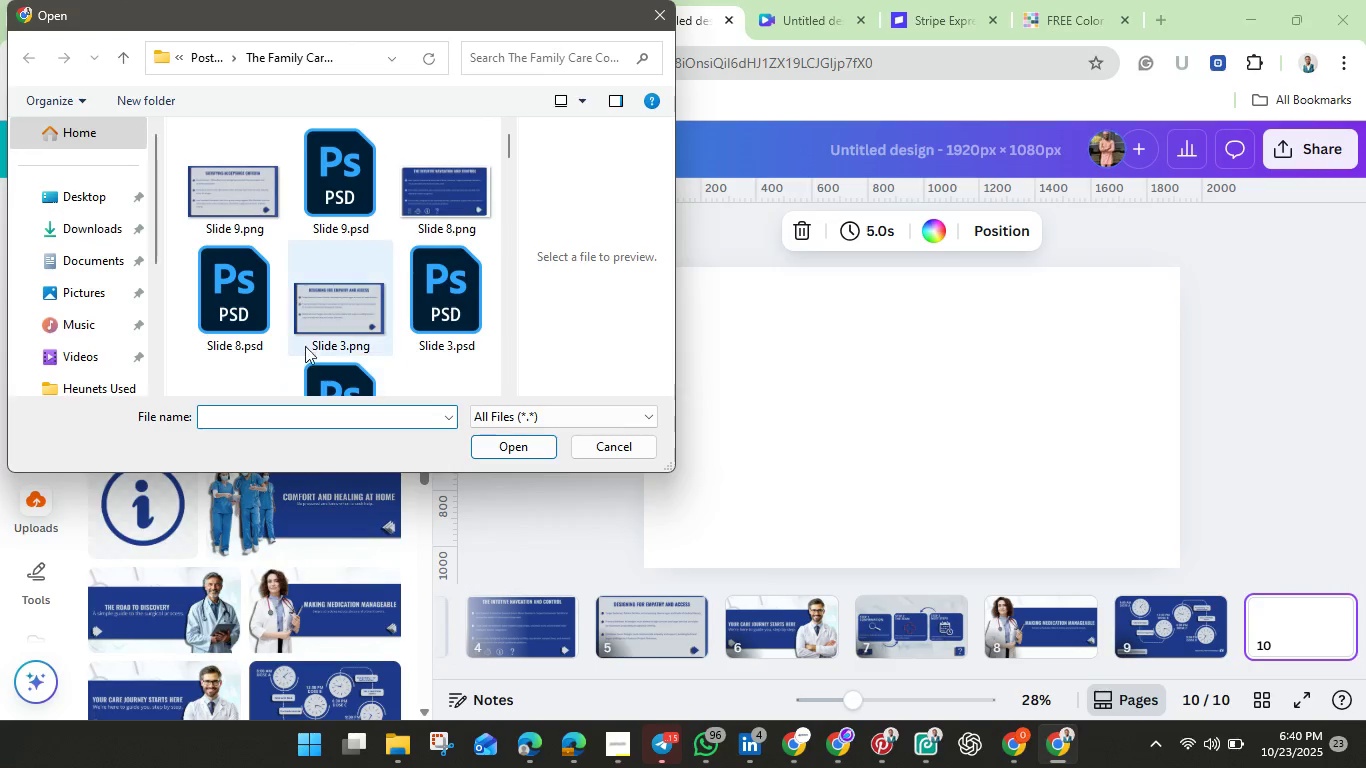 
scroll: coordinate [308, 329], scroll_direction: down, amount: 2.0
 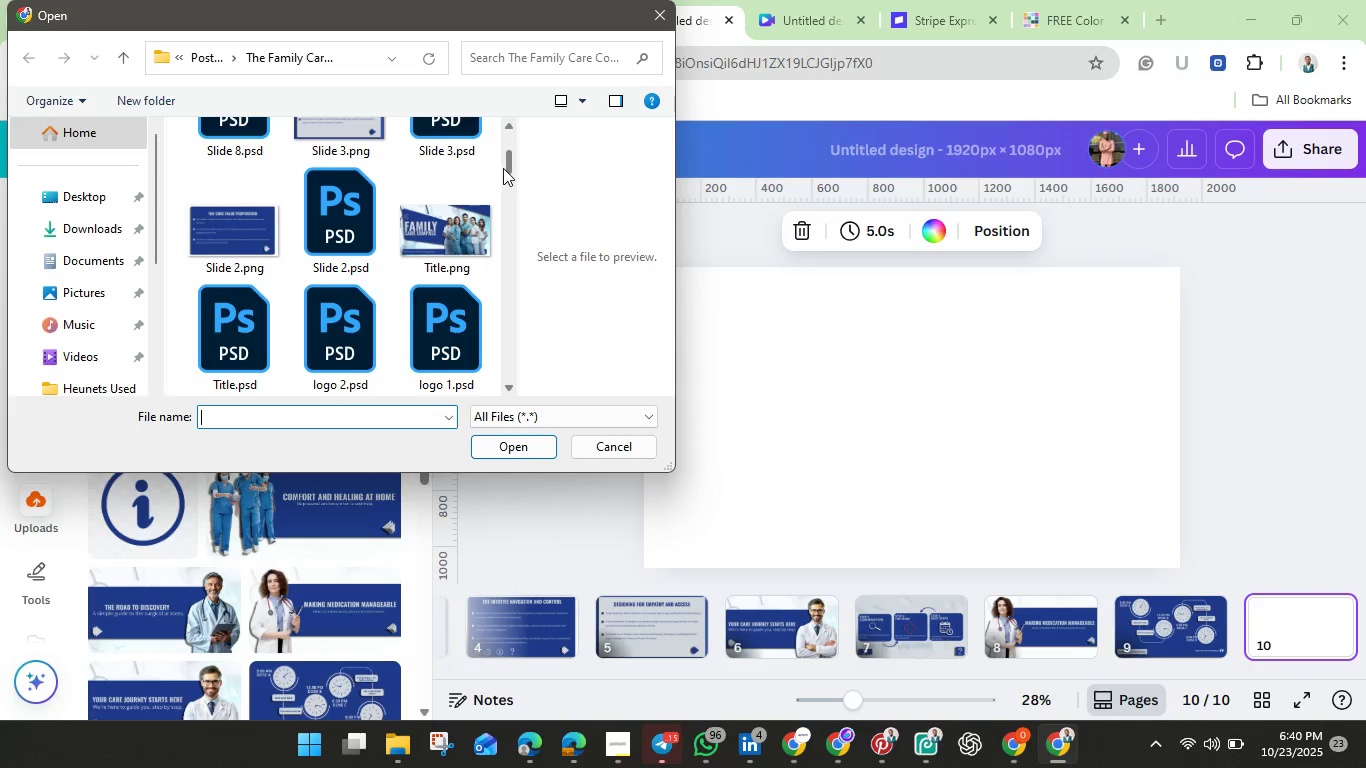 
left_click_drag(start_coordinate=[502, 166], to_coordinate=[508, 218])
 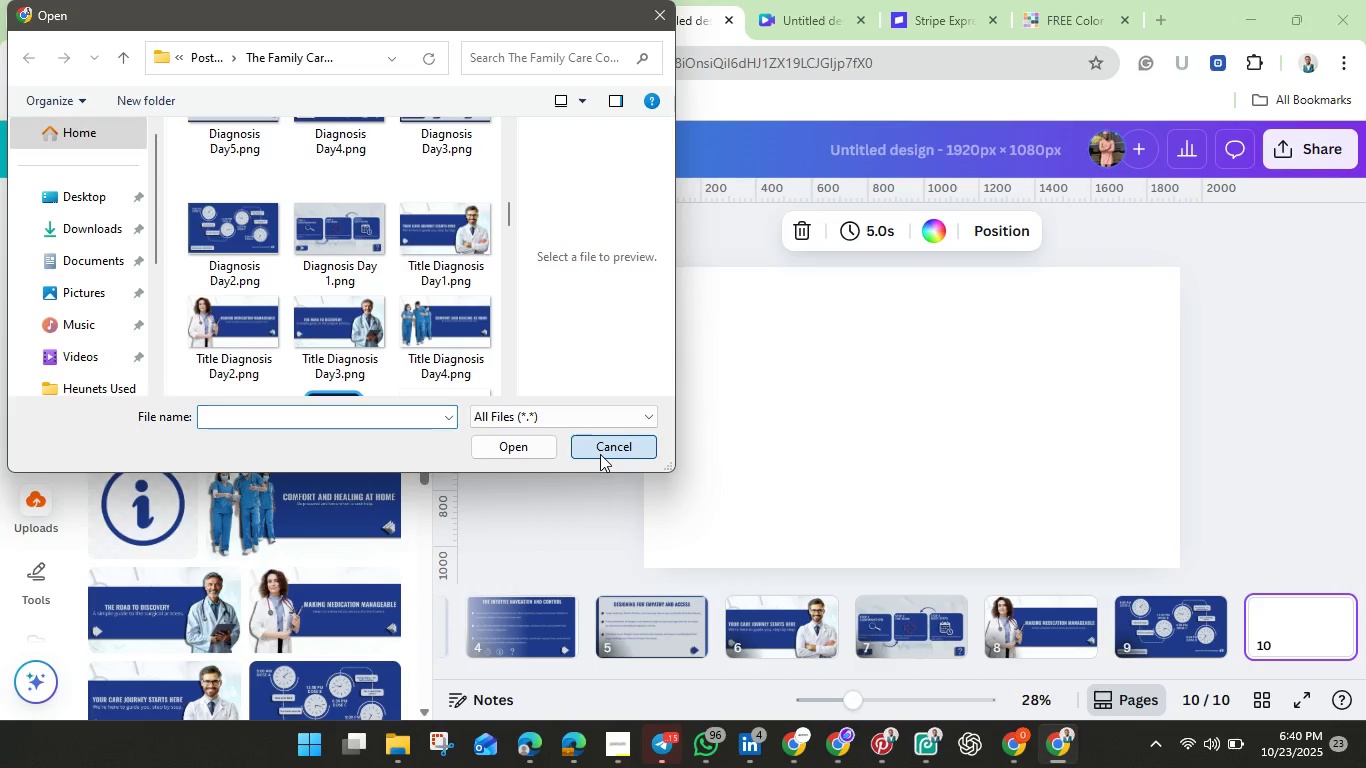 
left_click([600, 454])
 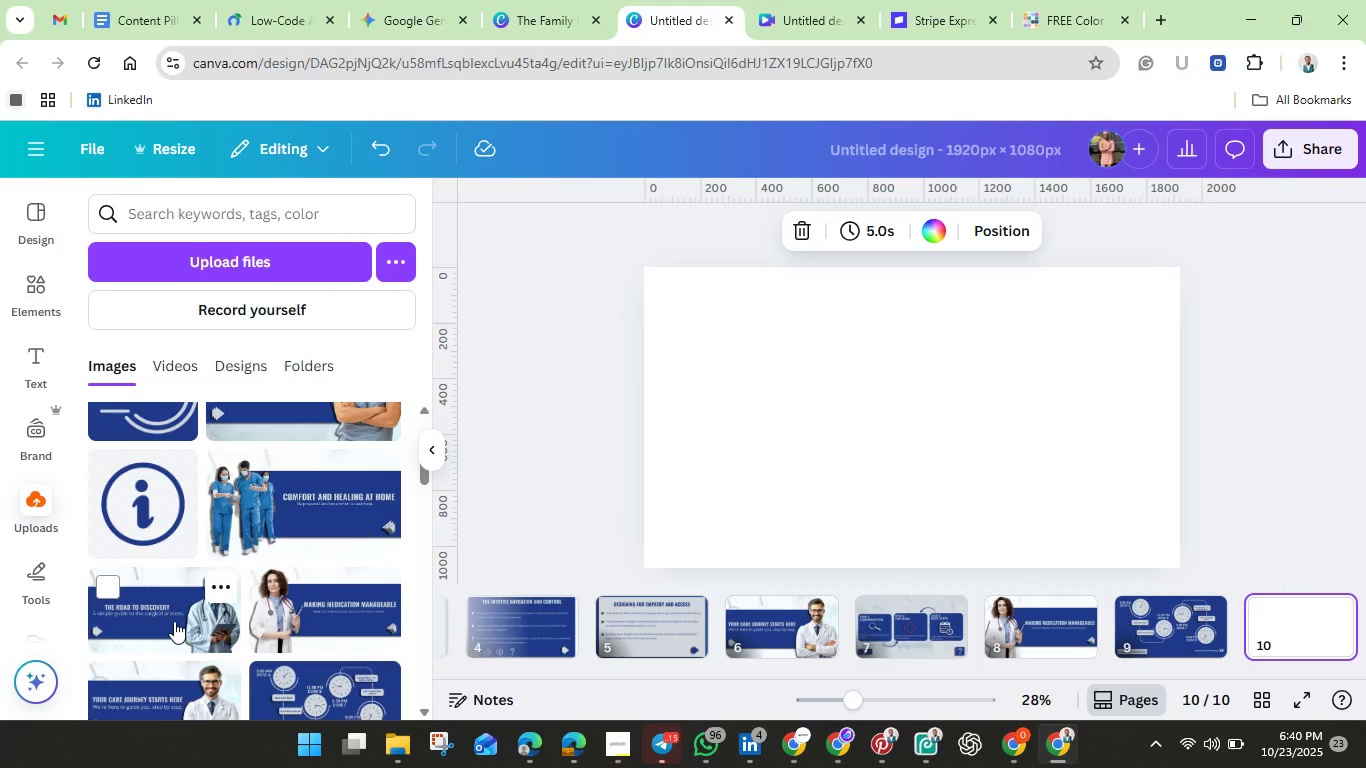 
left_click([174, 621])
 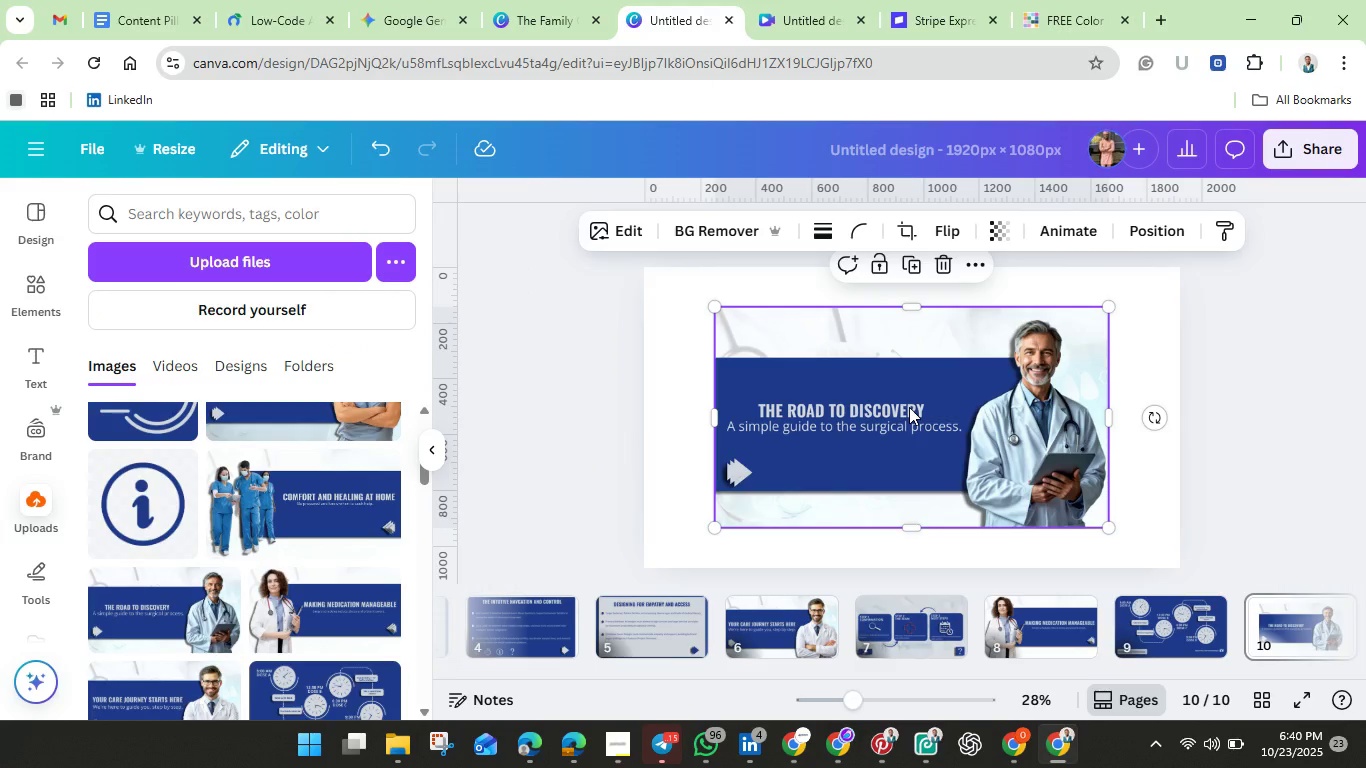 
right_click([909, 407])
 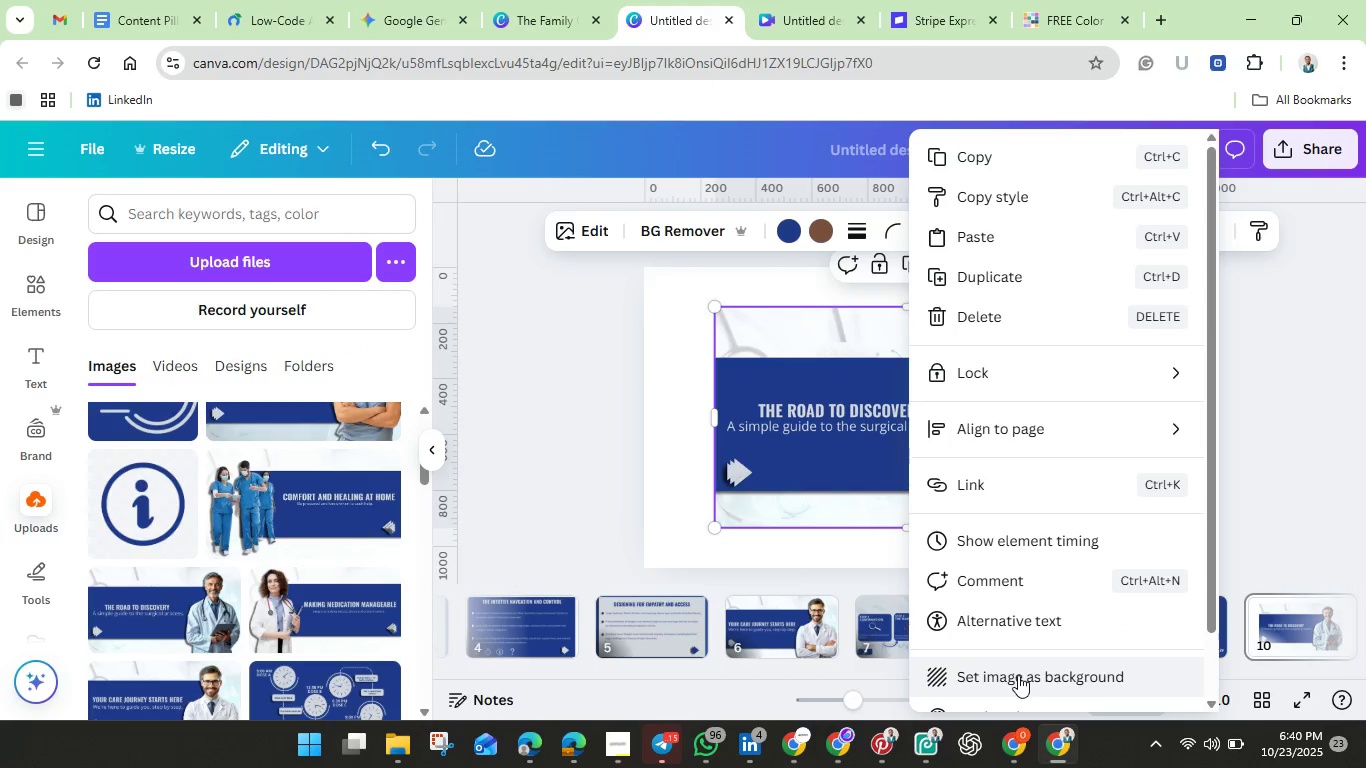 
left_click([1018, 675])
 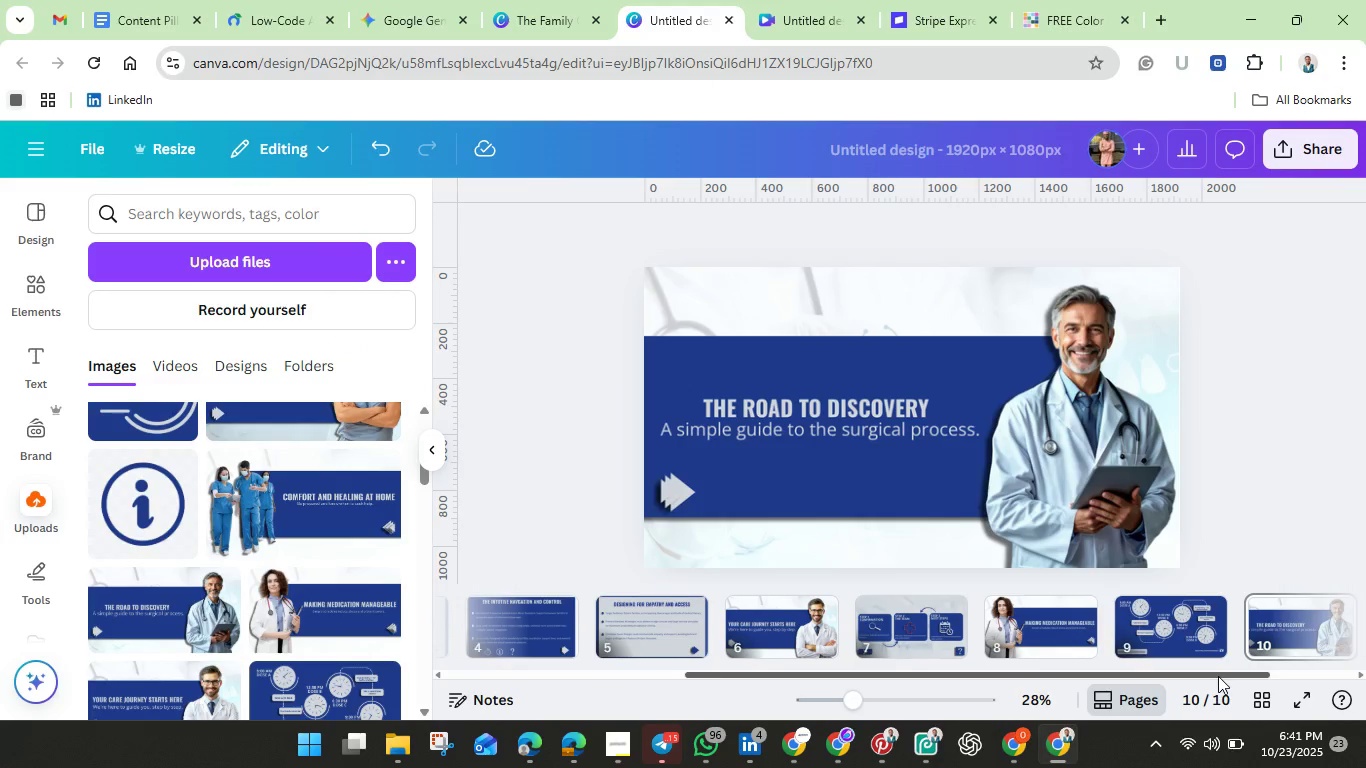 
left_click_drag(start_coordinate=[1218, 676], to_coordinate=[1292, 675])
 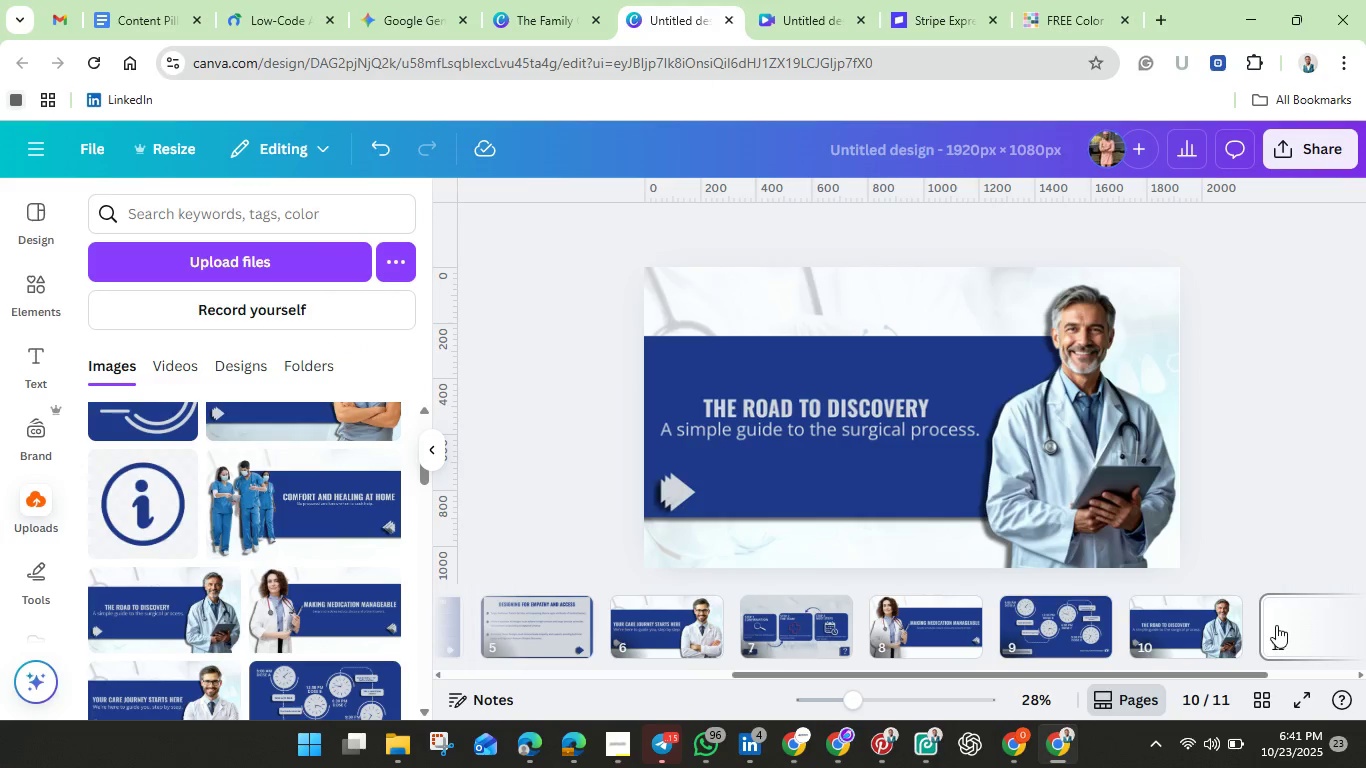 
left_click([1277, 625])
 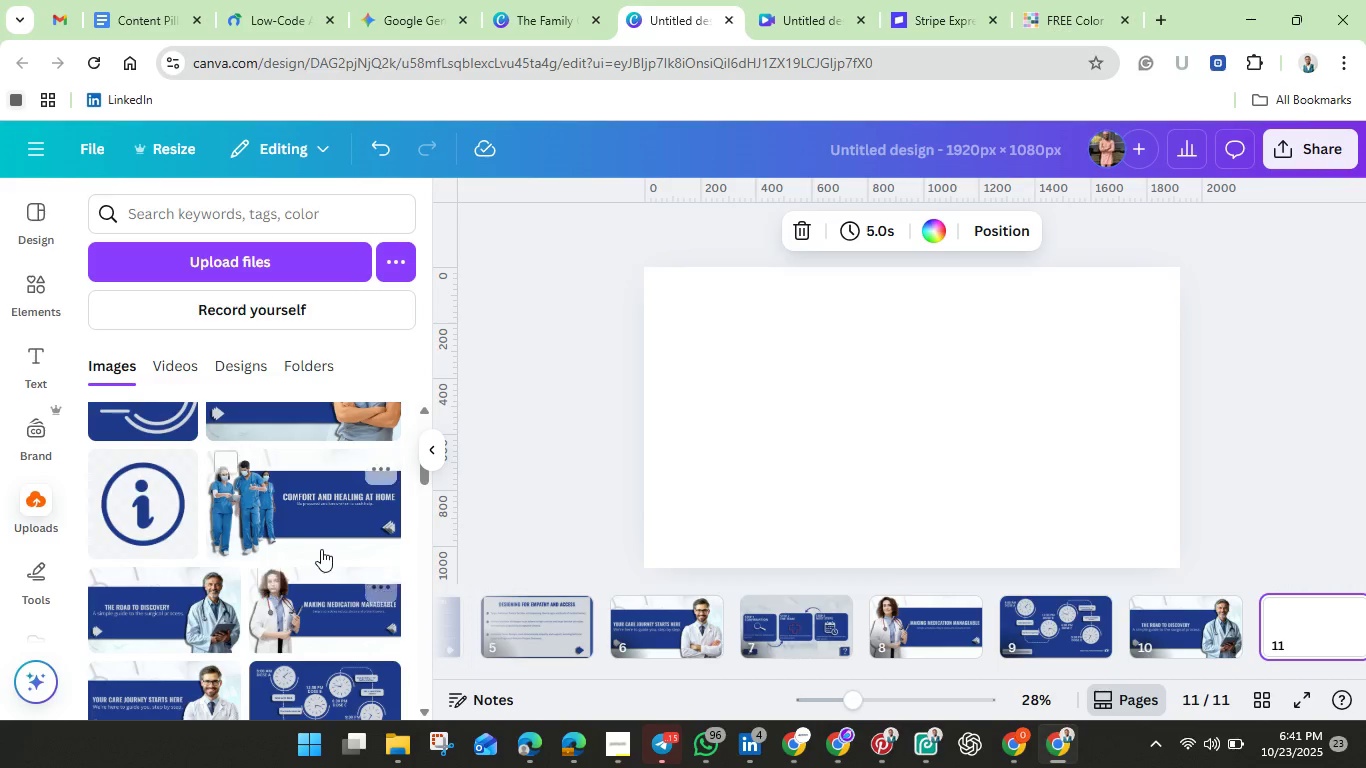 
scroll: coordinate [329, 567], scroll_direction: down, amount: 2.0
 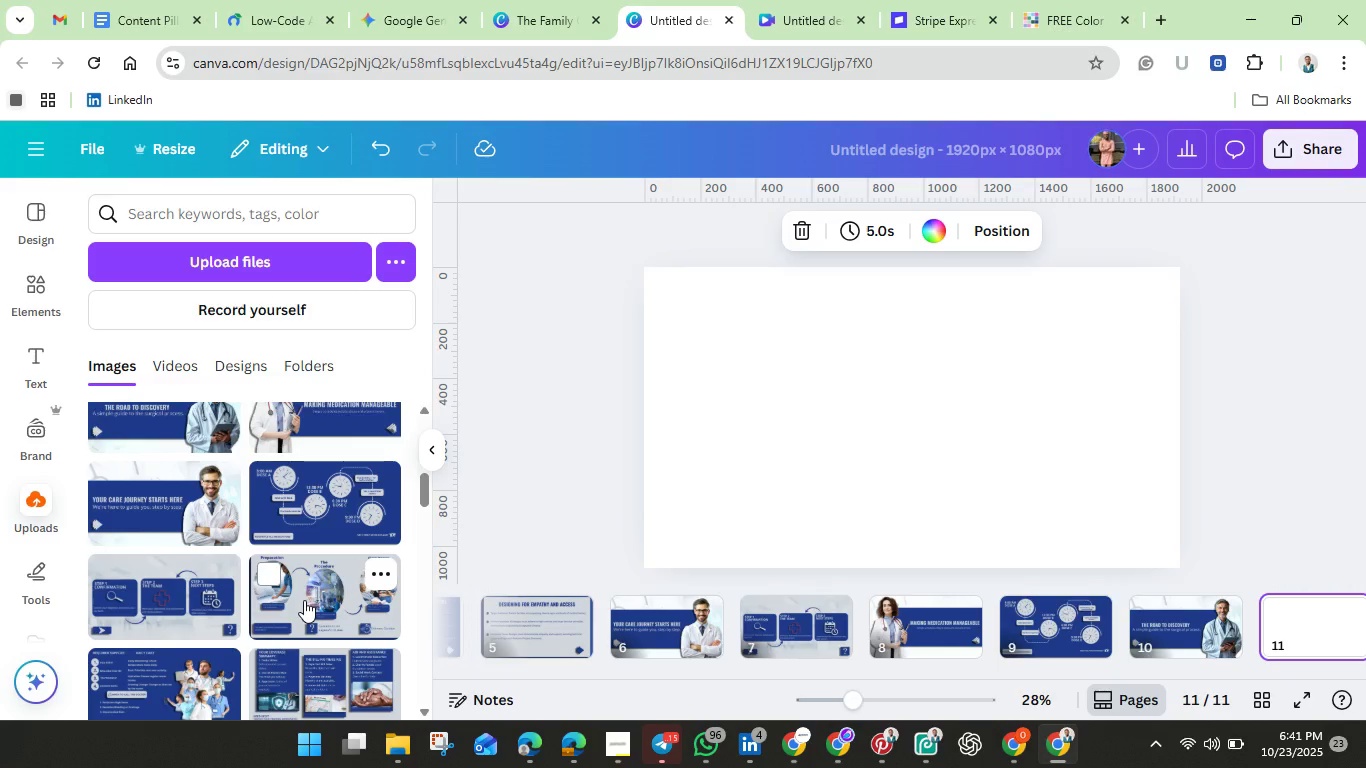 
left_click([304, 600])
 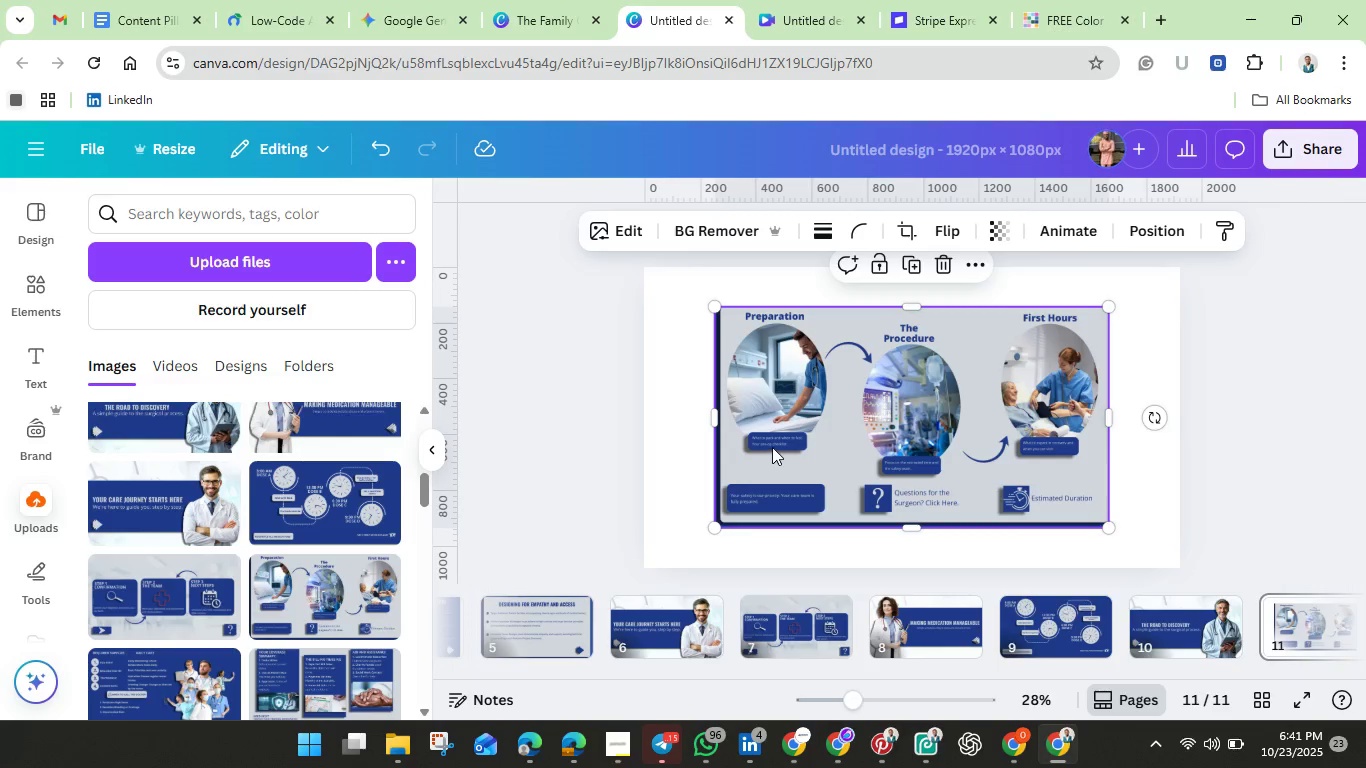 
right_click([774, 446])
 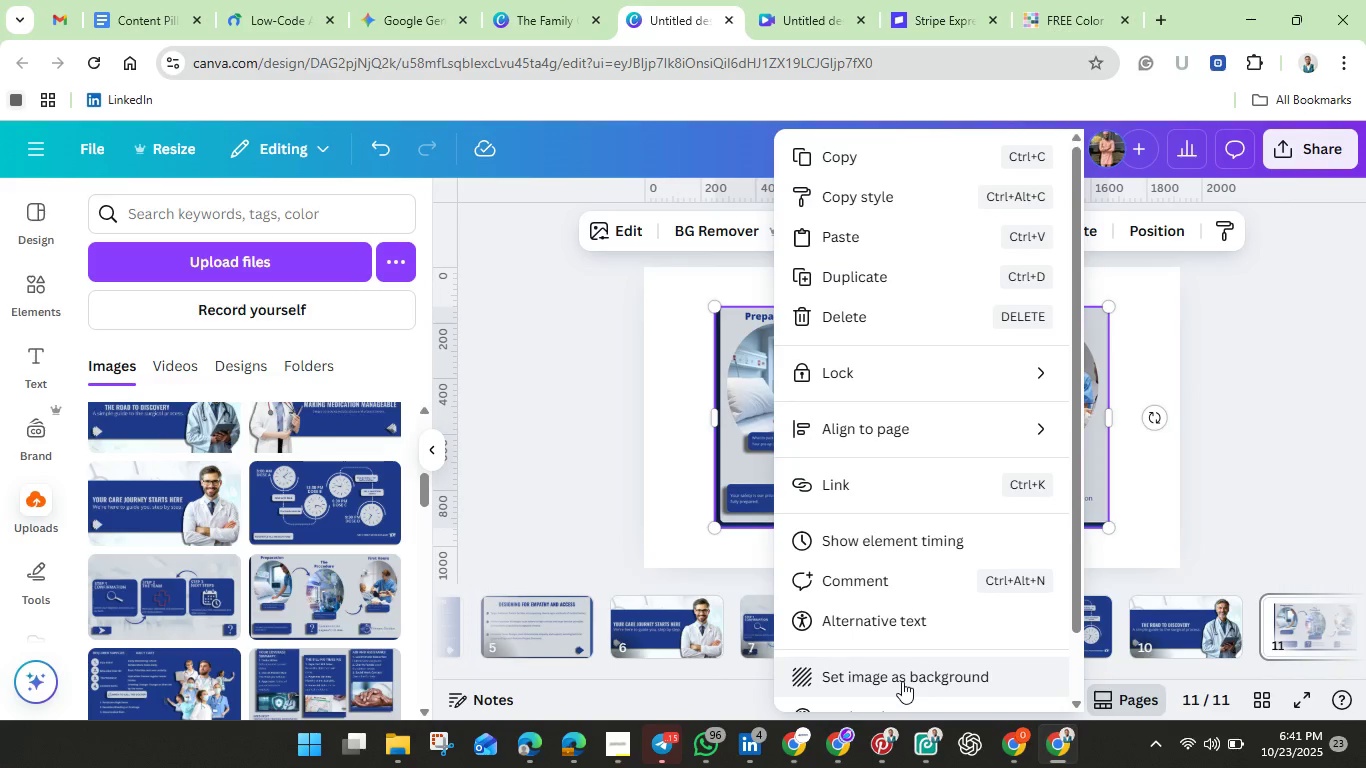 
left_click([902, 681])
 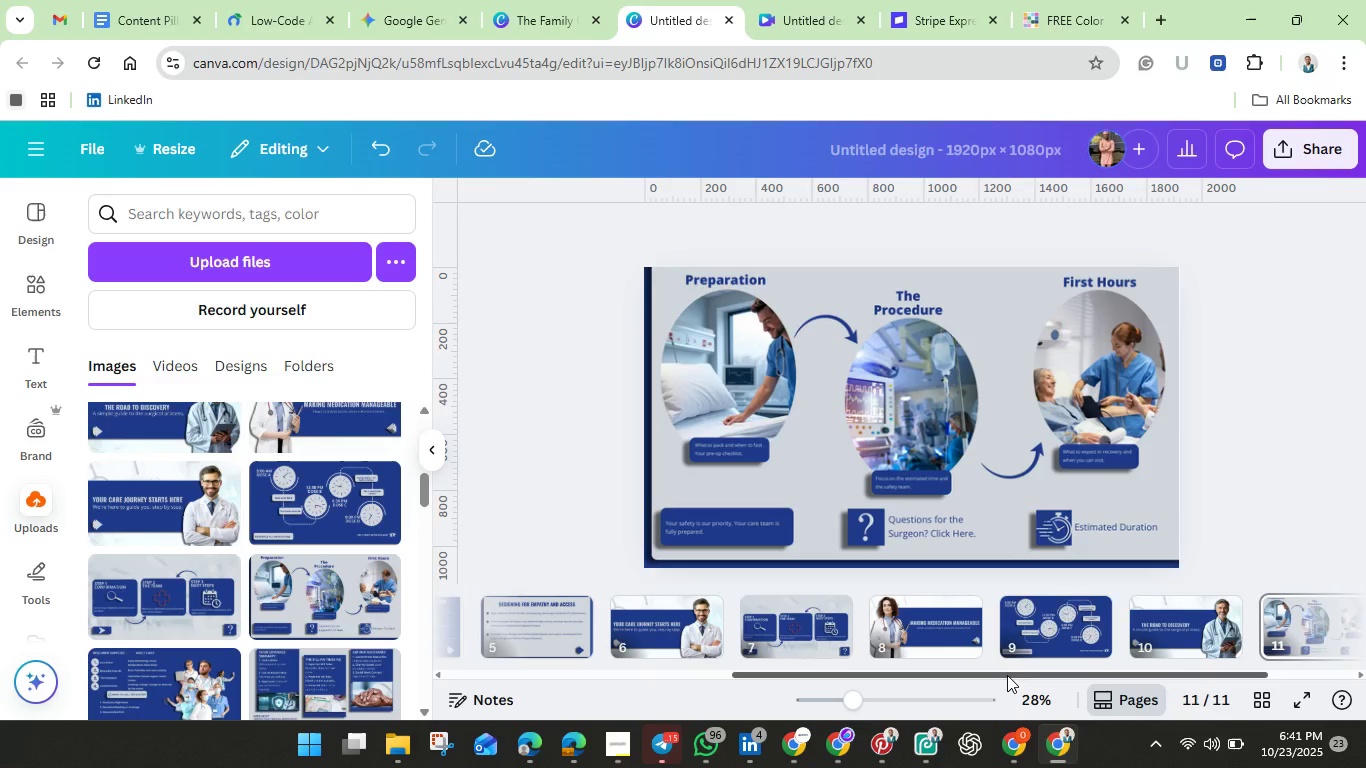 
left_click_drag(start_coordinate=[1012, 677], to_coordinate=[1215, 647])
 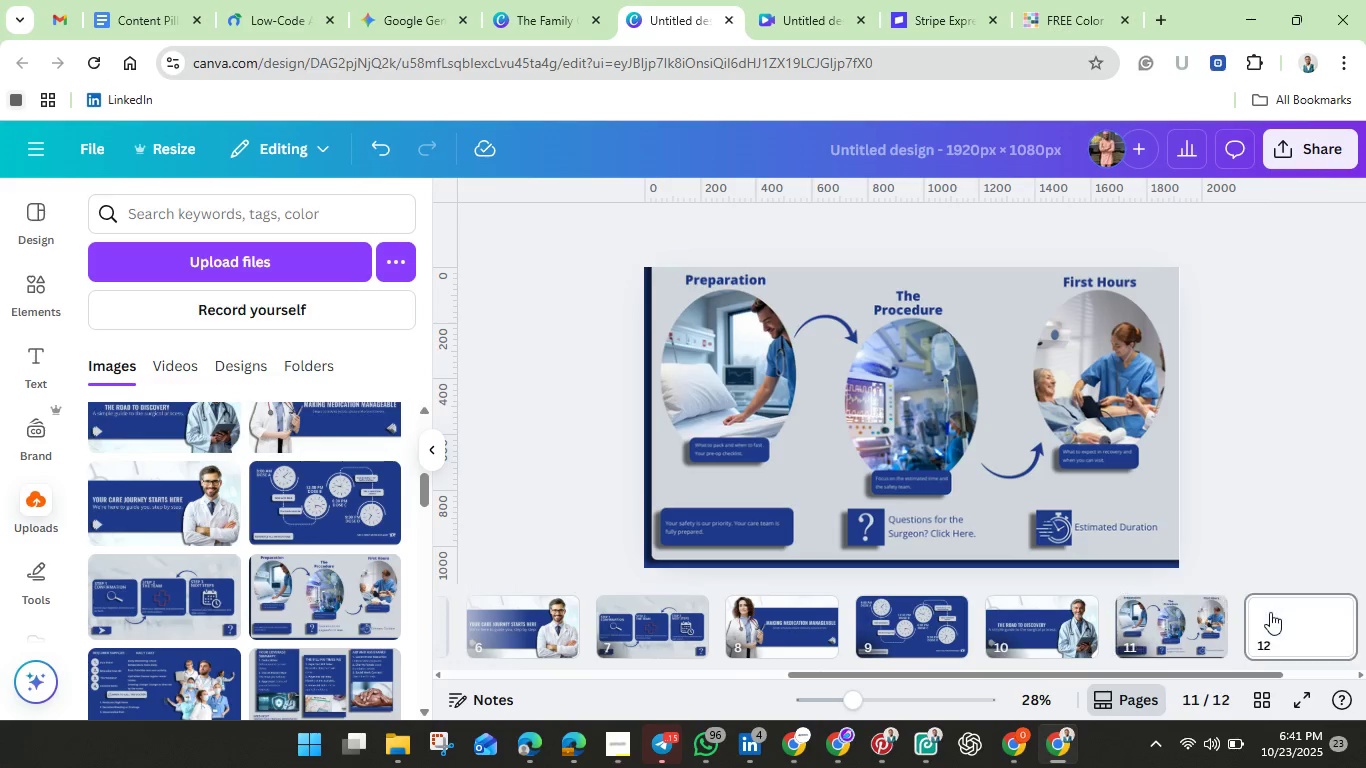 
left_click([1270, 612])
 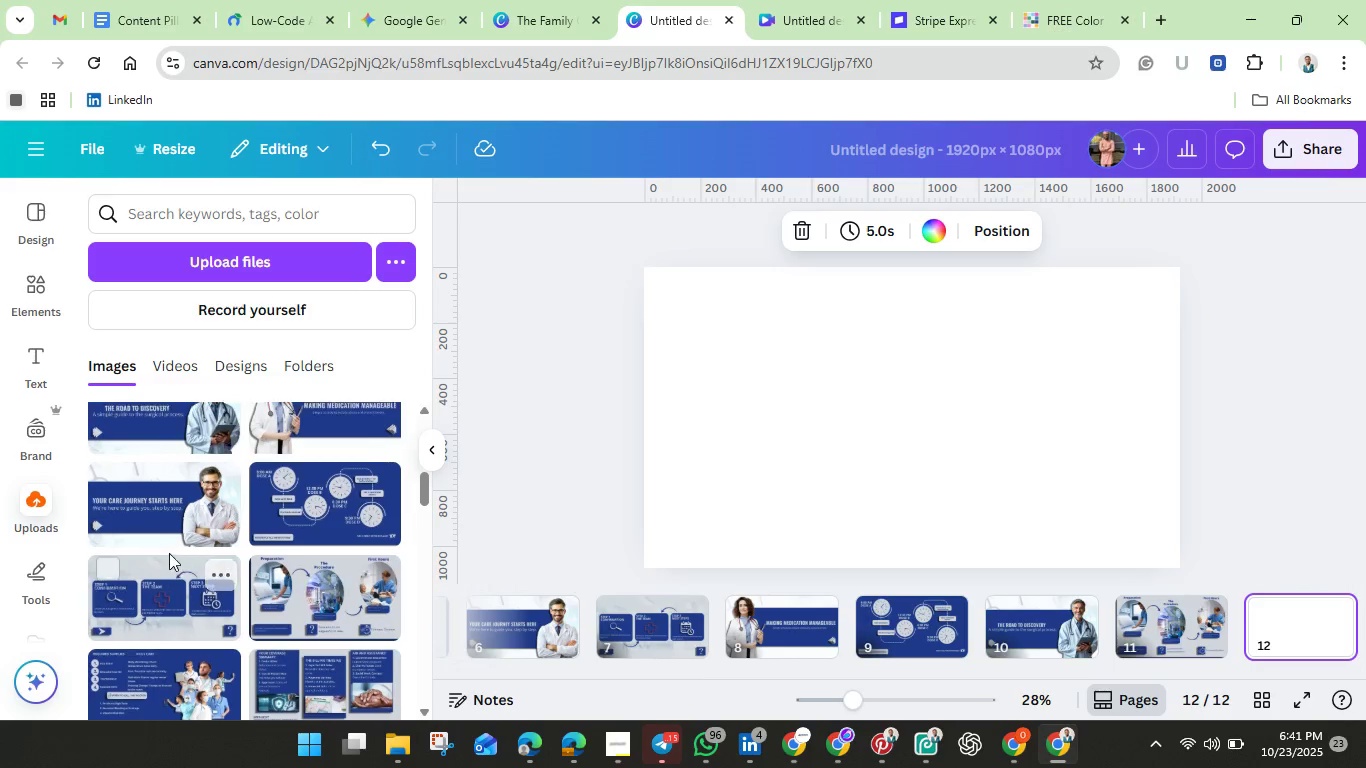 
scroll: coordinate [169, 553], scroll_direction: up, amount: 1.0
 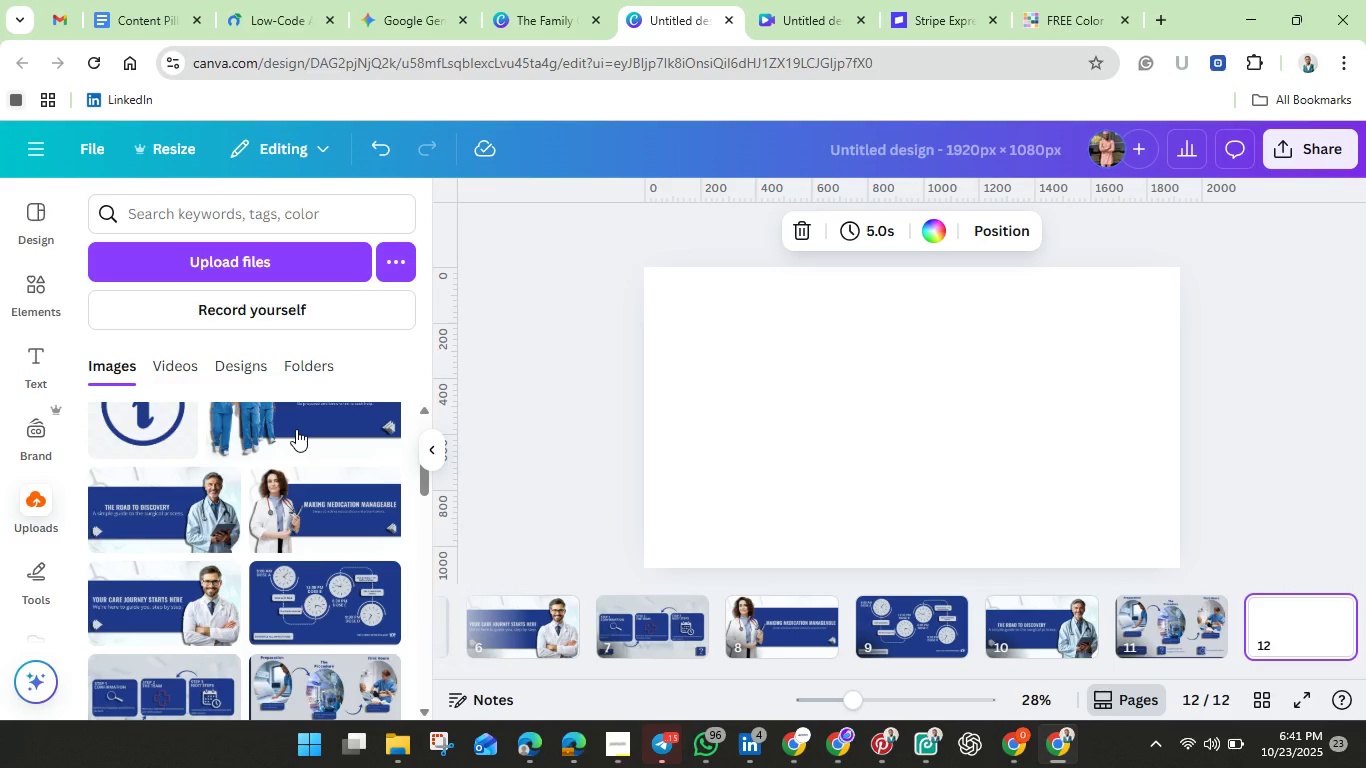 
left_click([296, 429])
 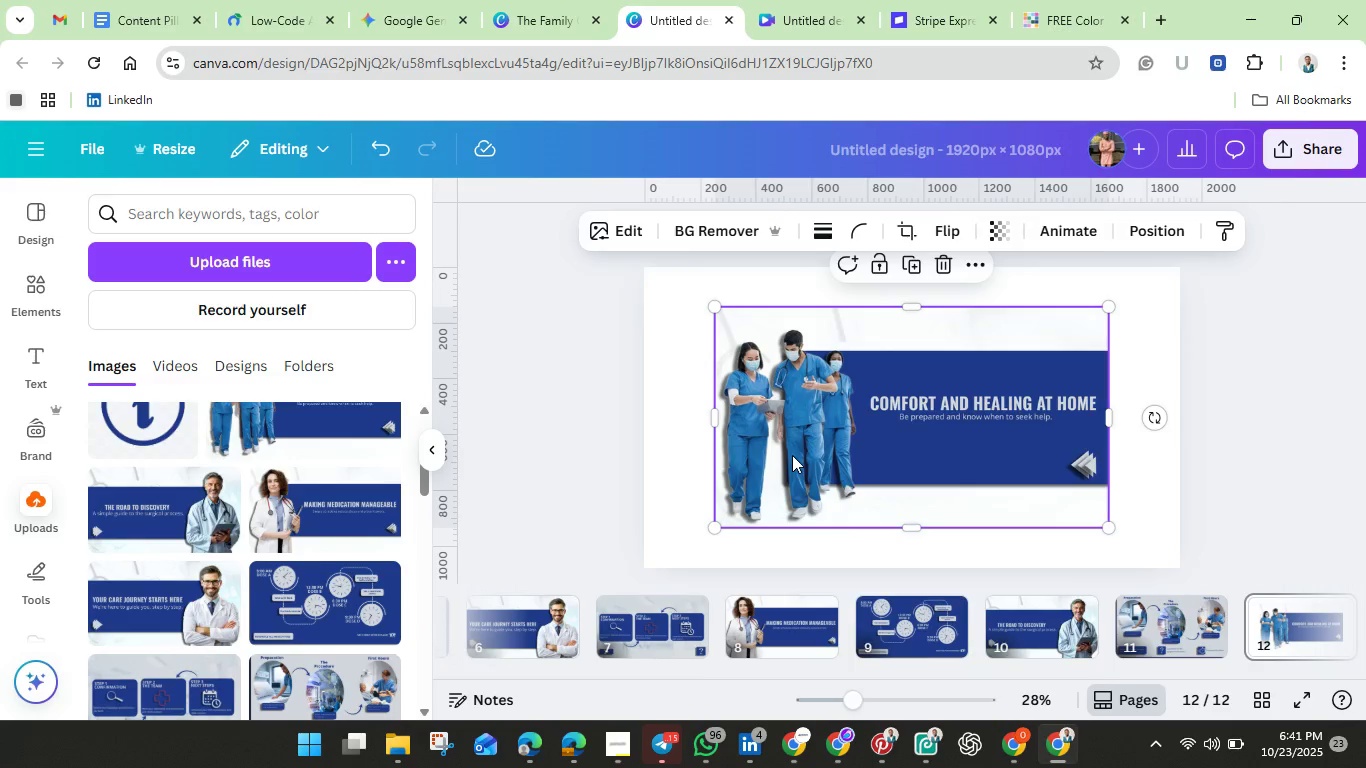 
right_click([792, 455])
 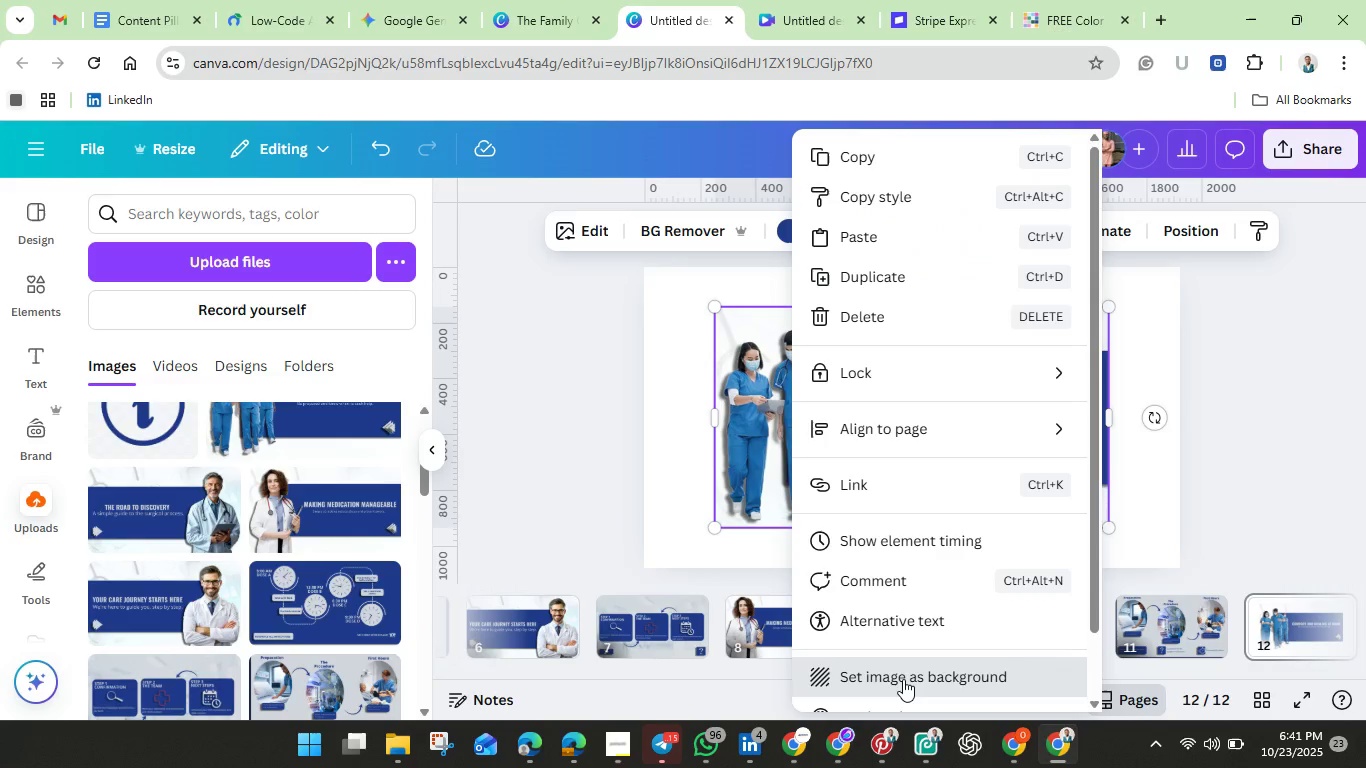 
left_click([903, 679])
 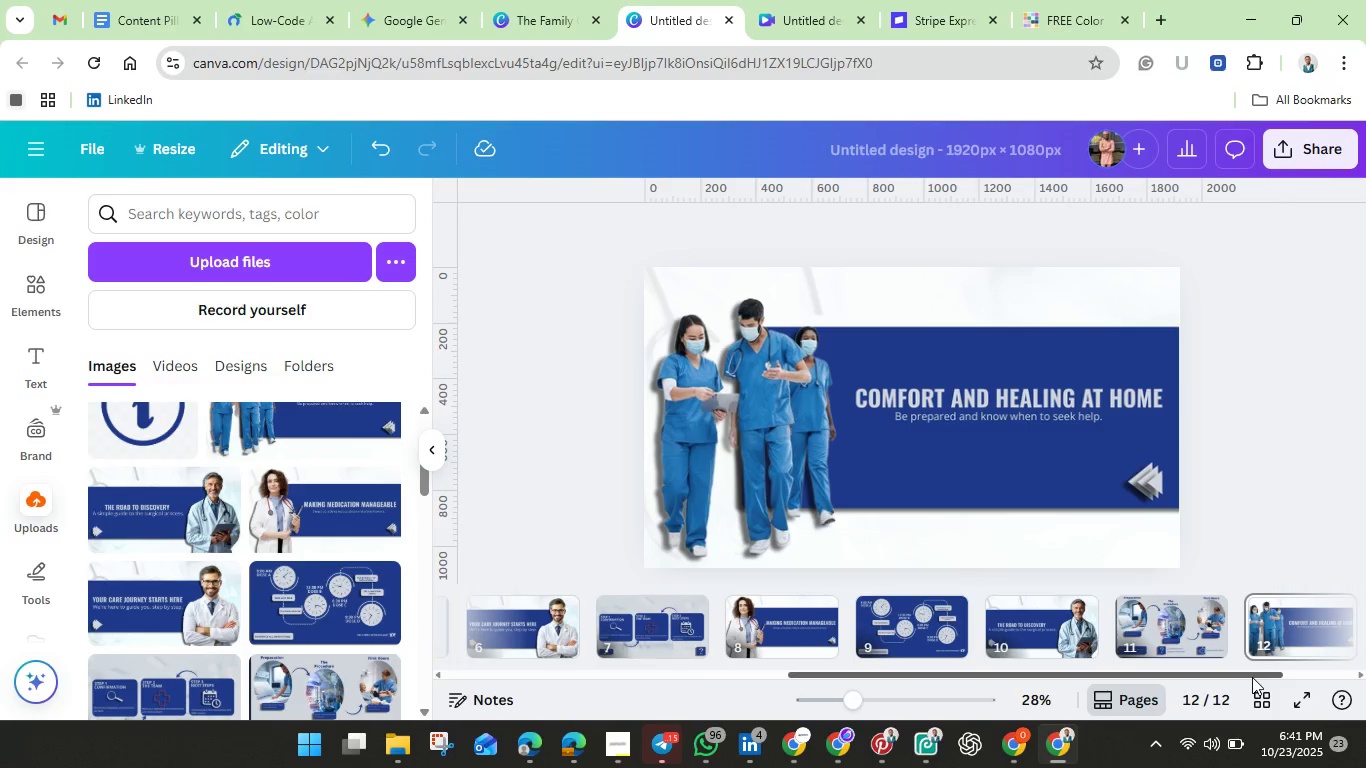 
left_click_drag(start_coordinate=[1252, 675], to_coordinate=[1341, 677])
 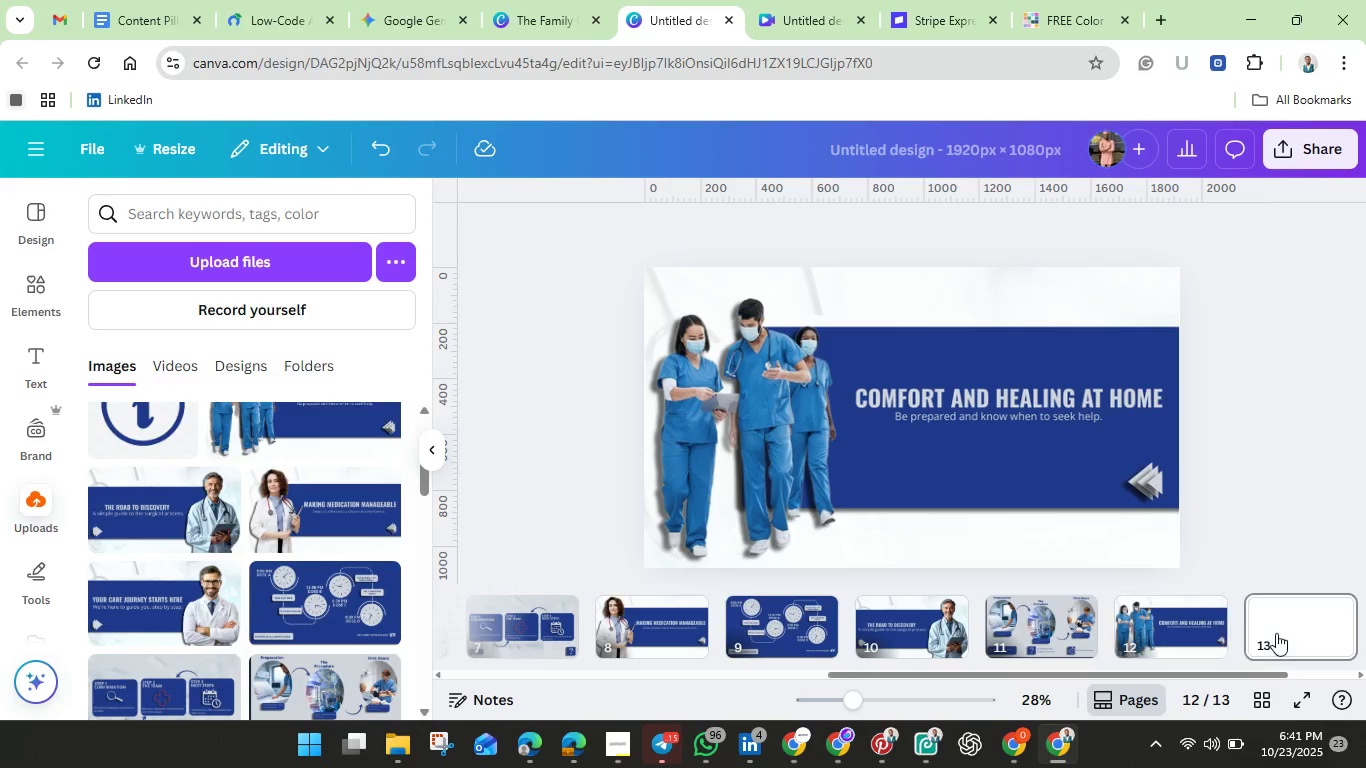 
left_click([1279, 634])
 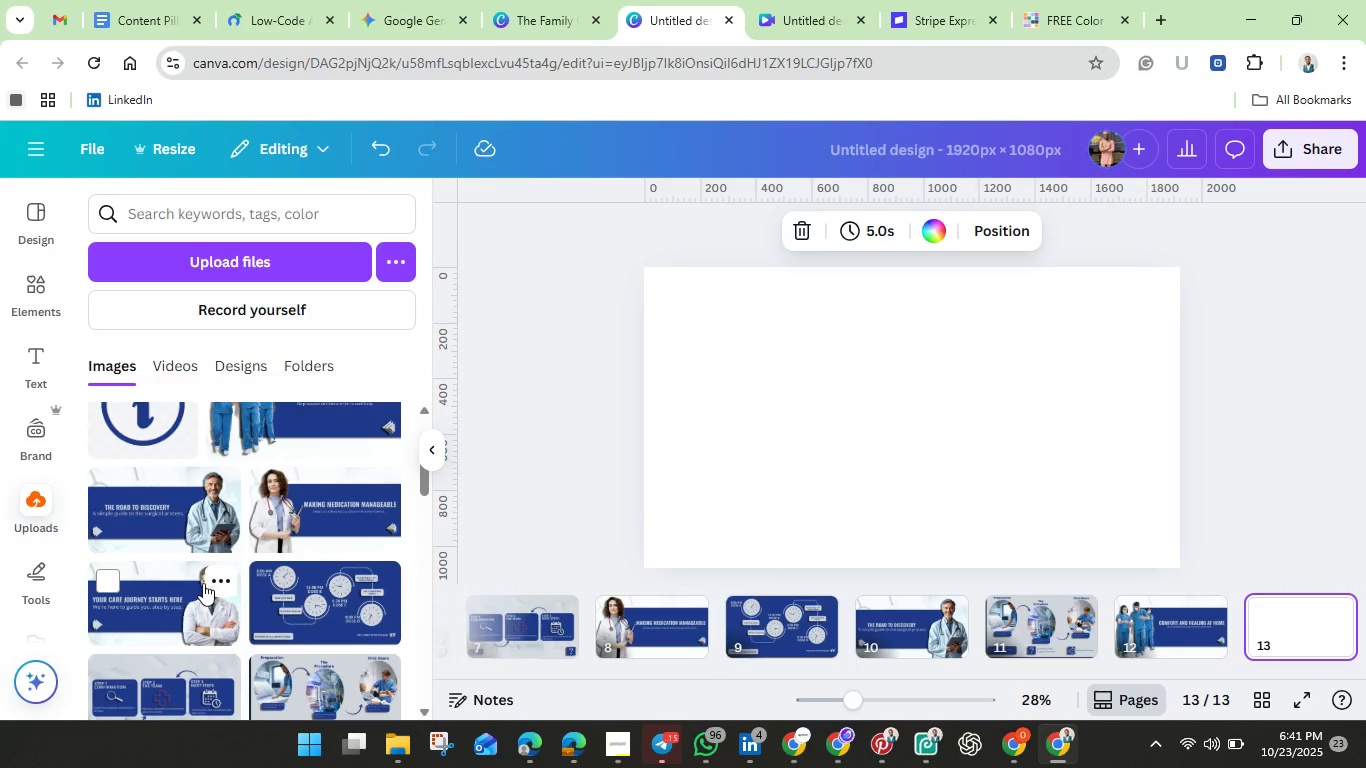 
scroll: coordinate [203, 583], scroll_direction: up, amount: 2.0
 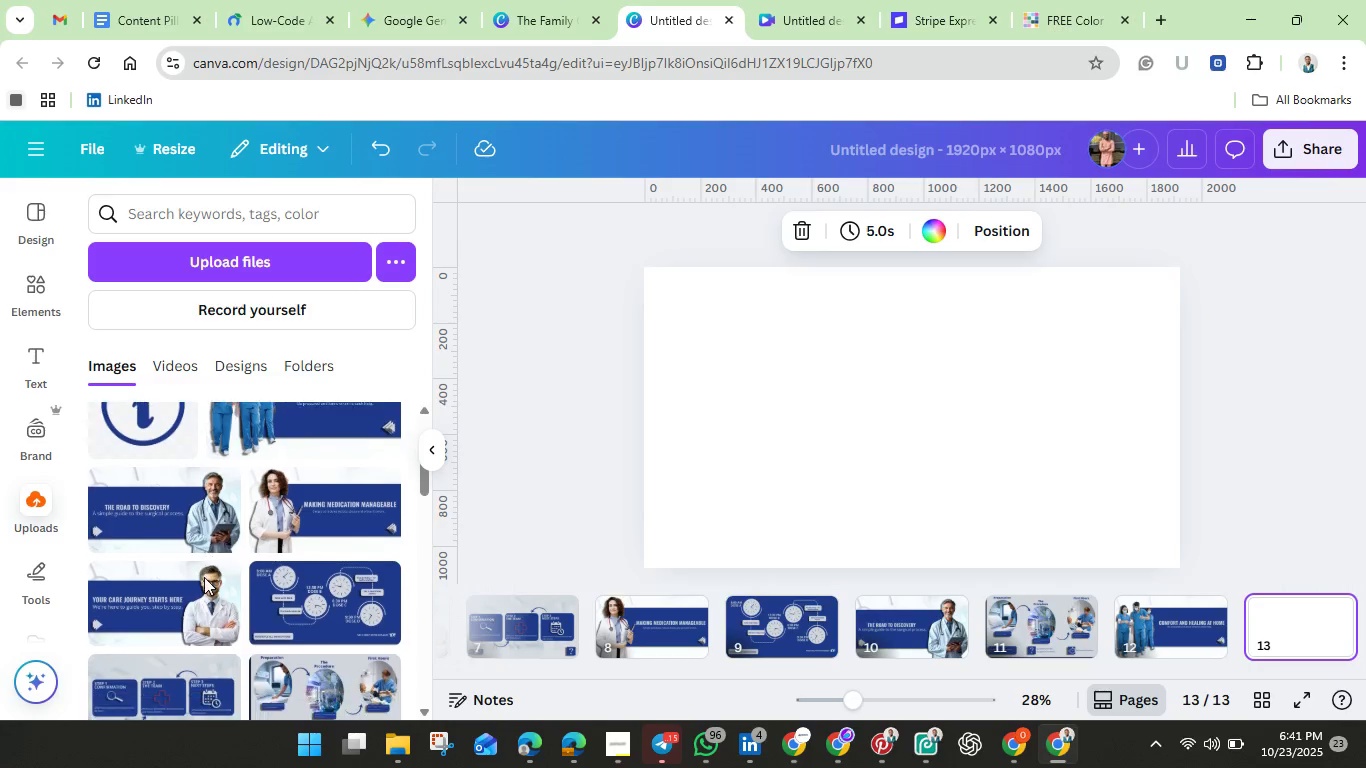 
scroll: coordinate [204, 577], scroll_direction: down, amount: 1.0
 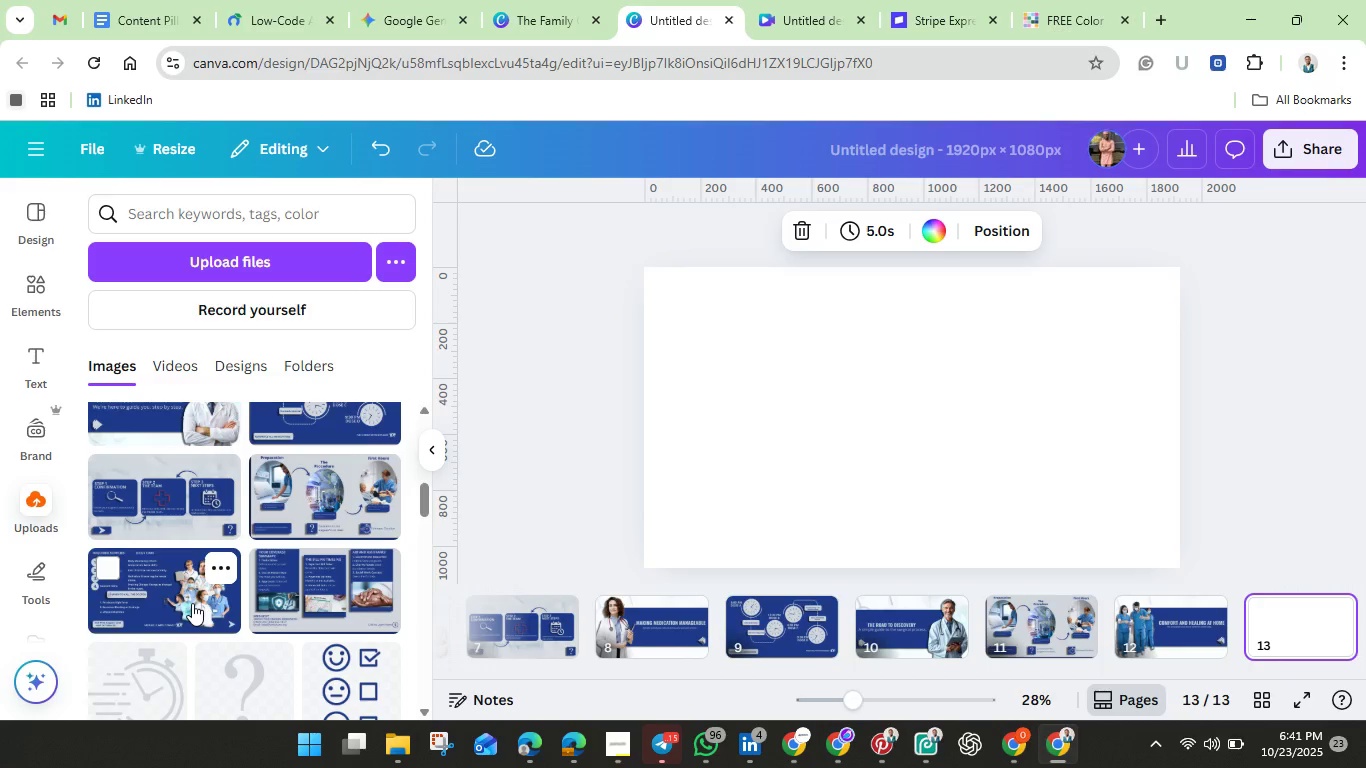 
left_click([192, 603])
 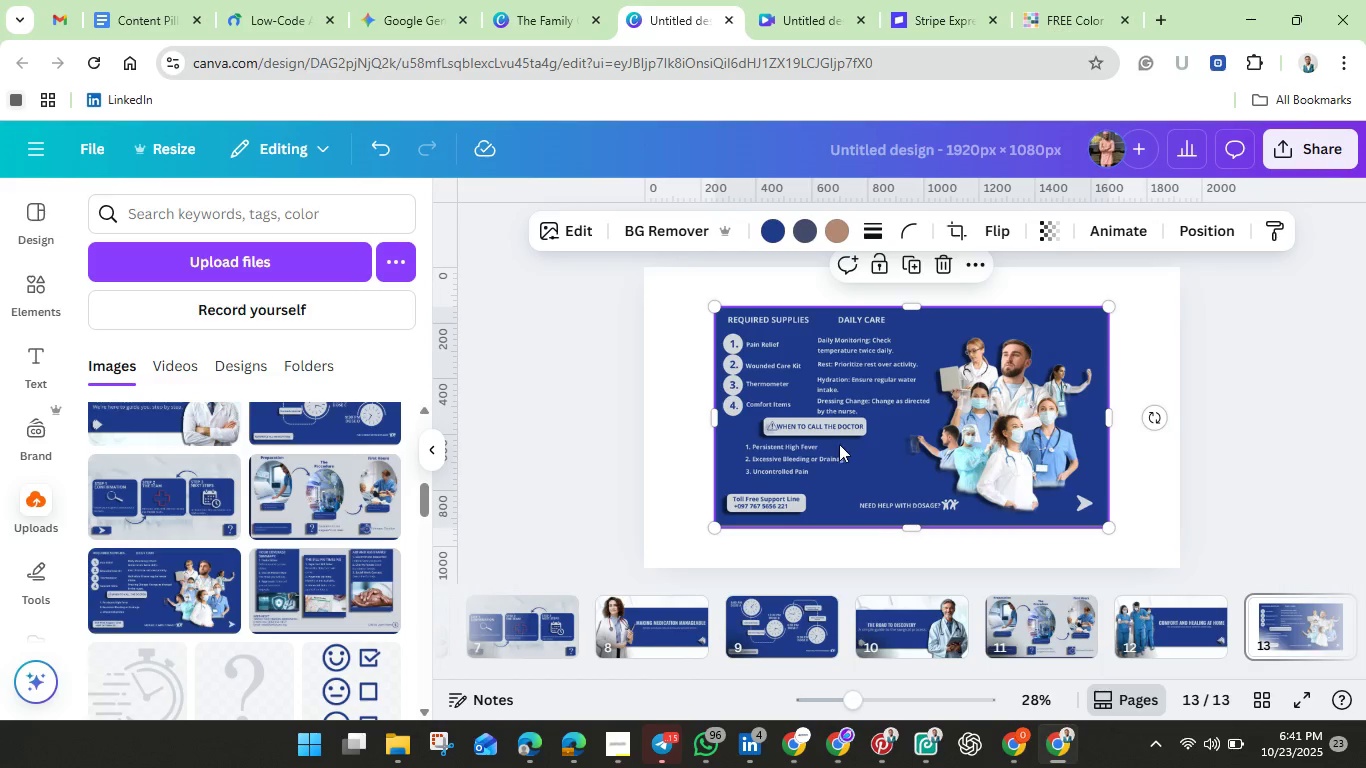 
right_click([849, 428])
 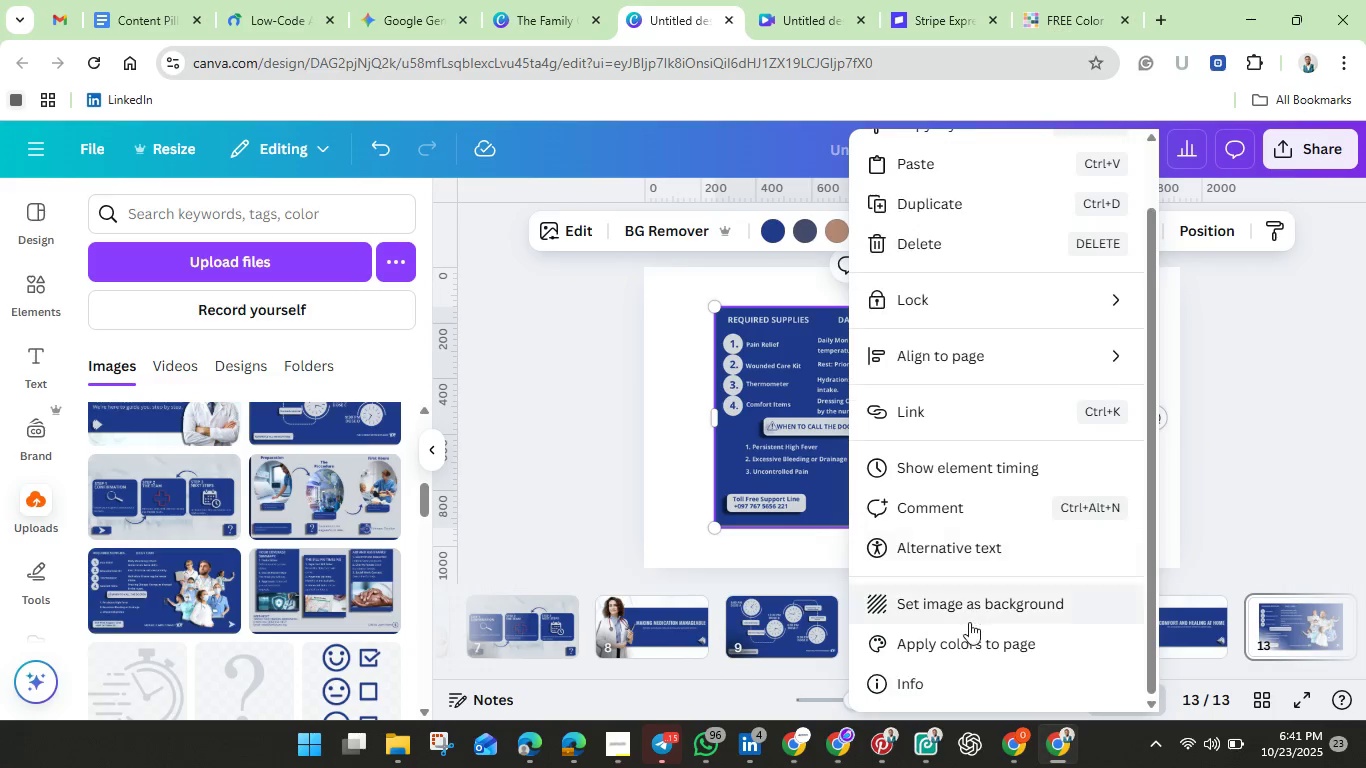 
scroll: coordinate [969, 622], scroll_direction: down, amount: 3.0
 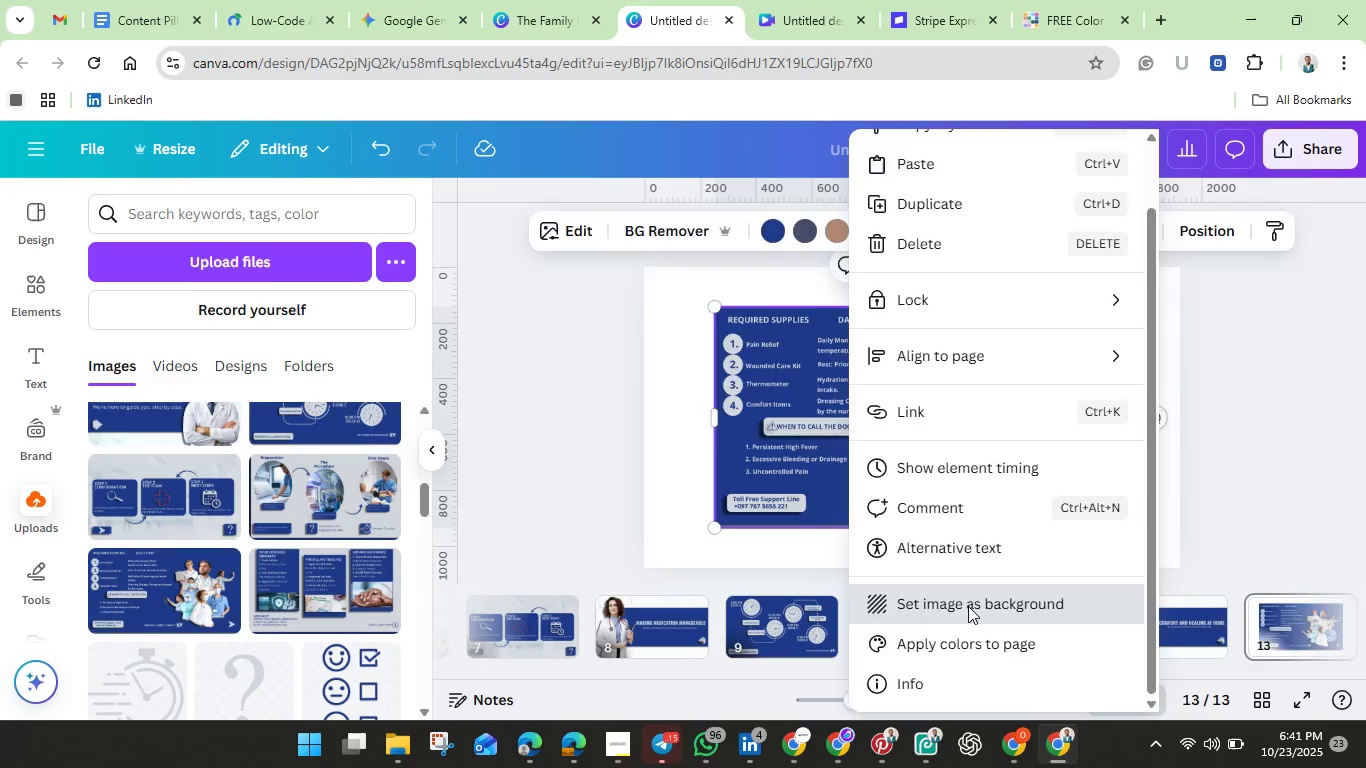 
left_click([968, 606])
 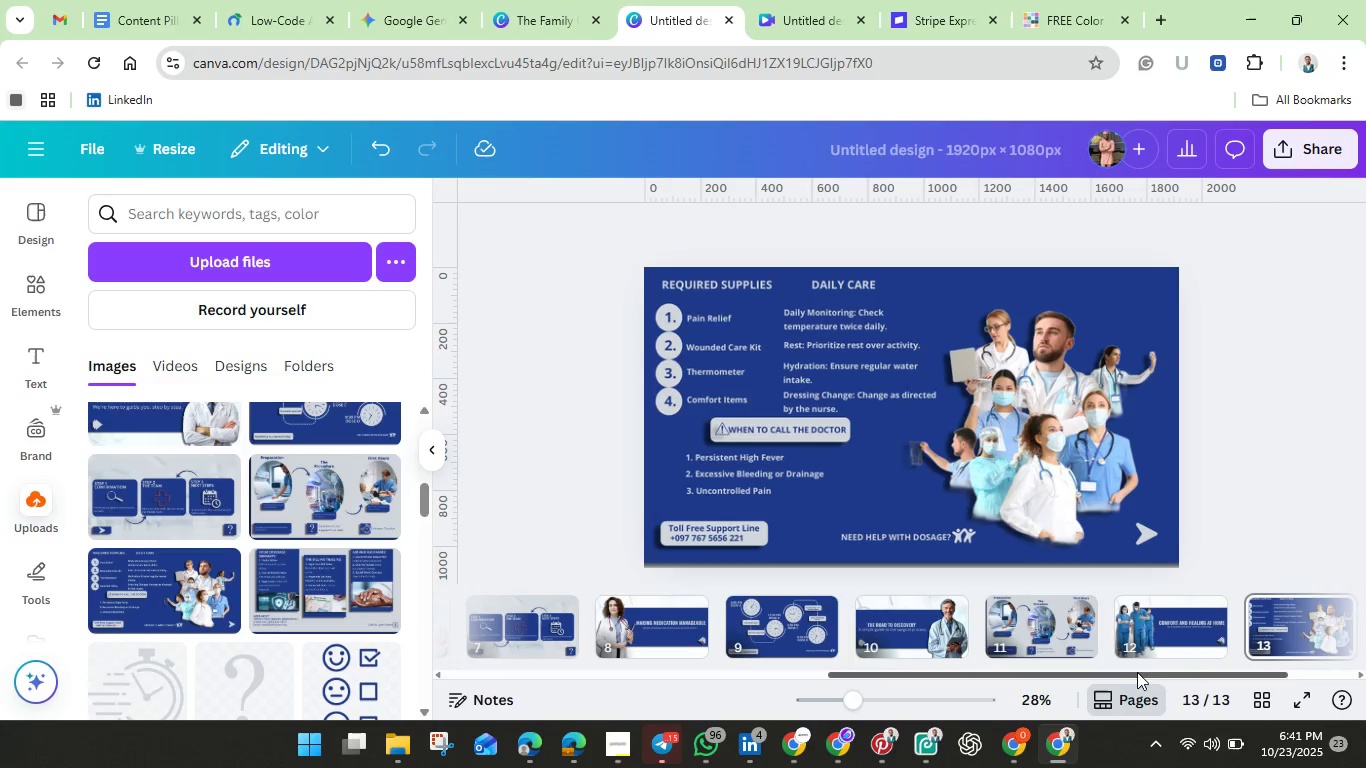 
wait(5.0)
 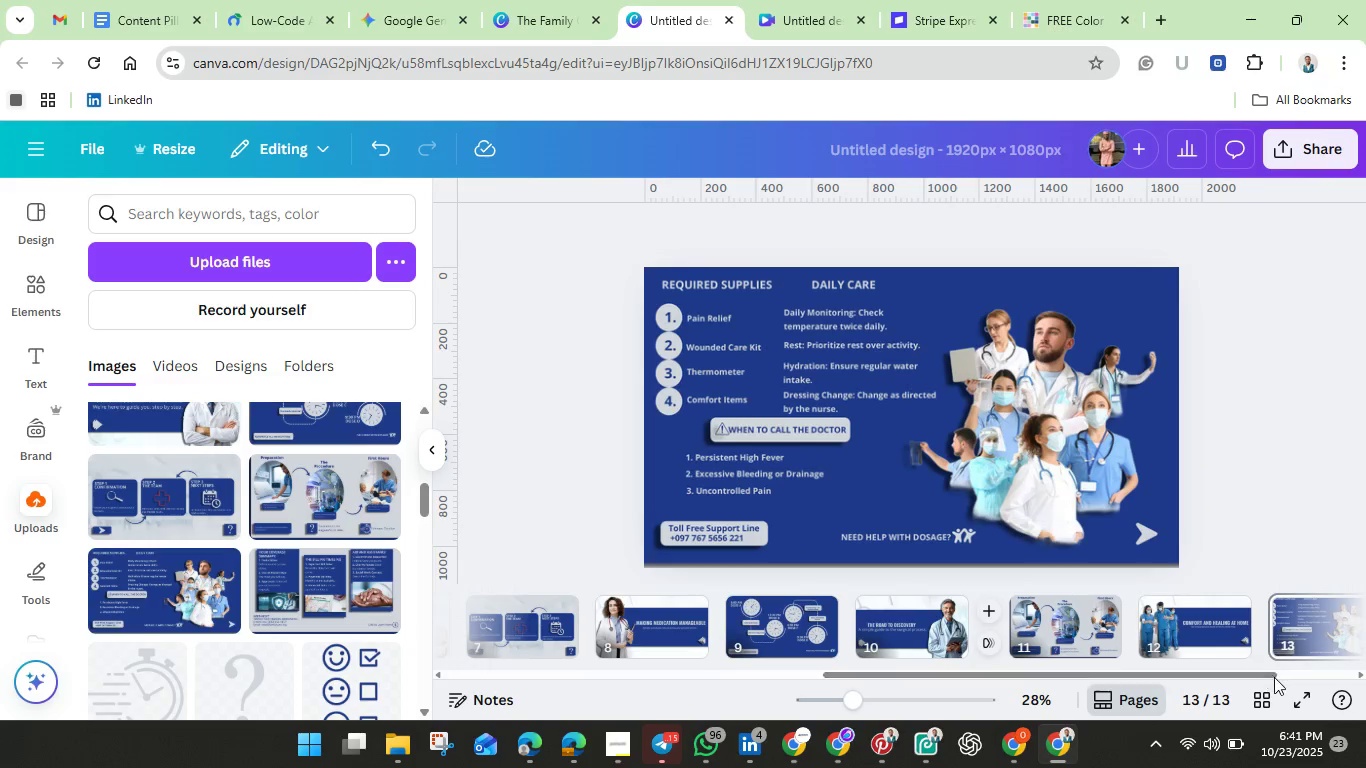 
left_click_drag(start_coordinate=[1134, 674], to_coordinate=[1232, 674])
 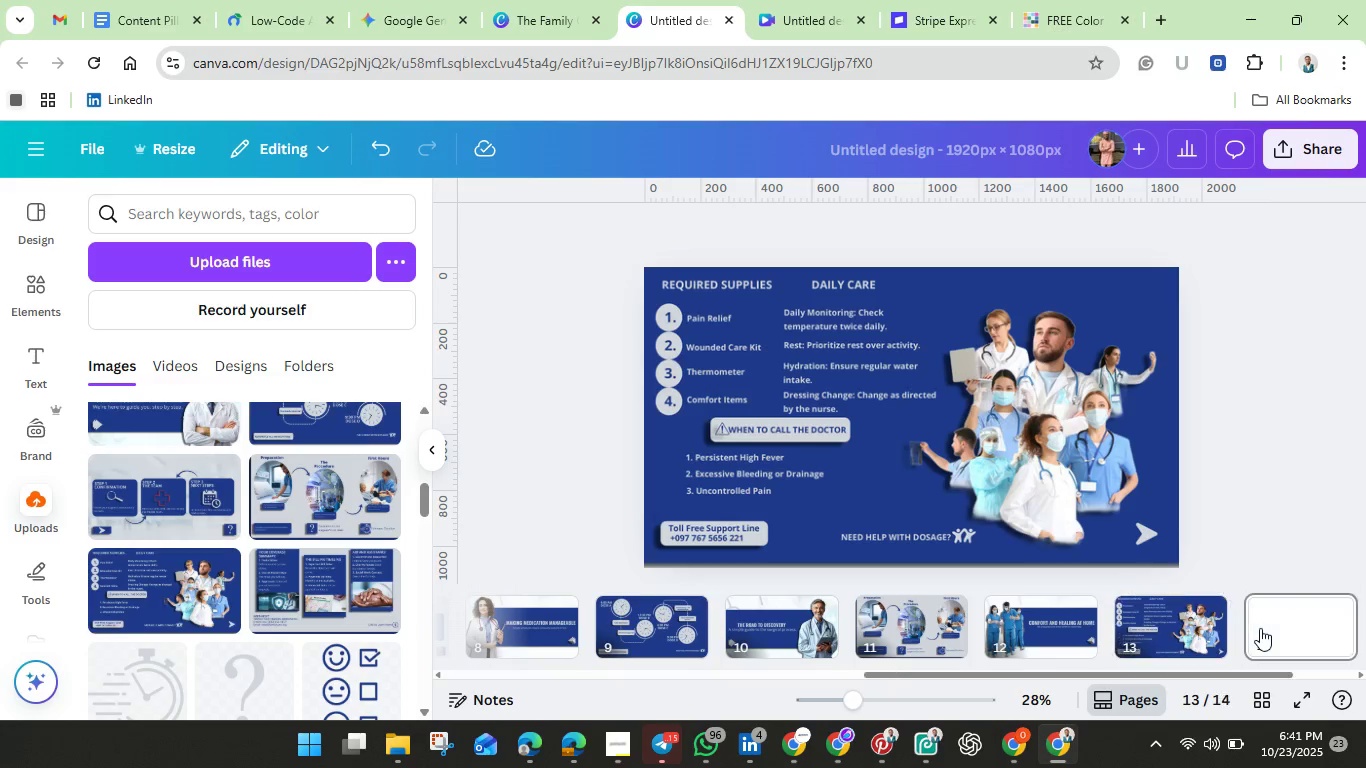 
left_click([1260, 628])
 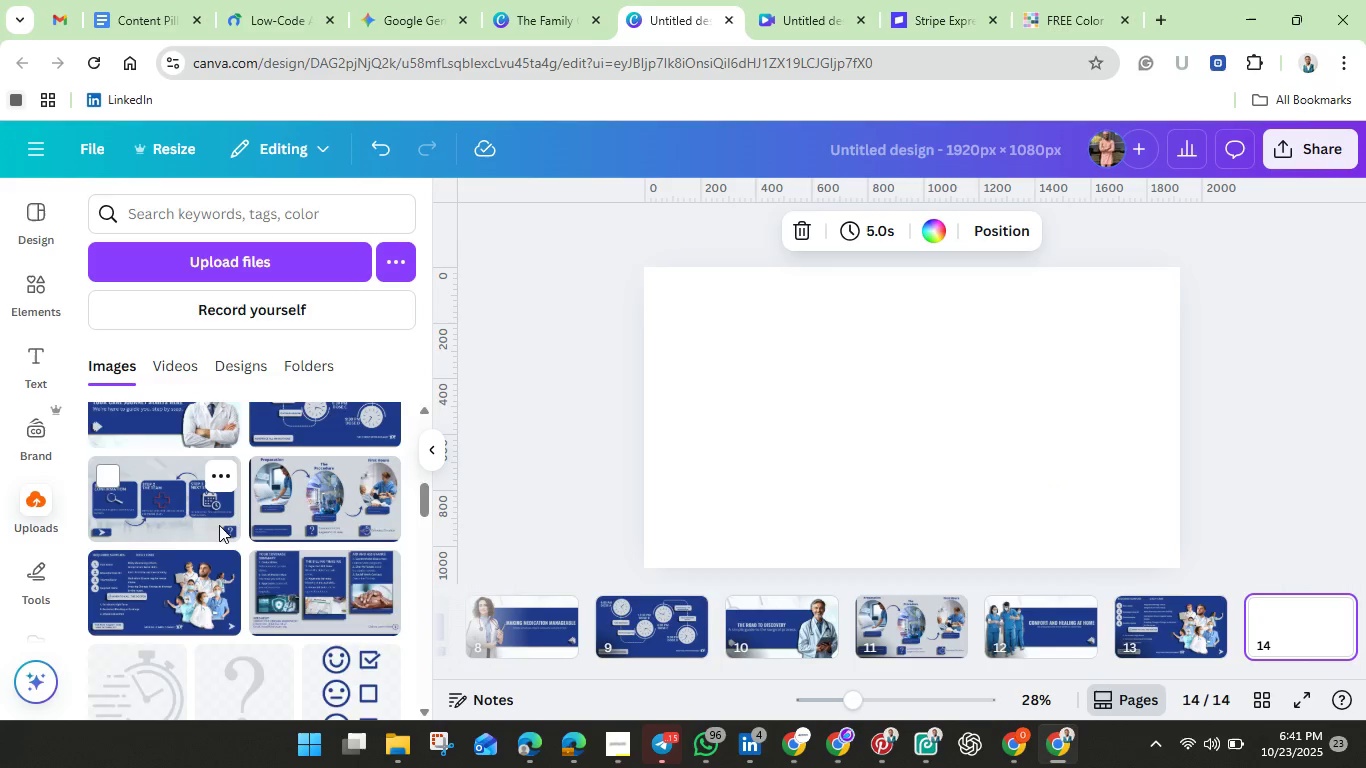 
scroll: coordinate [279, 503], scroll_direction: up, amount: 4.0
 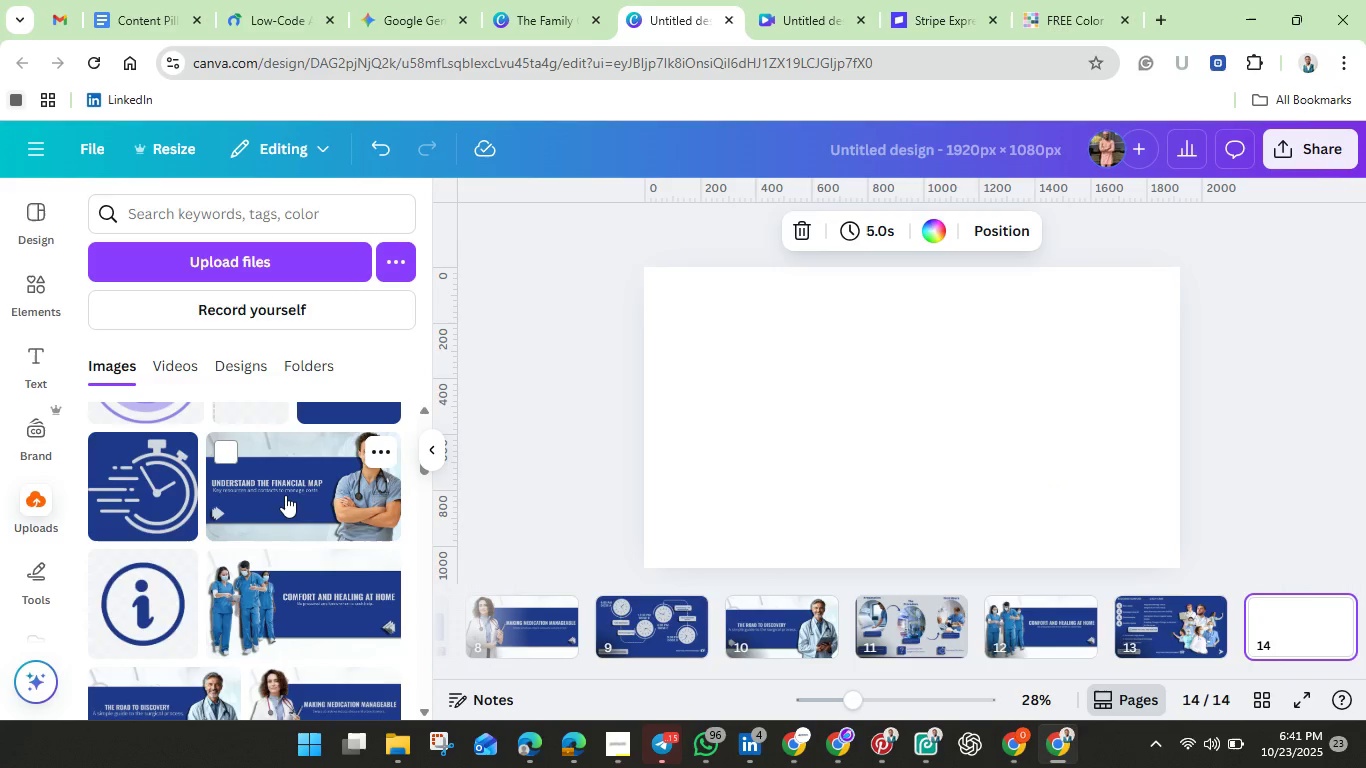 
left_click([285, 495])
 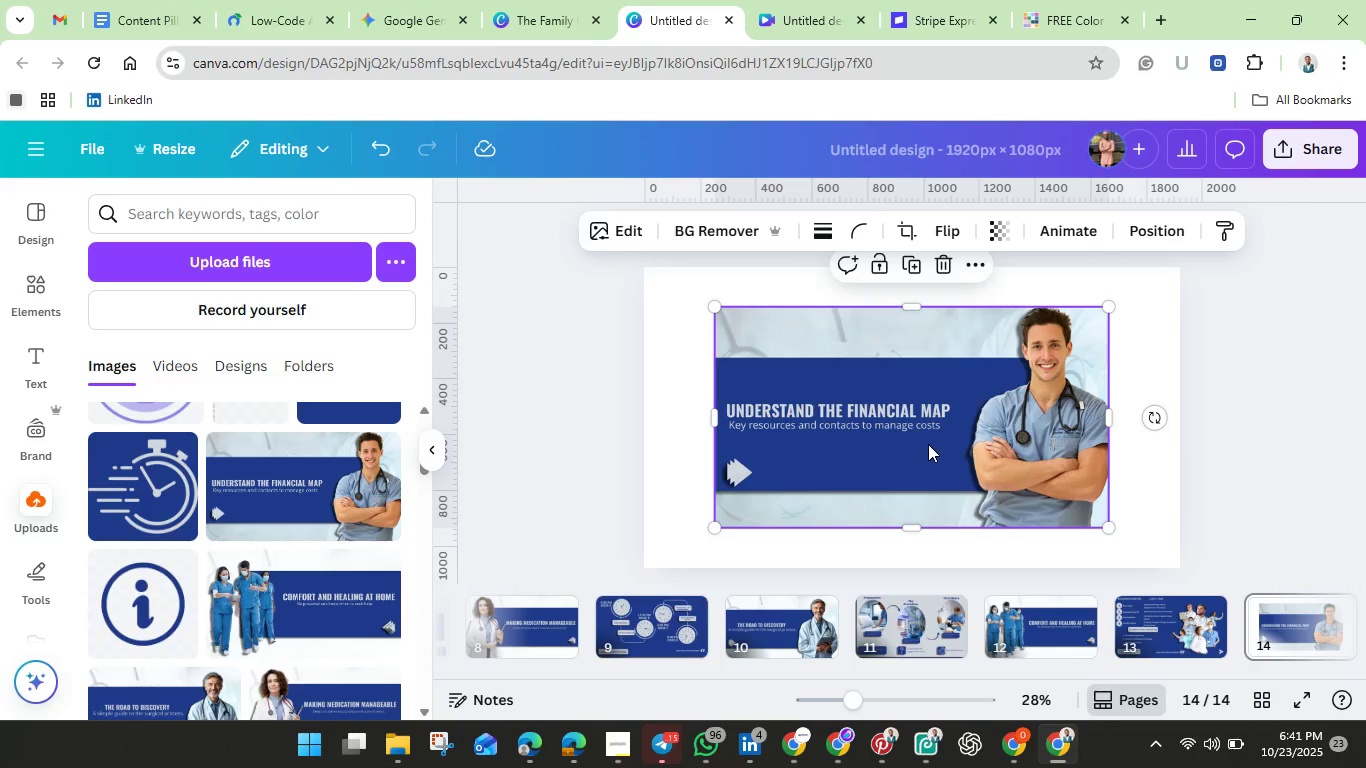 
right_click([928, 444])
 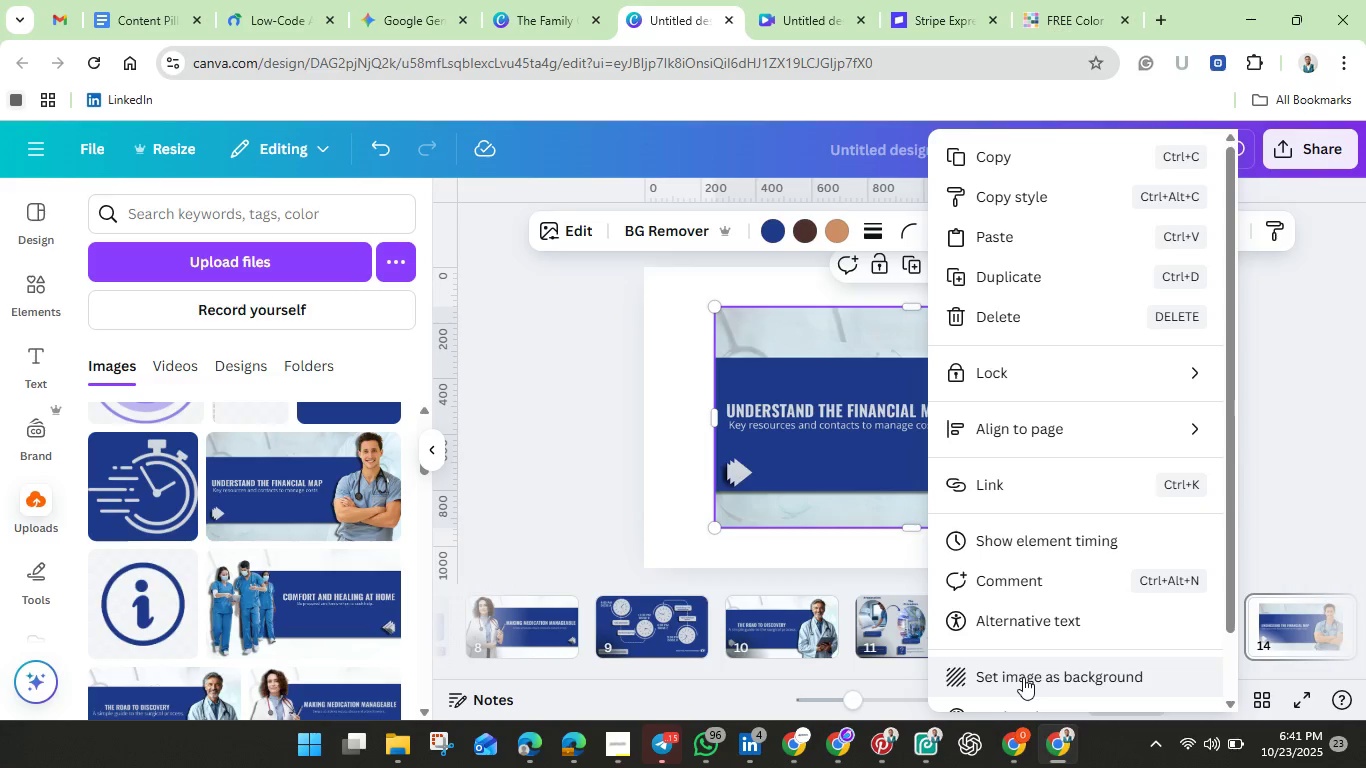 
left_click([1023, 677])
 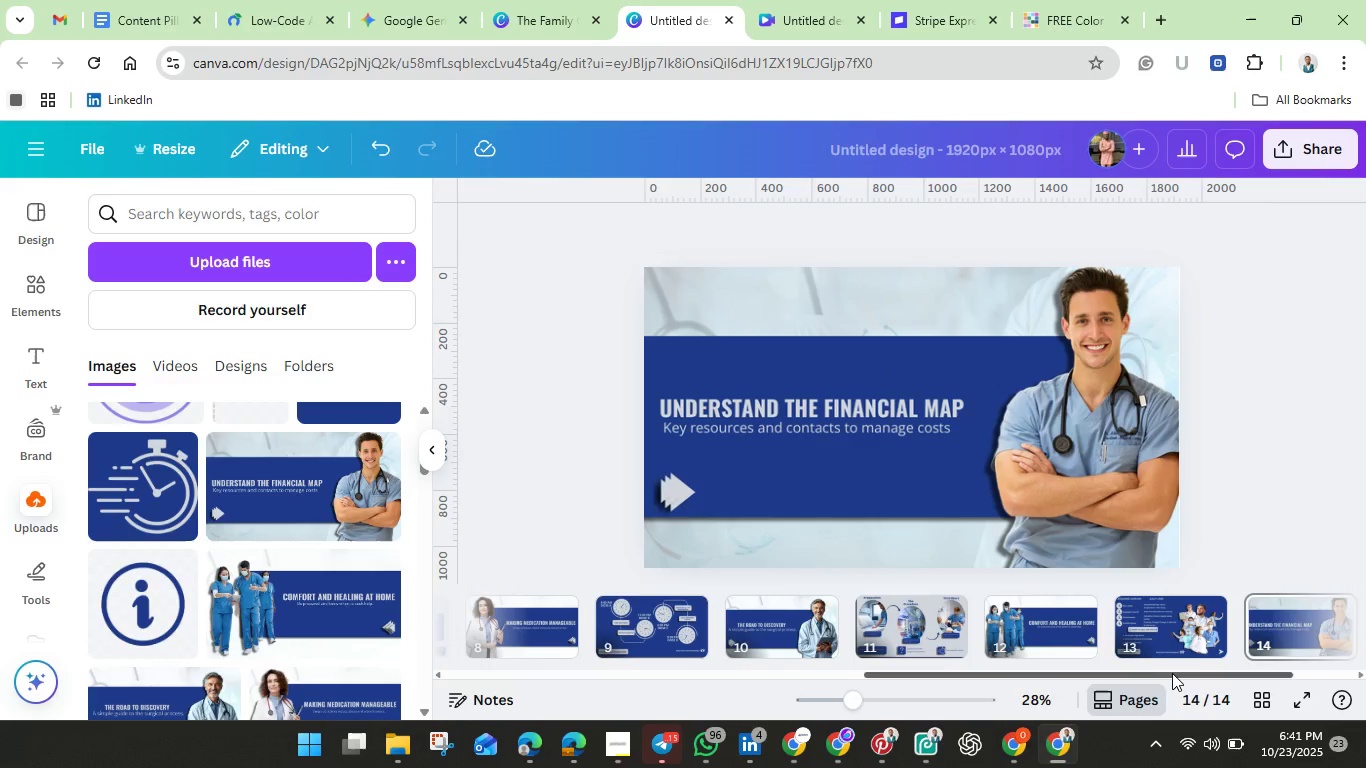 
left_click_drag(start_coordinate=[1172, 673], to_coordinate=[1308, 664])
 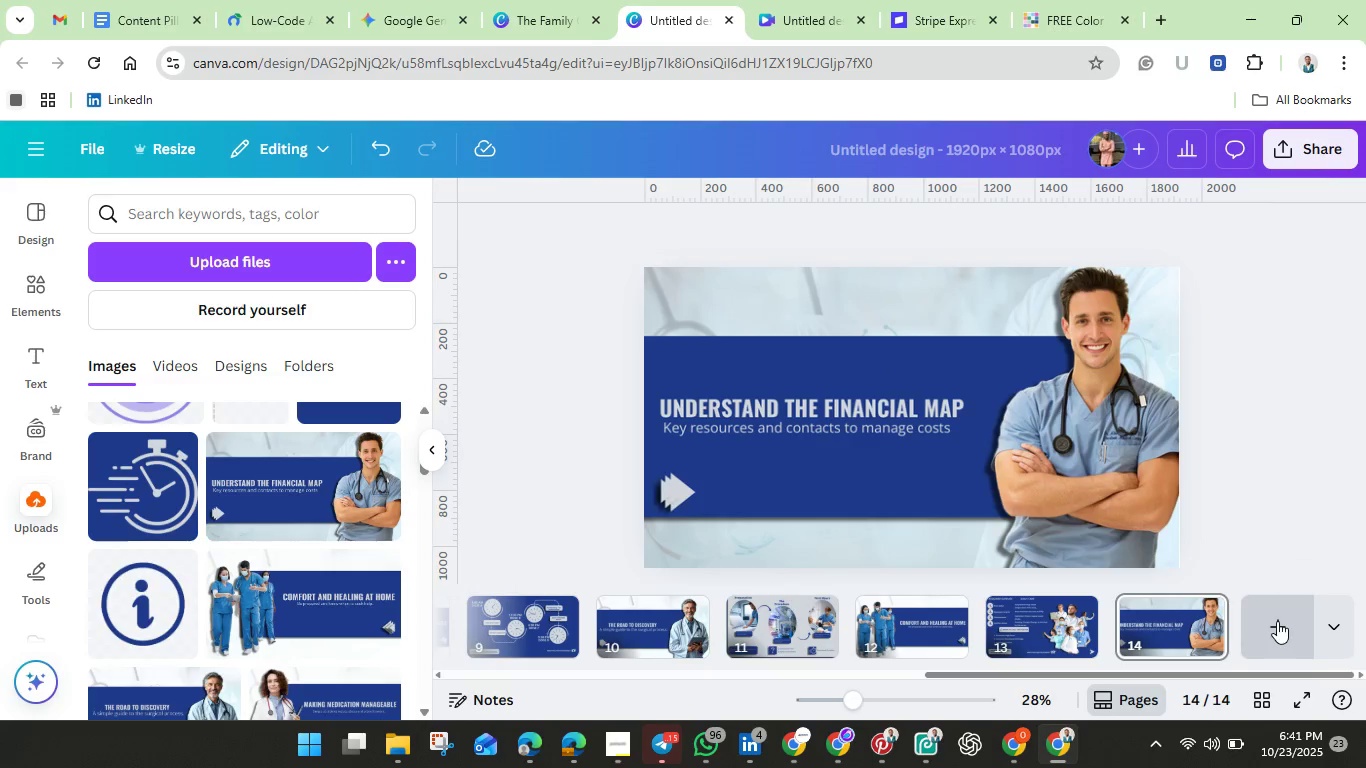 
left_click([1277, 621])
 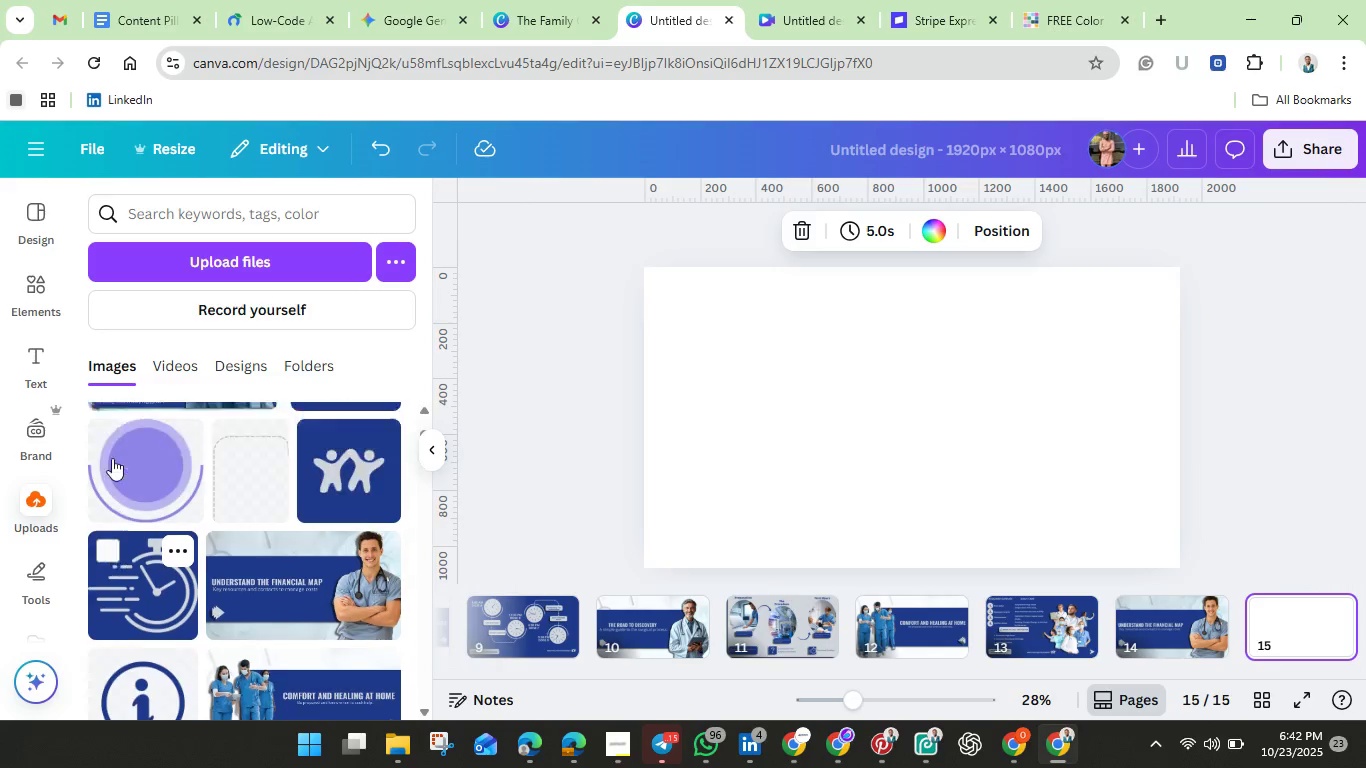 
scroll: coordinate [112, 458], scroll_direction: up, amount: 1.0
 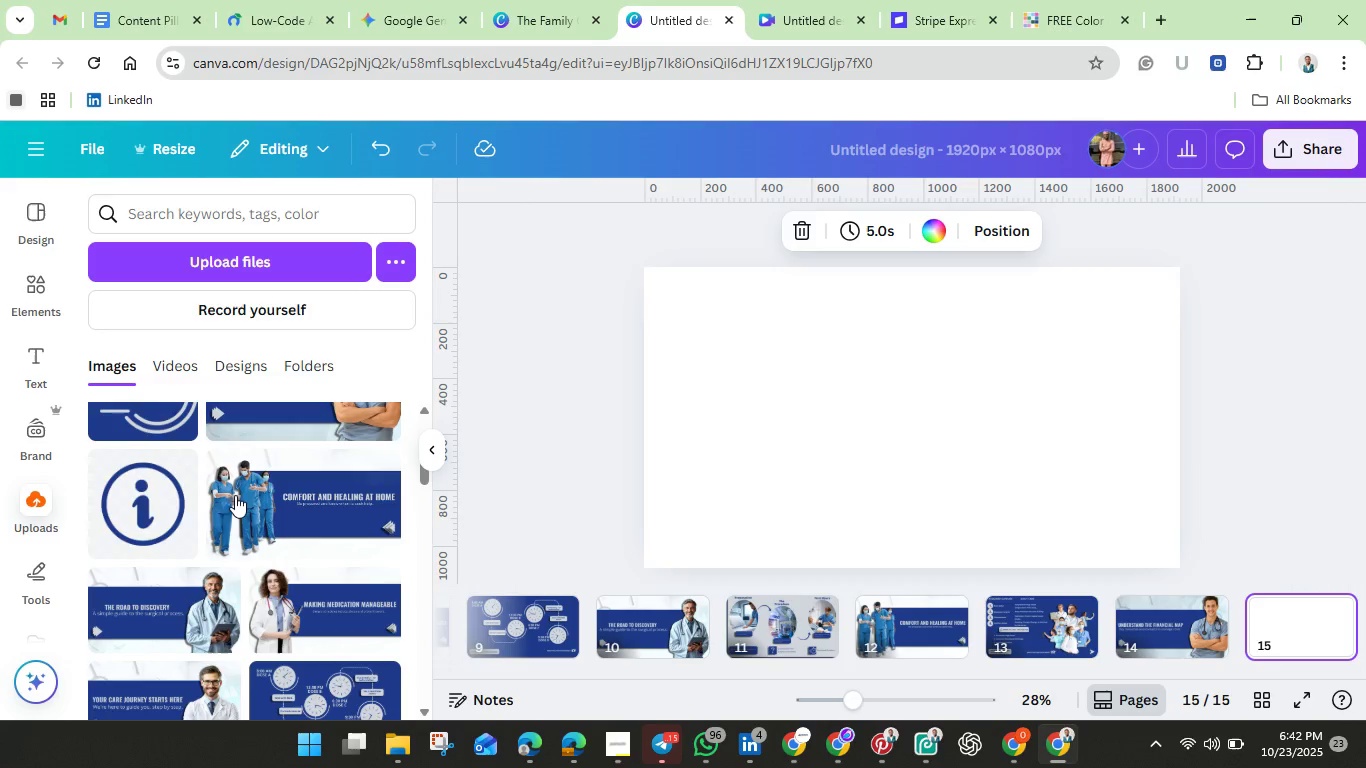 
scroll: coordinate [306, 519], scroll_direction: down, amount: 5.0
 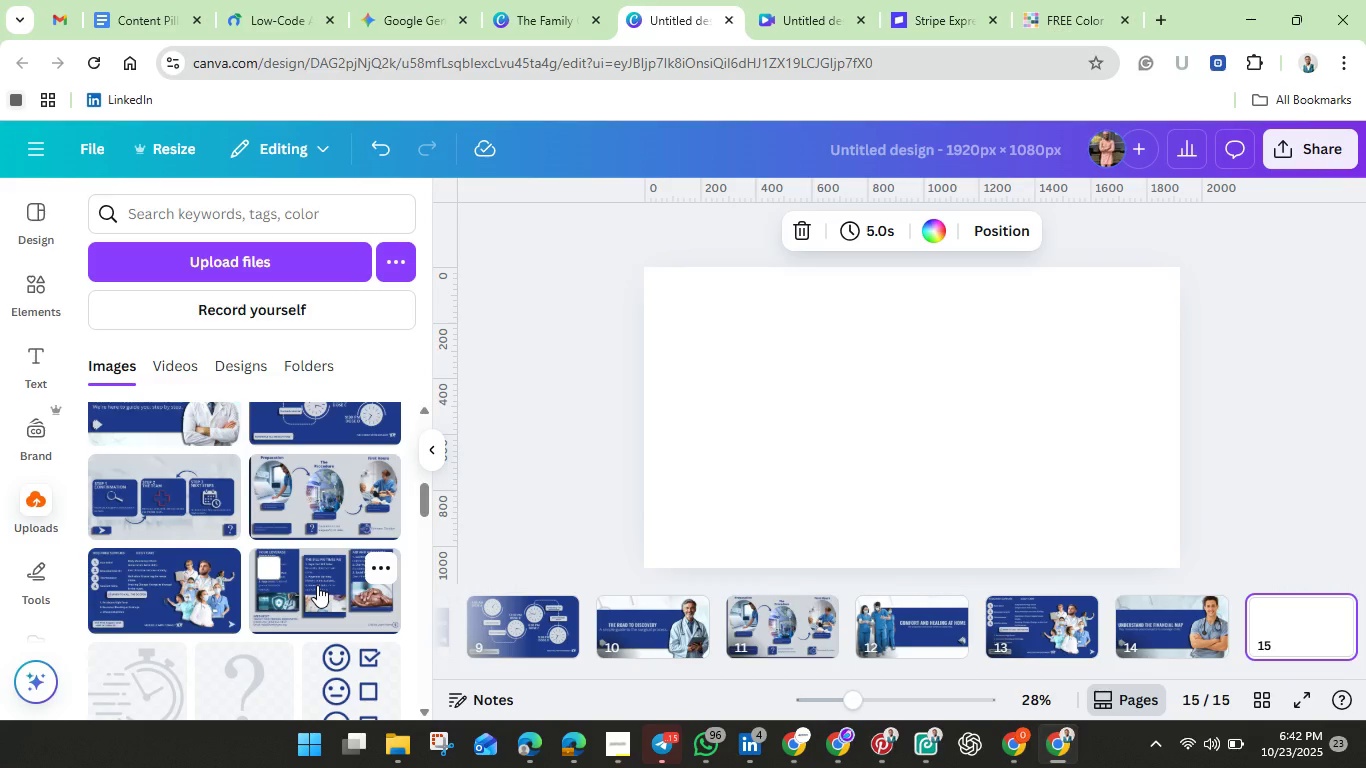 
left_click([317, 585])
 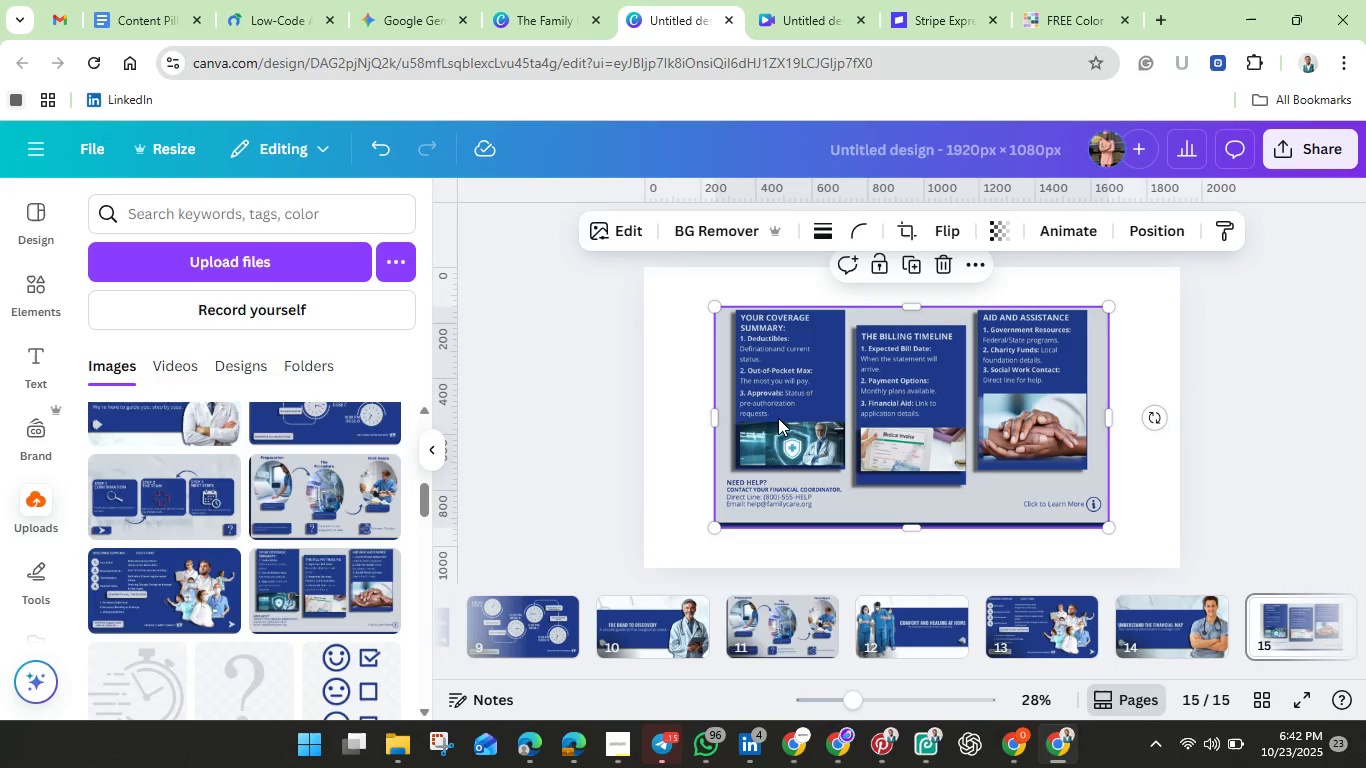 
right_click([778, 418])
 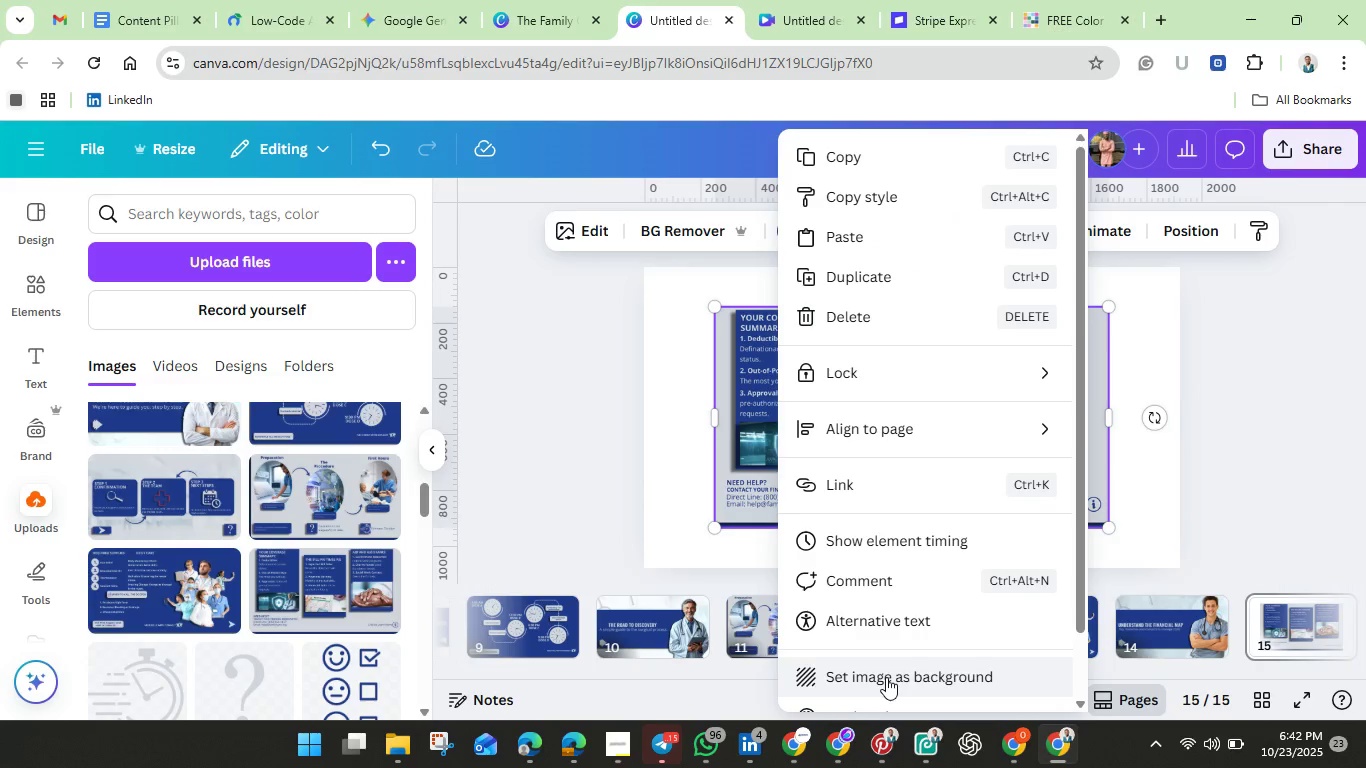 
left_click([886, 677])
 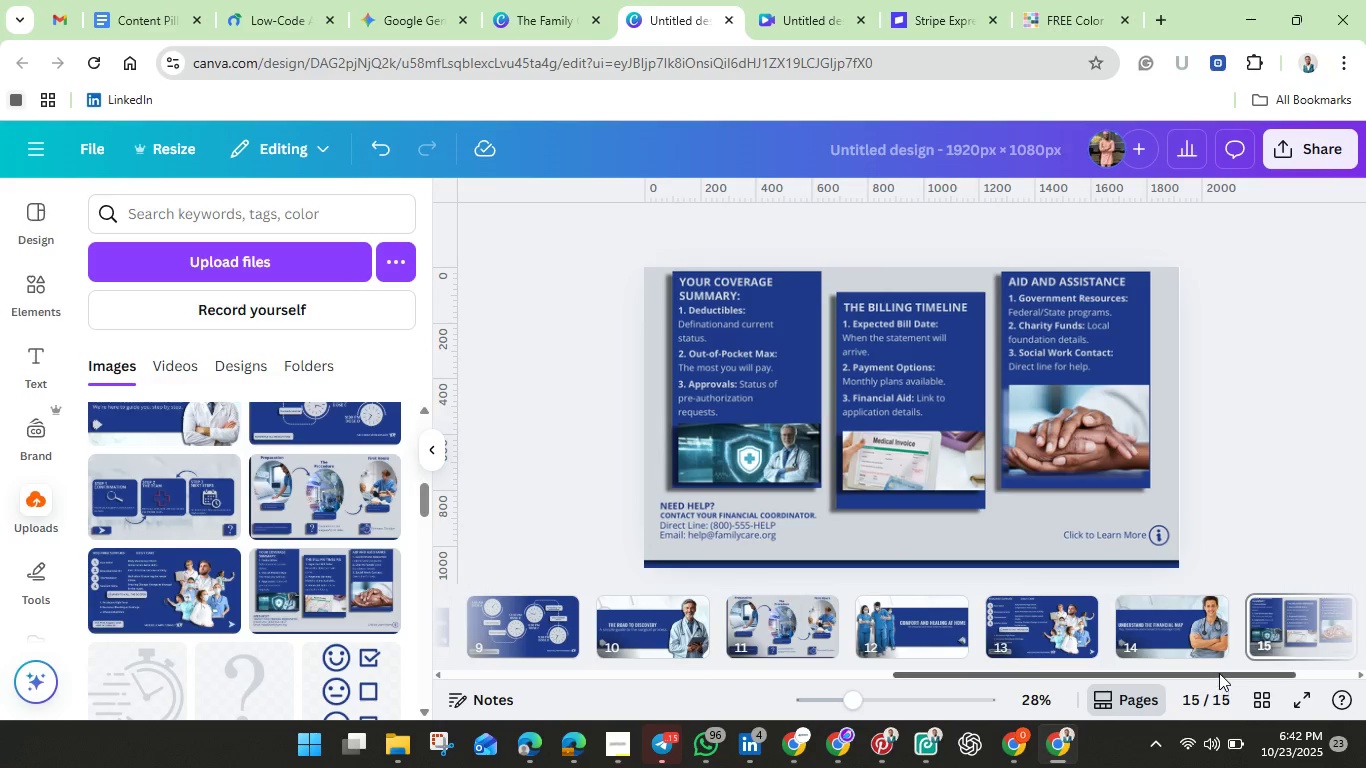 
left_click_drag(start_coordinate=[1219, 673], to_coordinate=[1309, 669])
 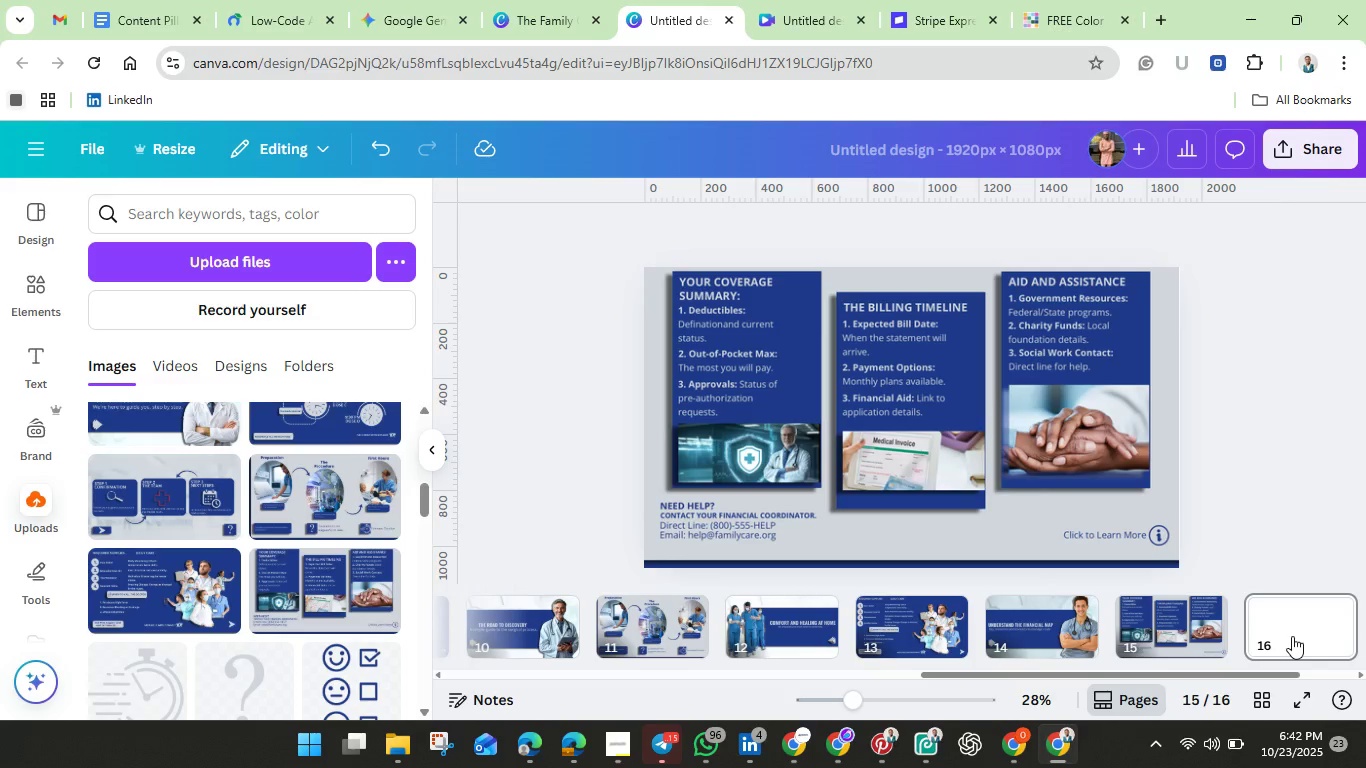 
left_click([1293, 636])
 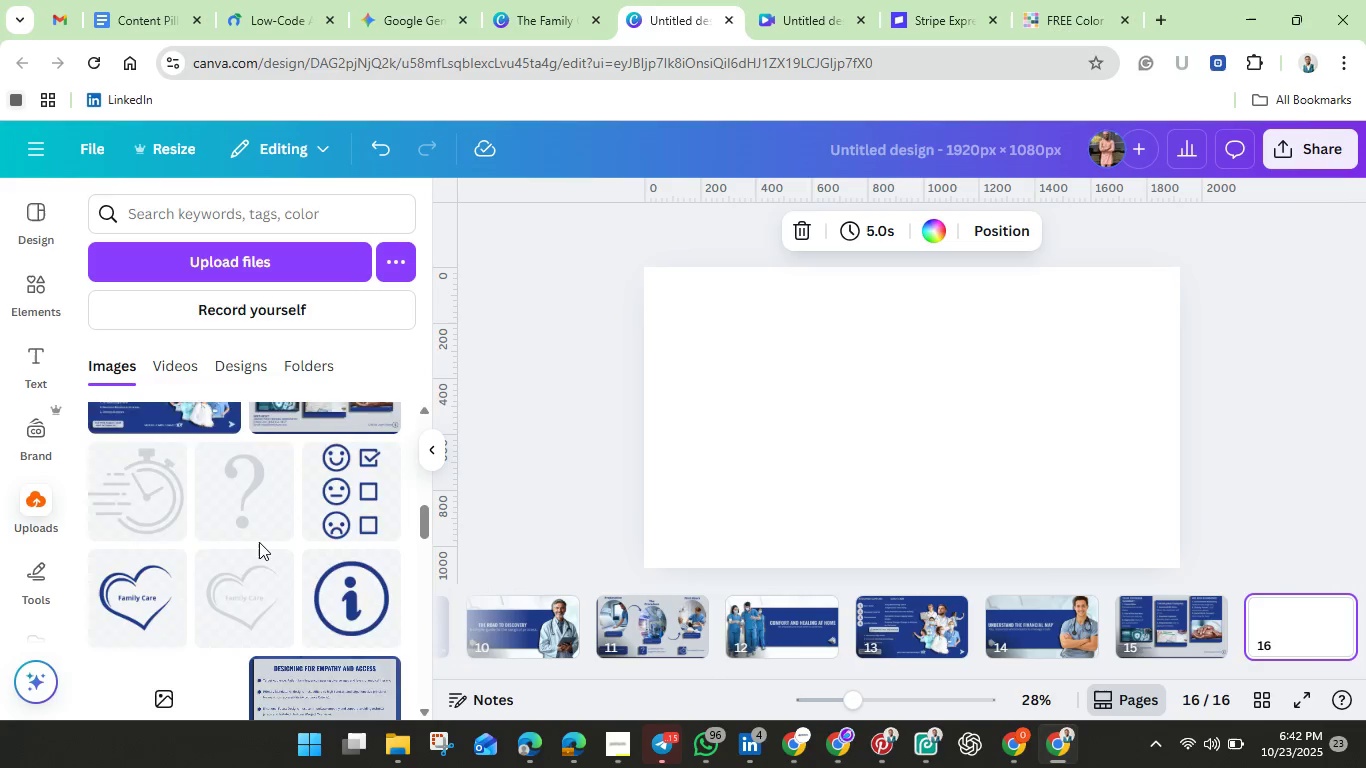 
scroll: coordinate [259, 542], scroll_direction: down, amount: 3.0
 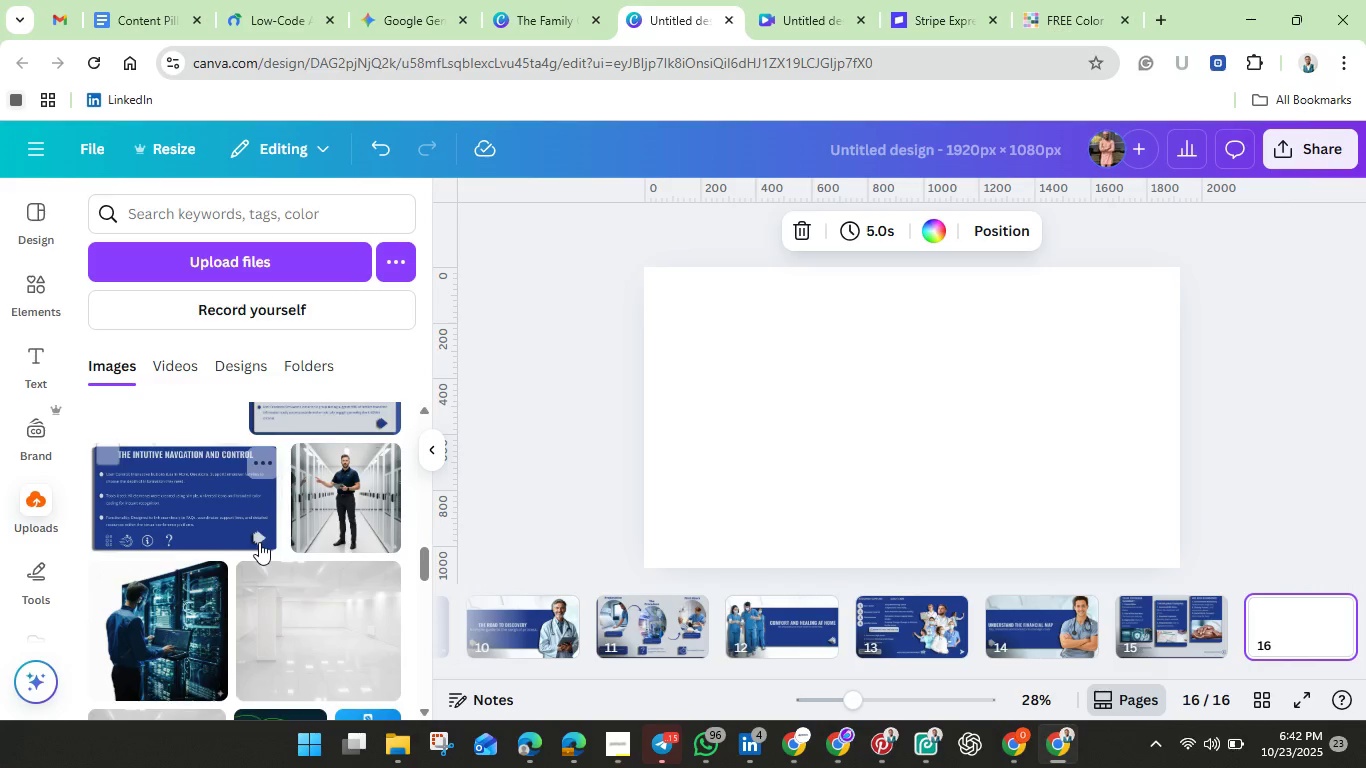 
scroll: coordinate [261, 542], scroll_direction: up, amount: 16.0
 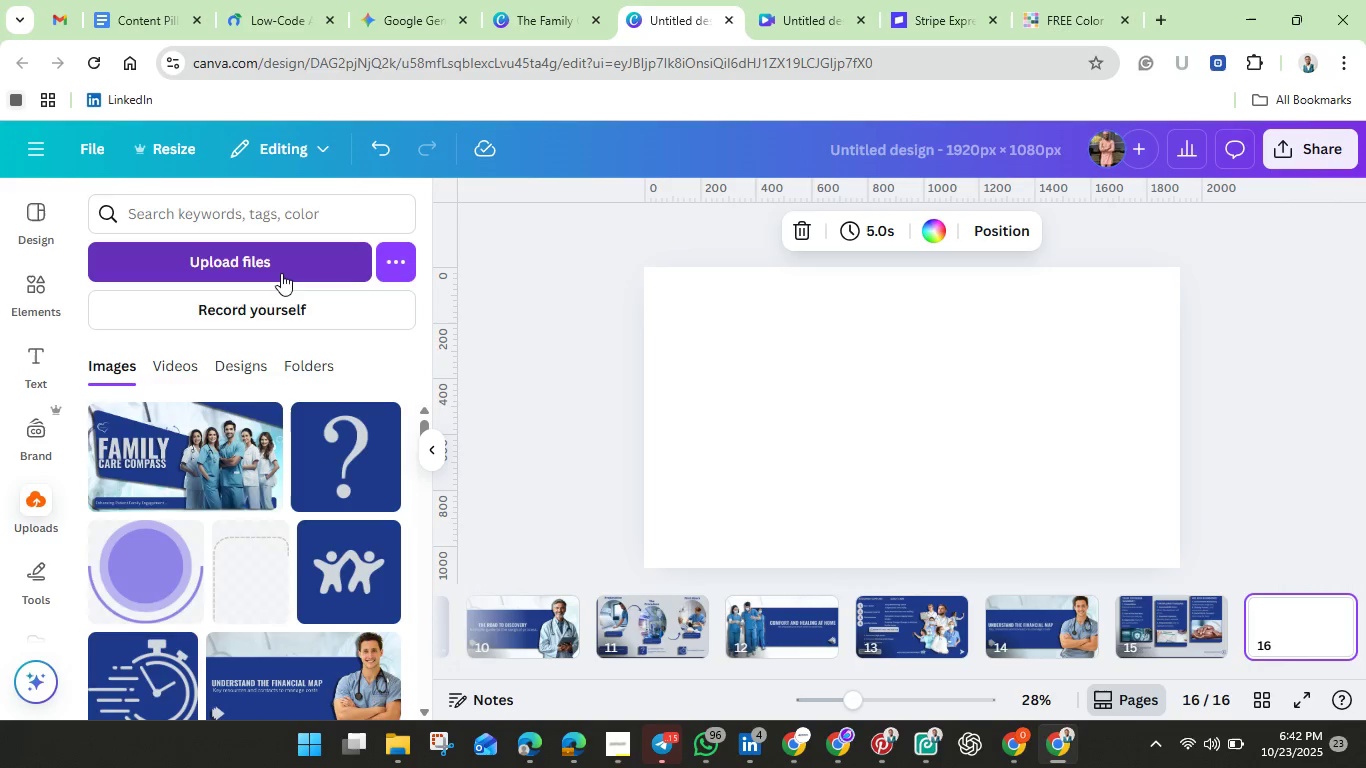 
left_click([281, 273])
 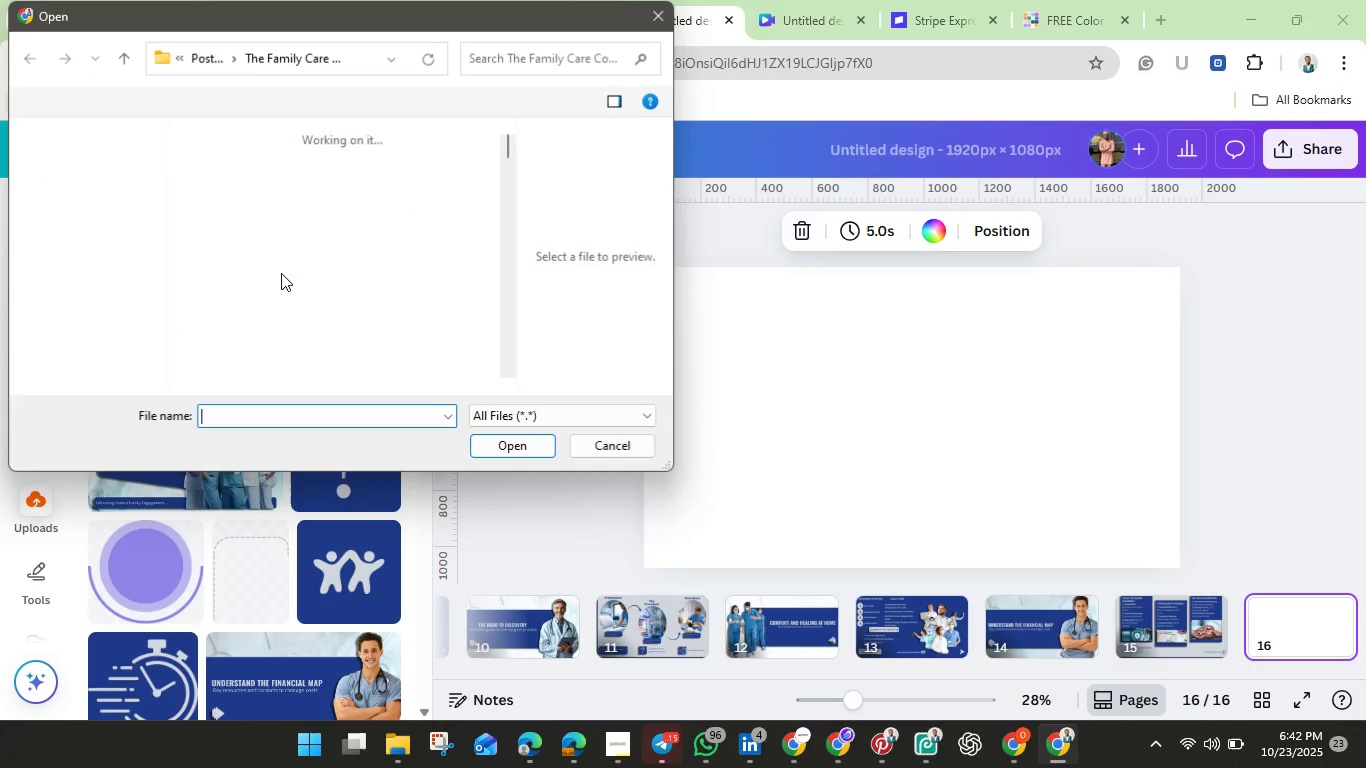 
mouse_move([322, 305])
 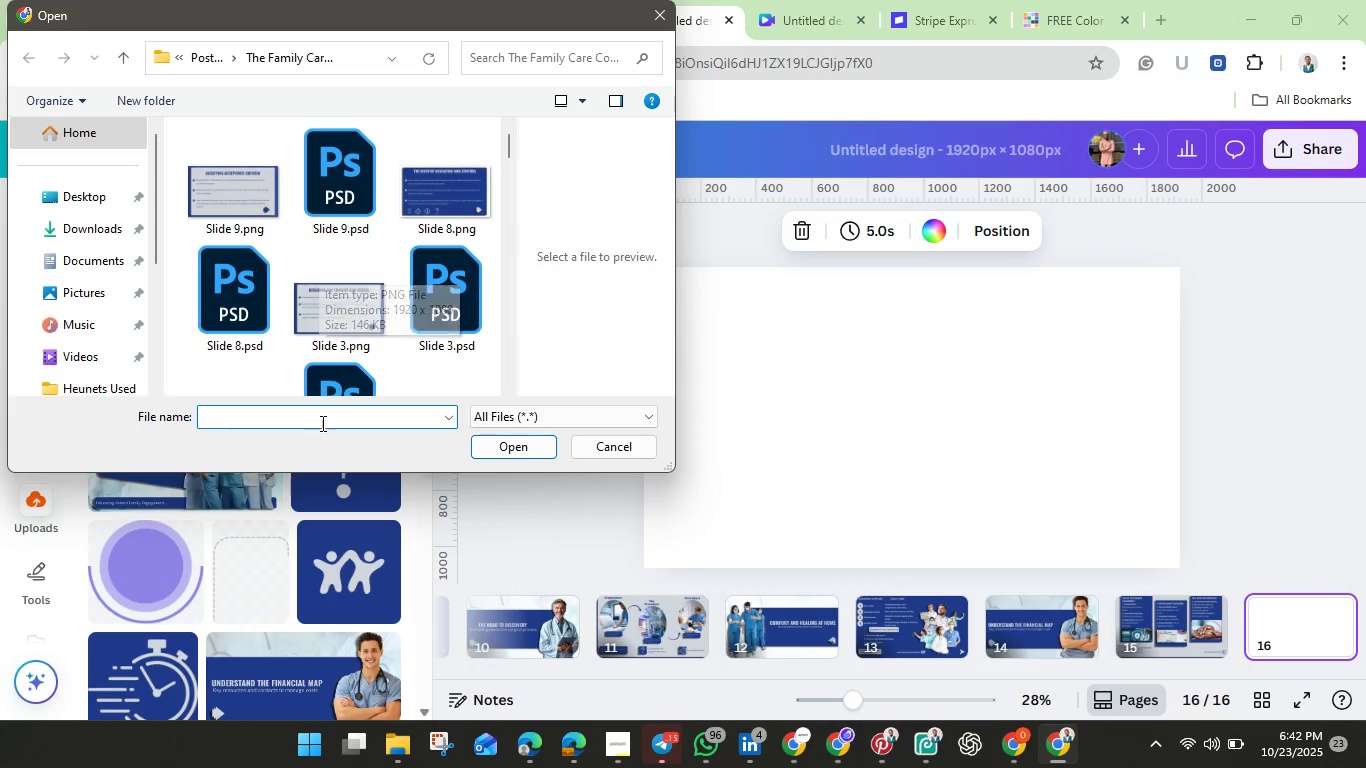 
mouse_move([330, 390])
 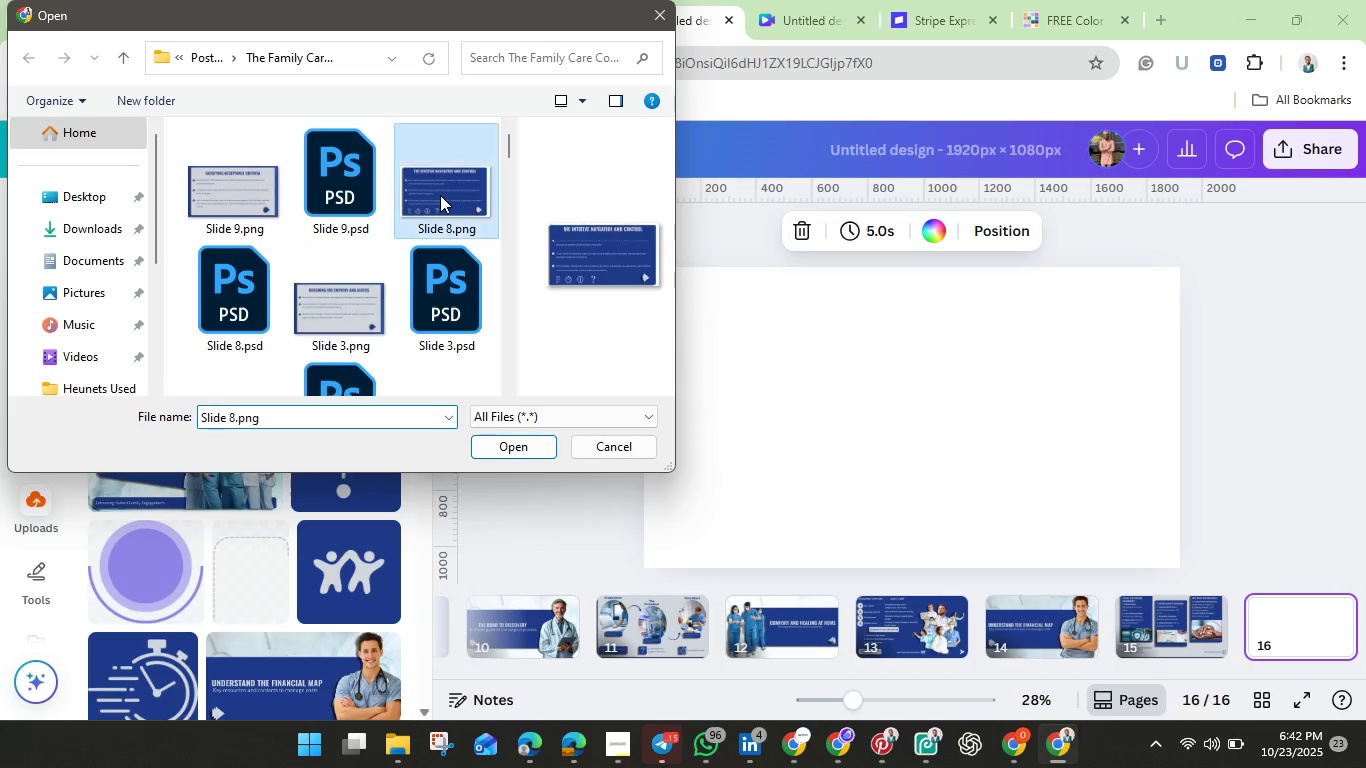 
left_click([440, 195])
 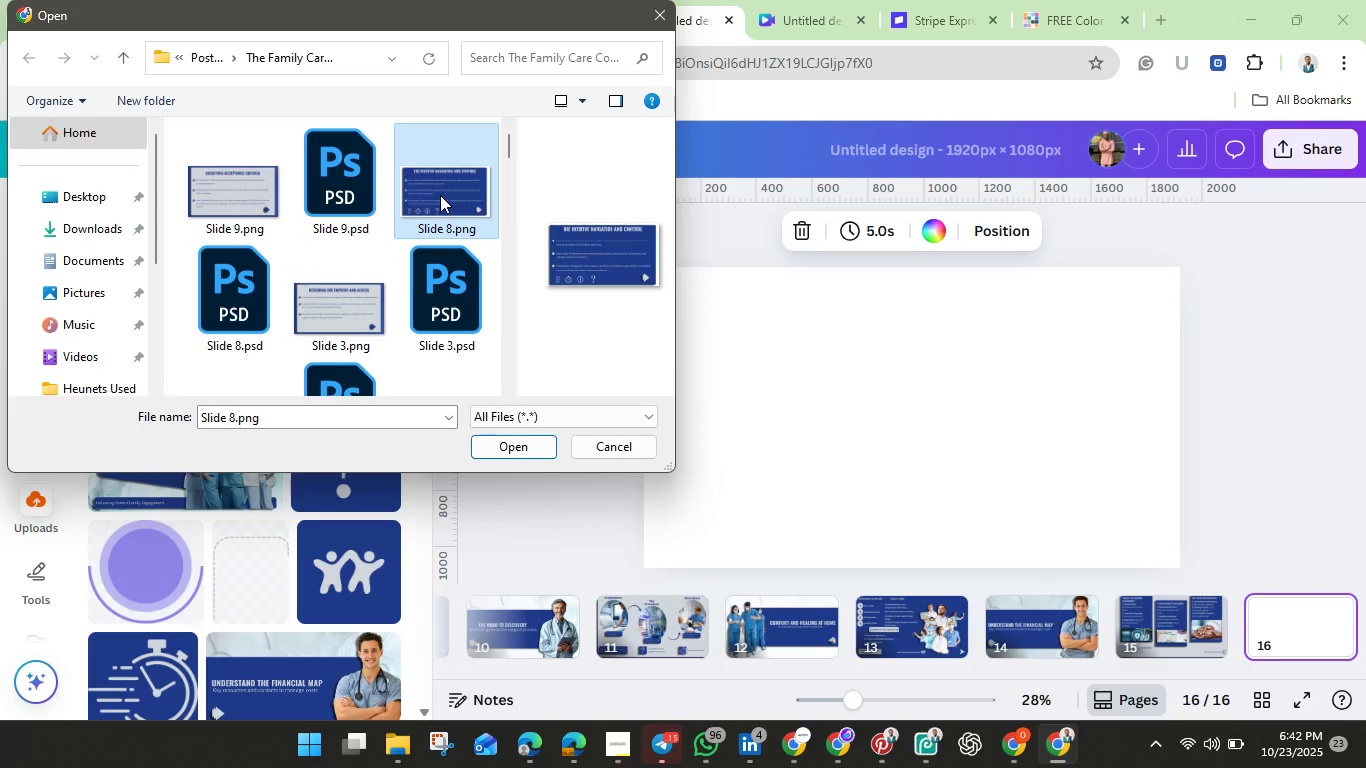 
wait(11.38)
 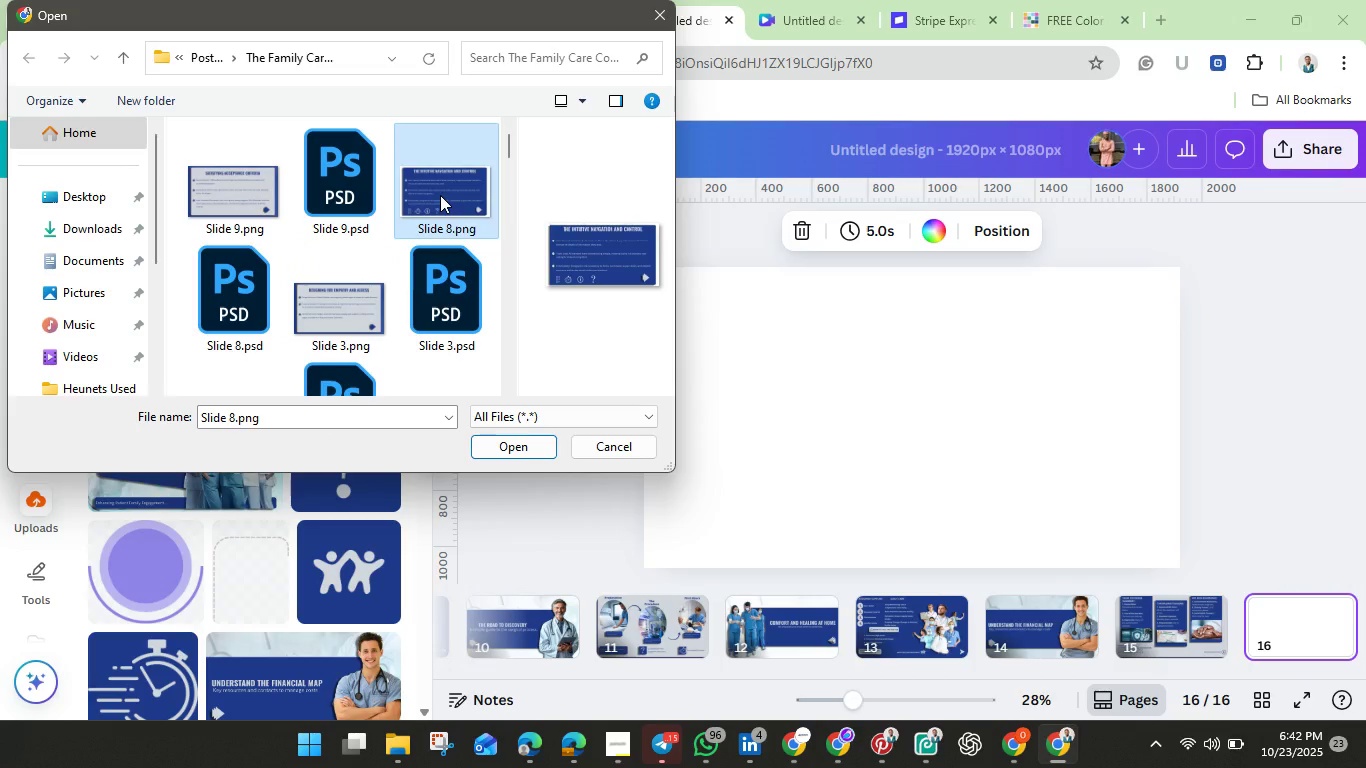 
left_click([514, 445])
 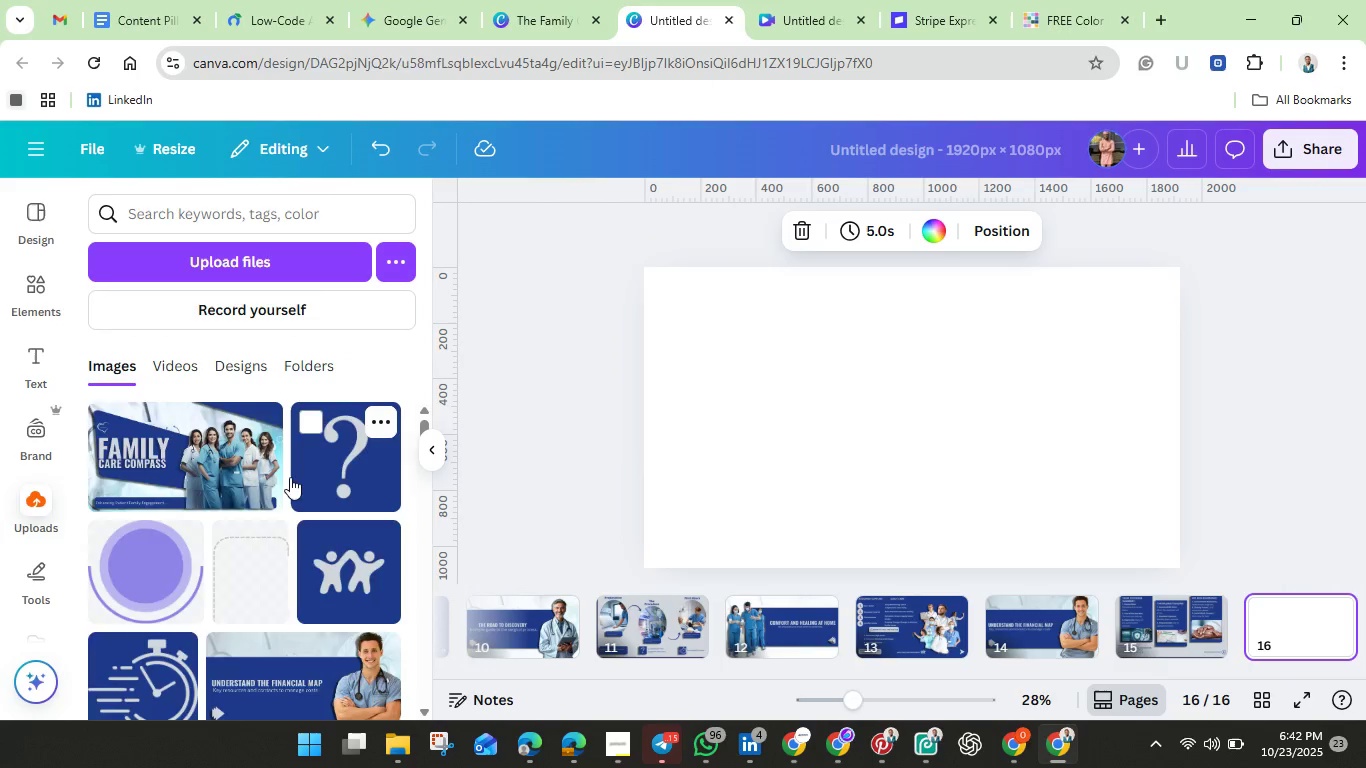 
mouse_move([289, 521])
 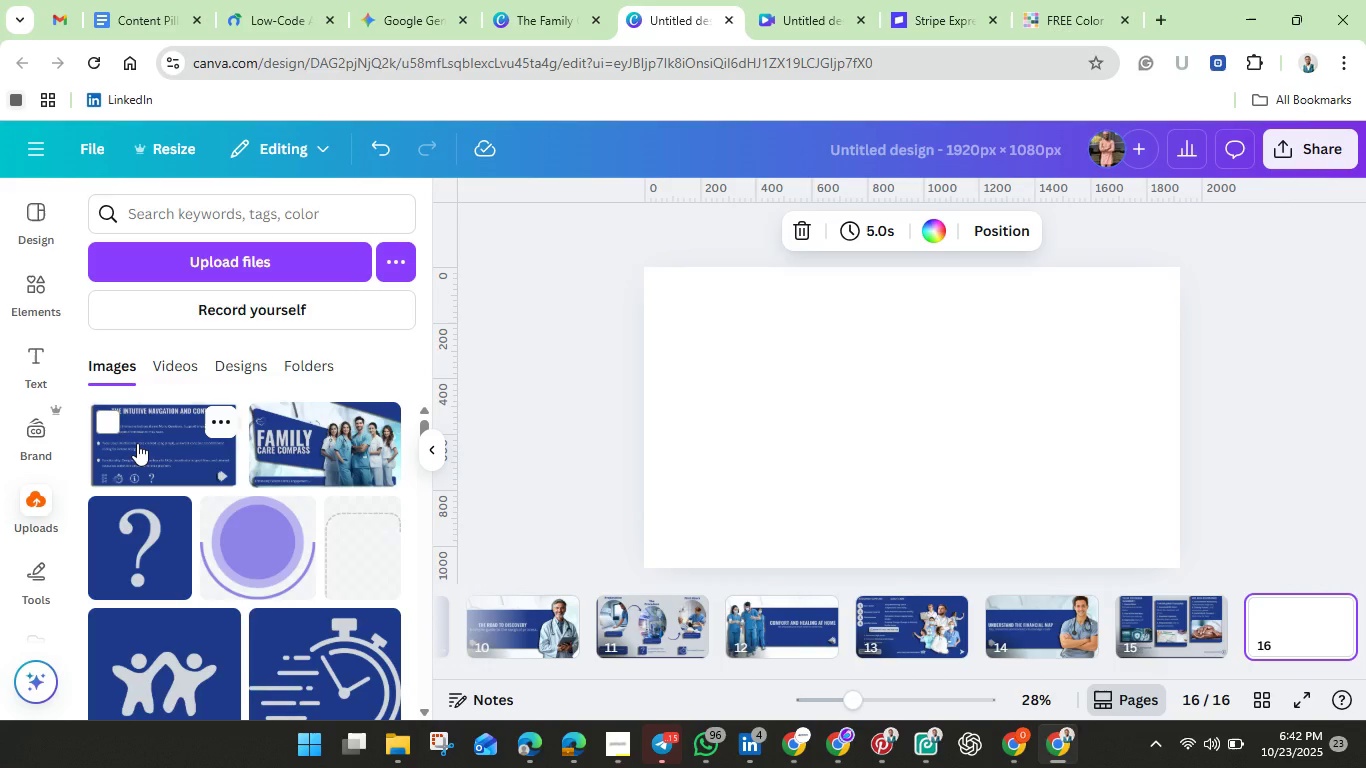 
left_click([137, 443])
 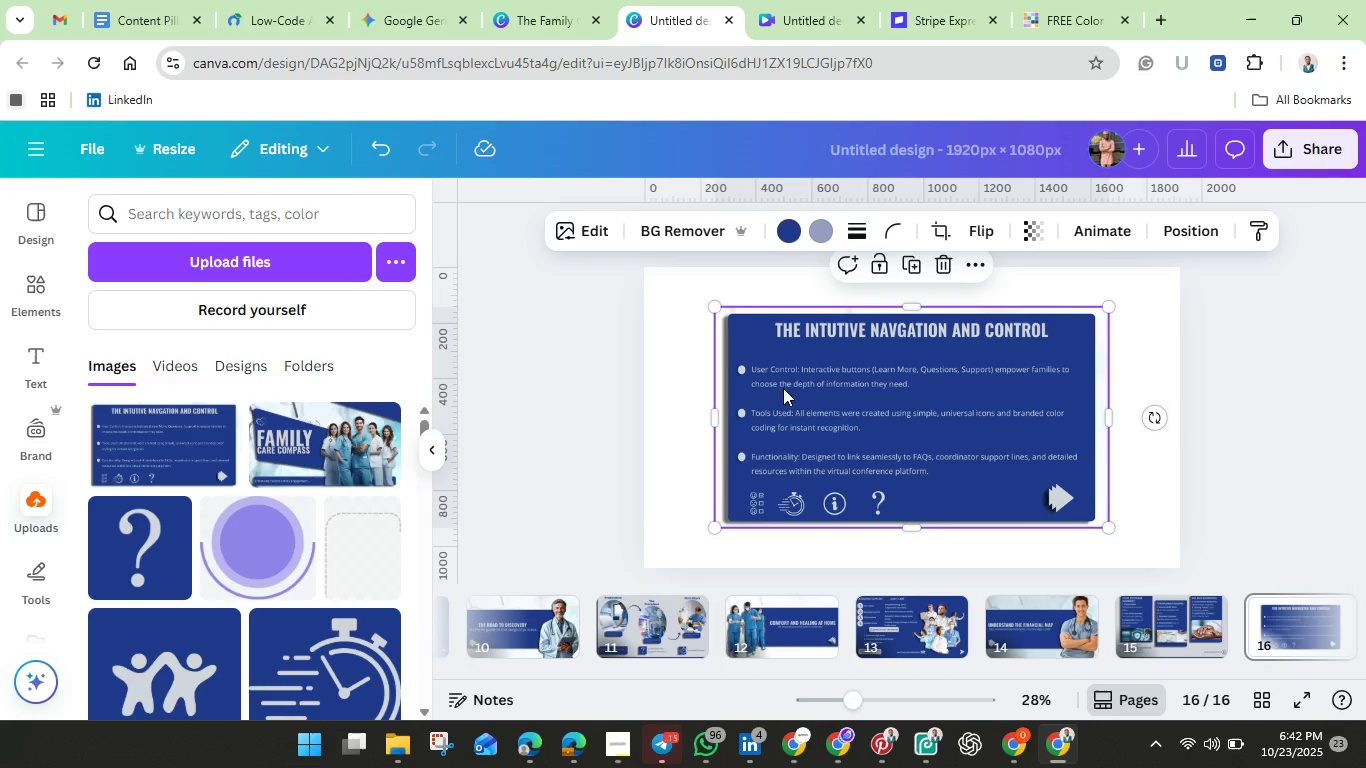 
right_click([784, 388])
 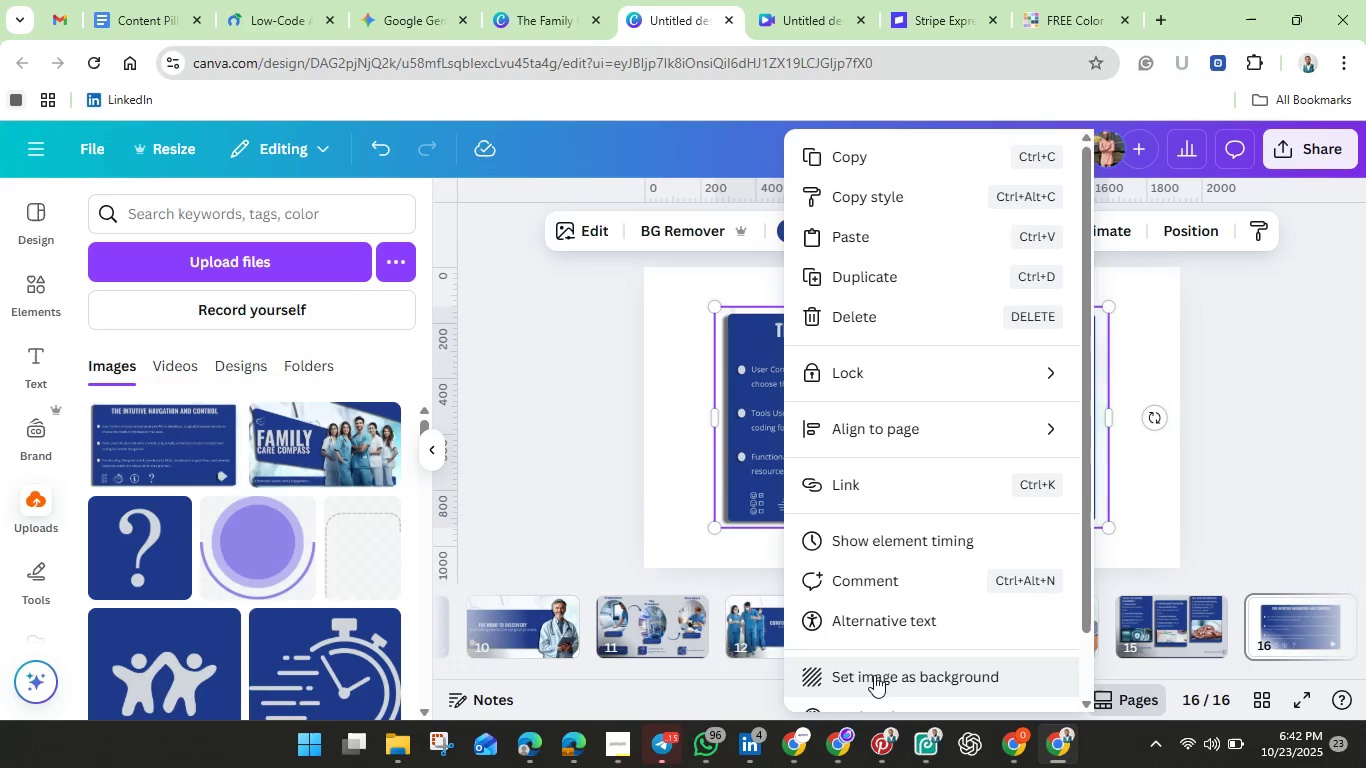 
left_click([874, 675])
 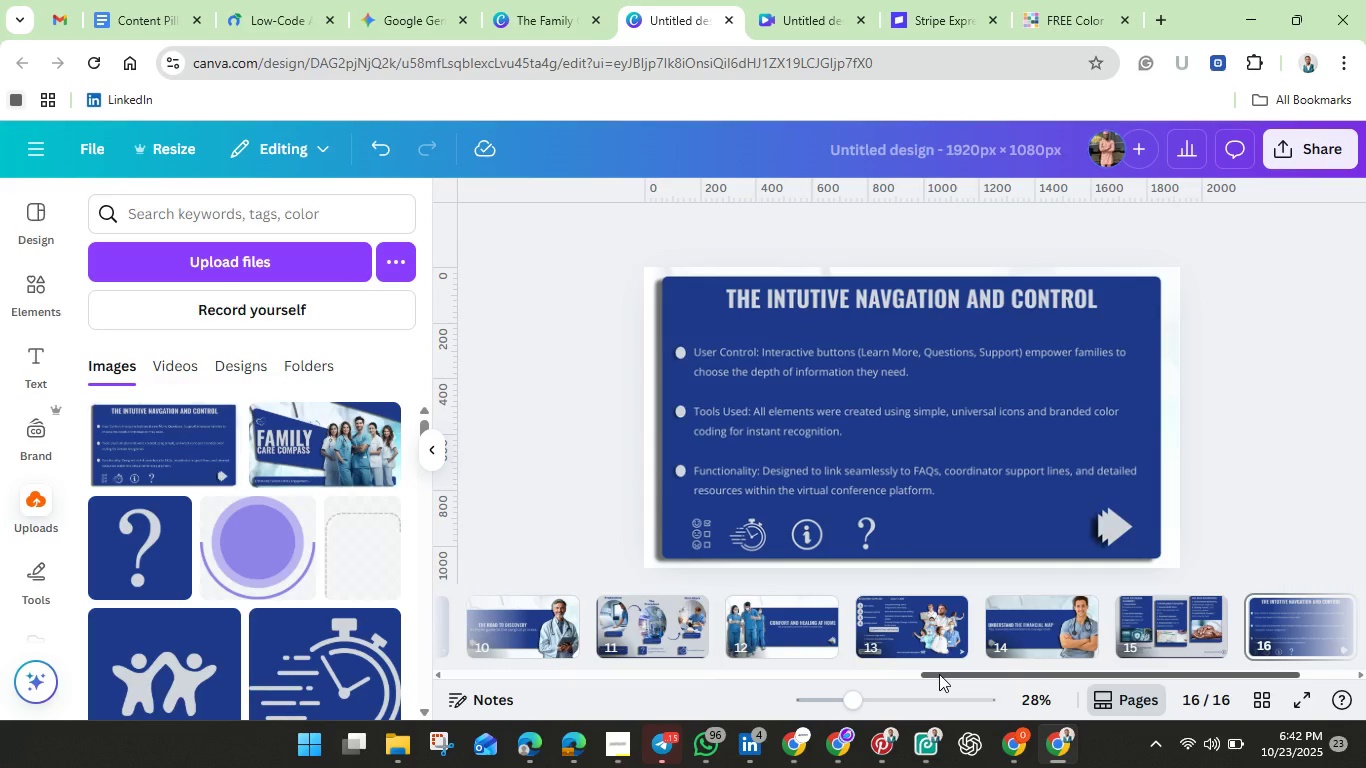 
left_click_drag(start_coordinate=[939, 674], to_coordinate=[515, 697])
 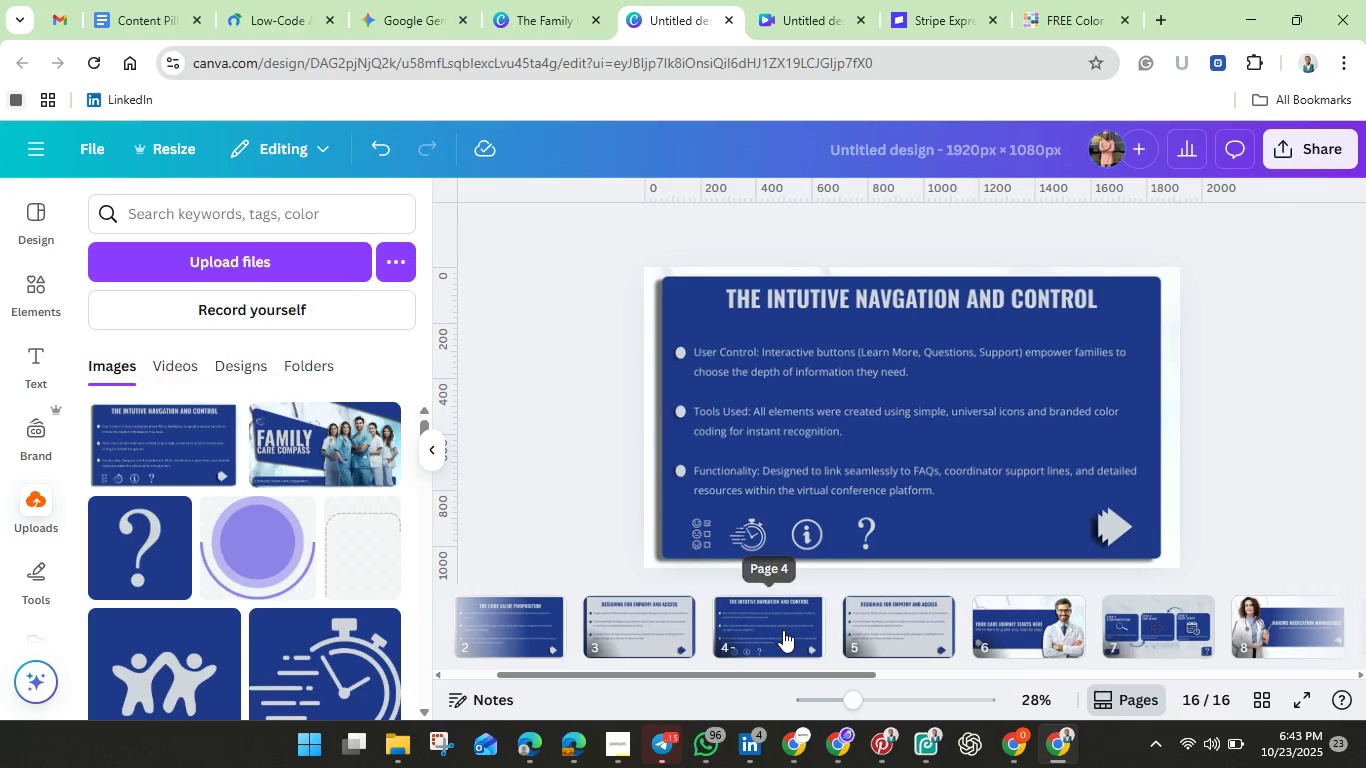 
left_click([783, 630])
 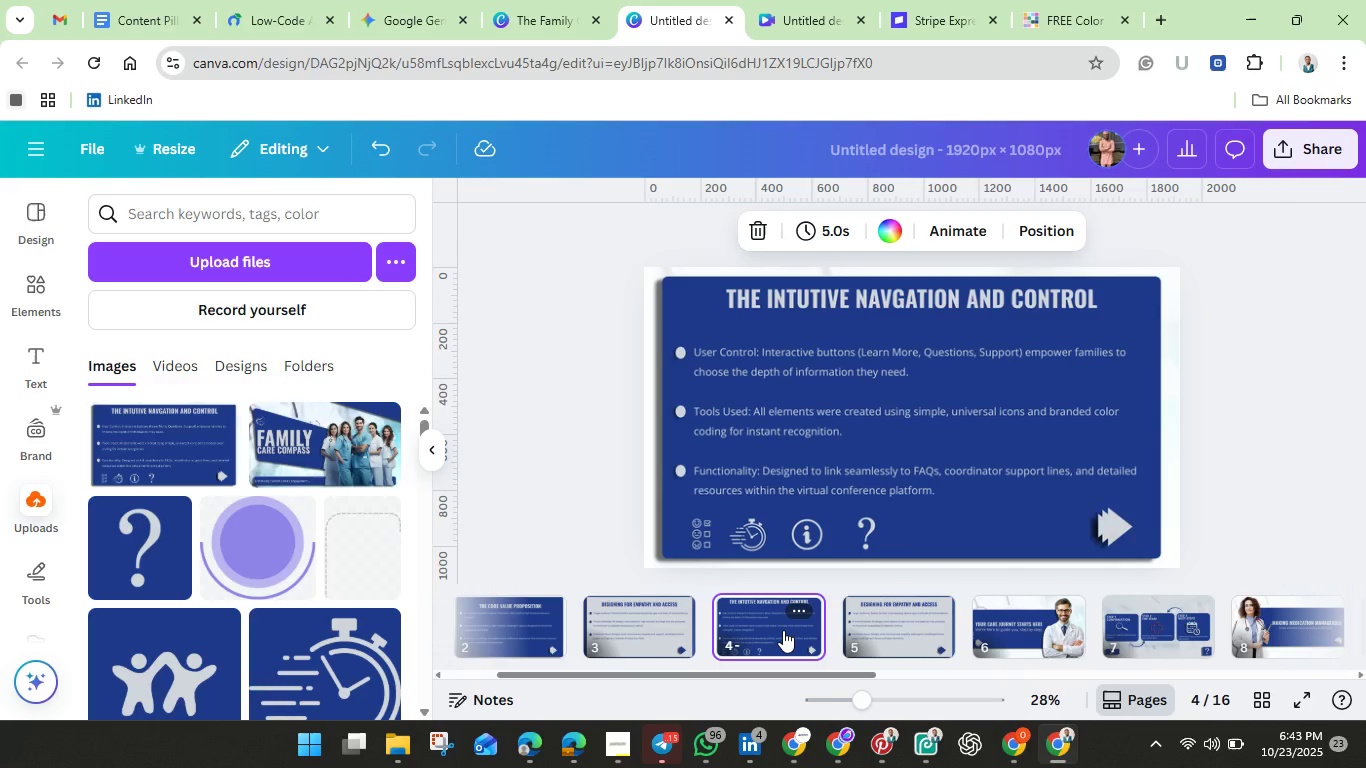 
key(Backspace)
 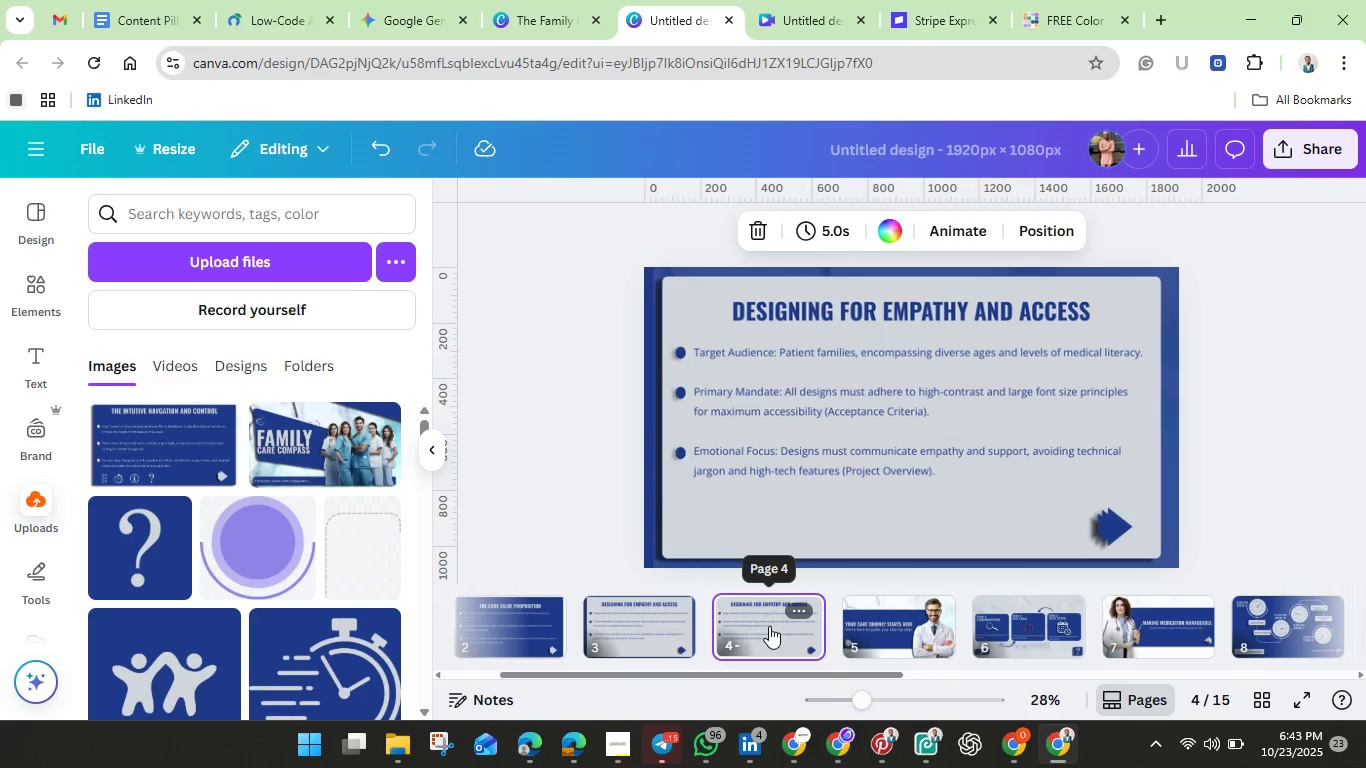 
left_click([769, 626])
 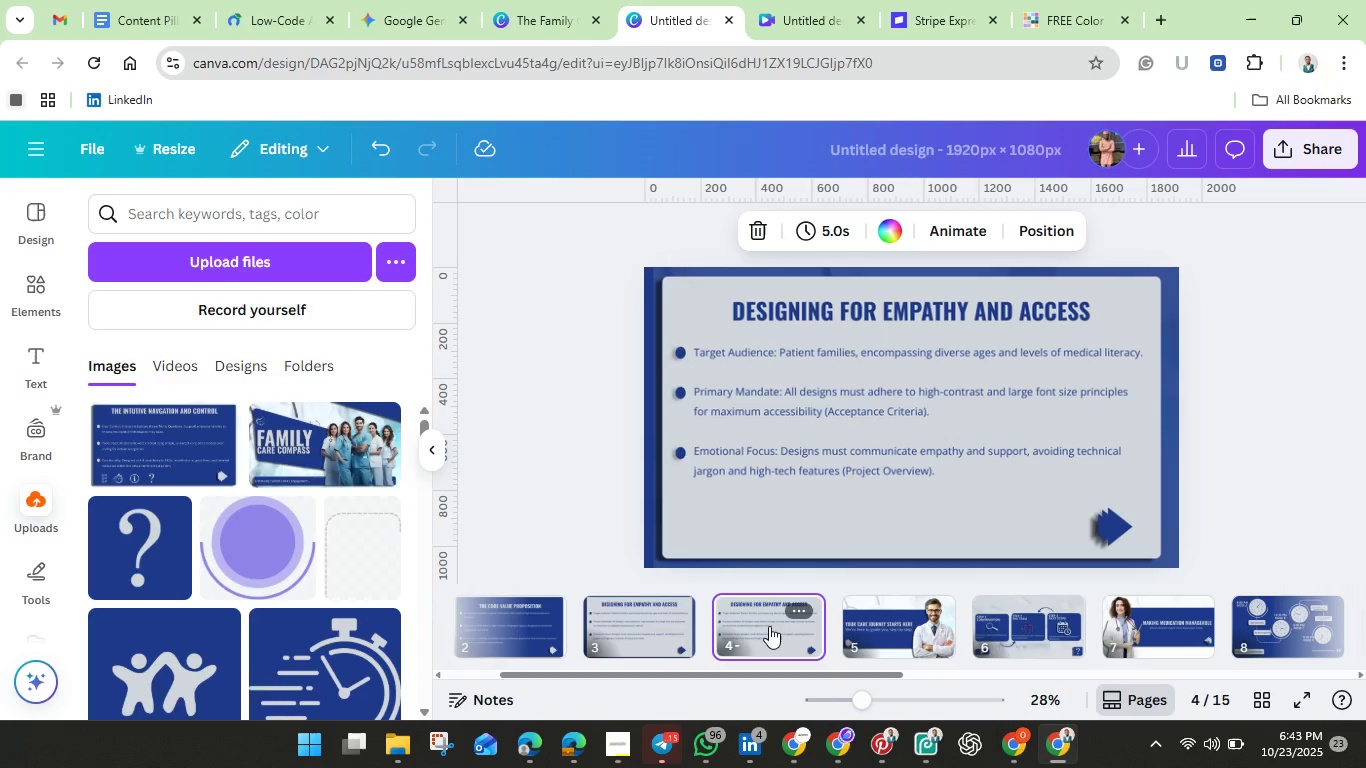 
key(Backspace)
 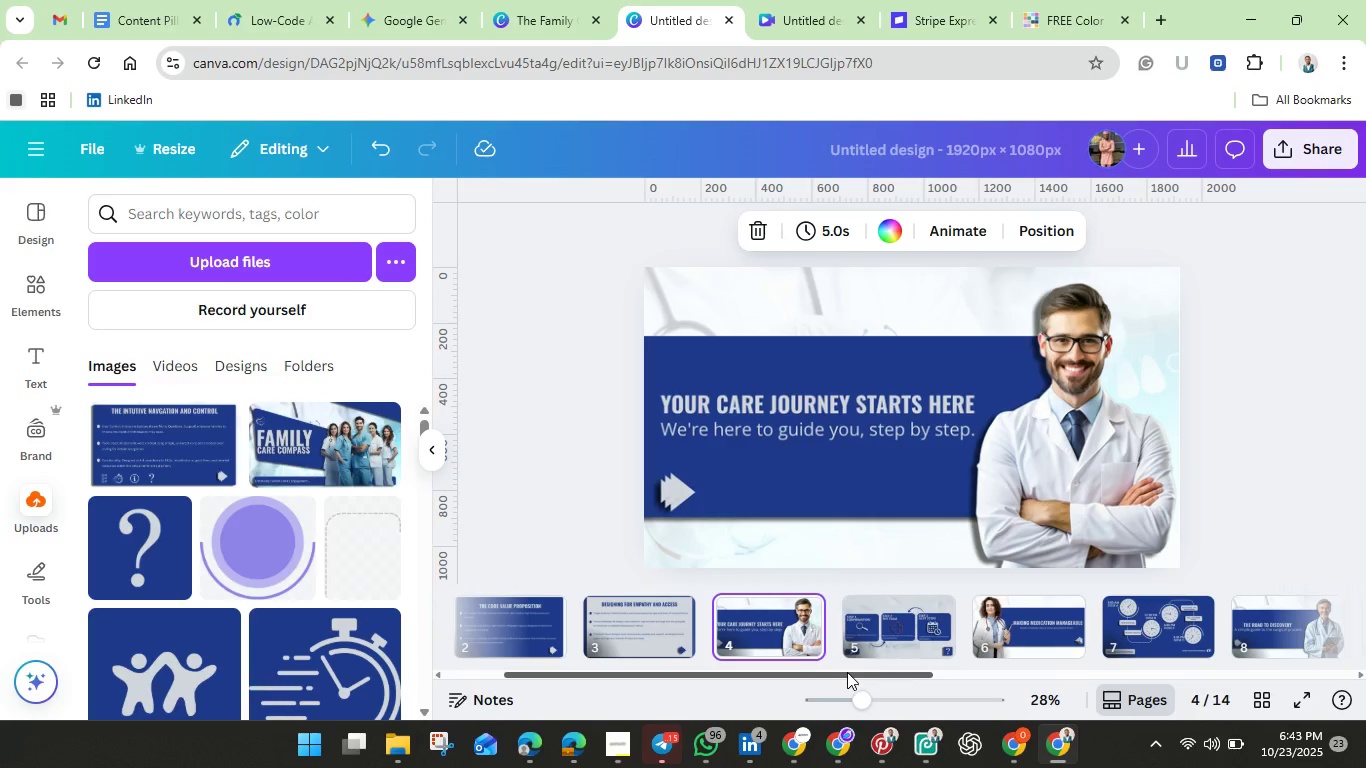 
left_click_drag(start_coordinate=[845, 672], to_coordinate=[1264, 655])
 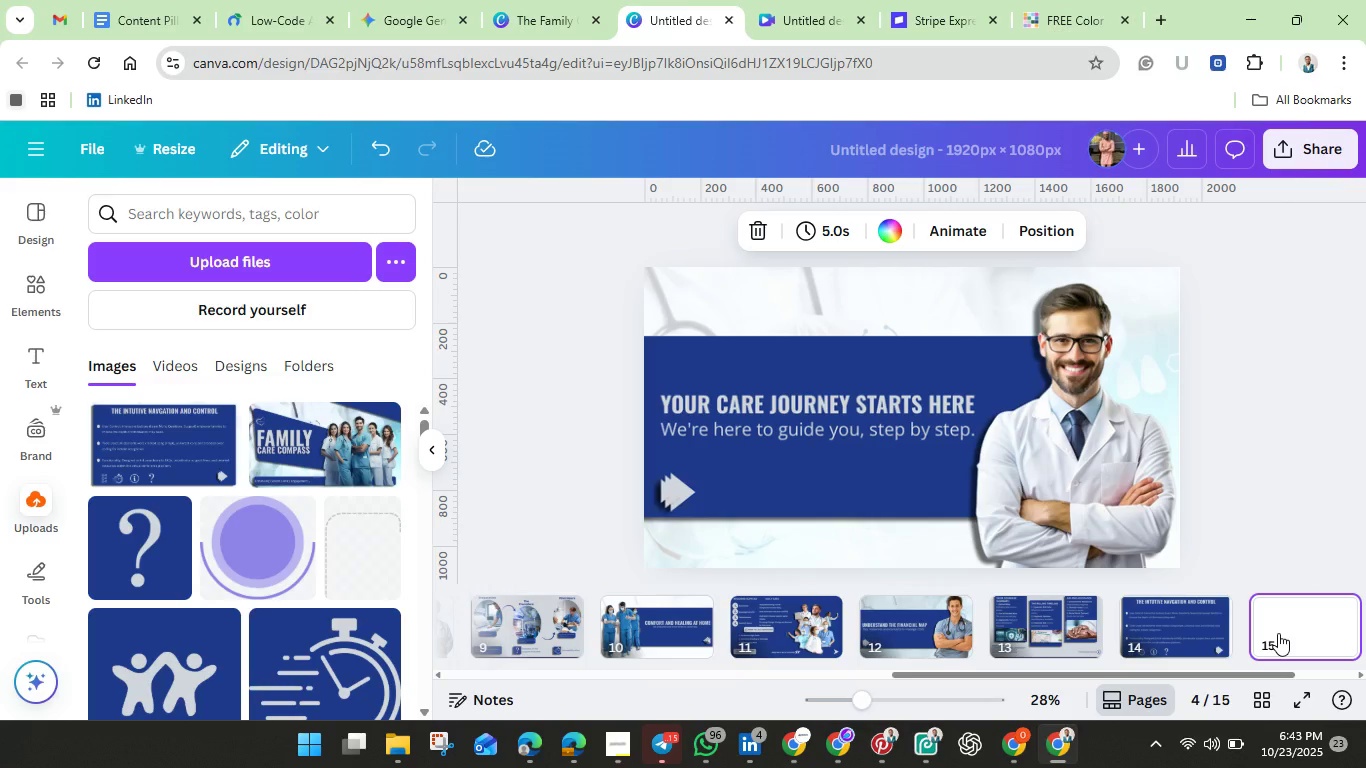 
left_click([1278, 633])
 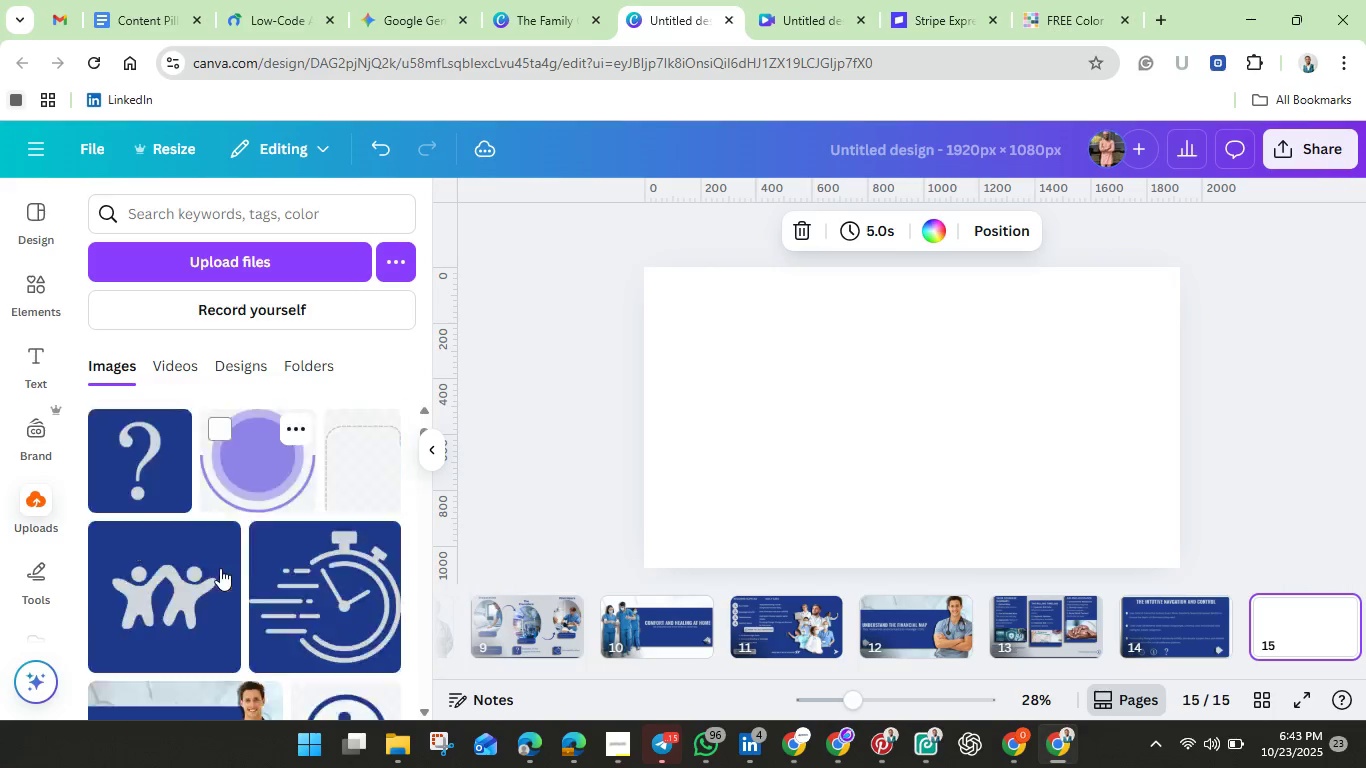 
scroll: coordinate [224, 599], scroll_direction: down, amount: 9.0
 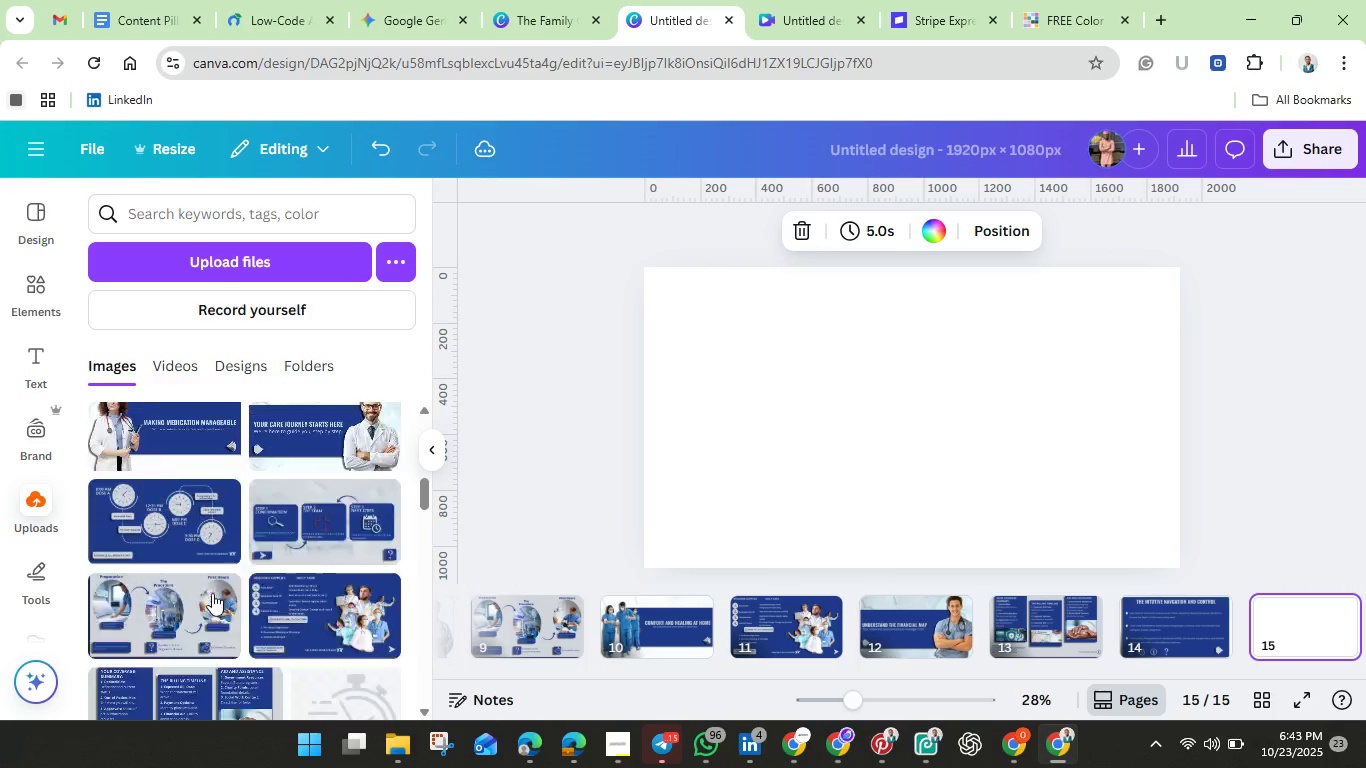 
scroll: coordinate [230, 558], scroll_direction: up, amount: 7.0
 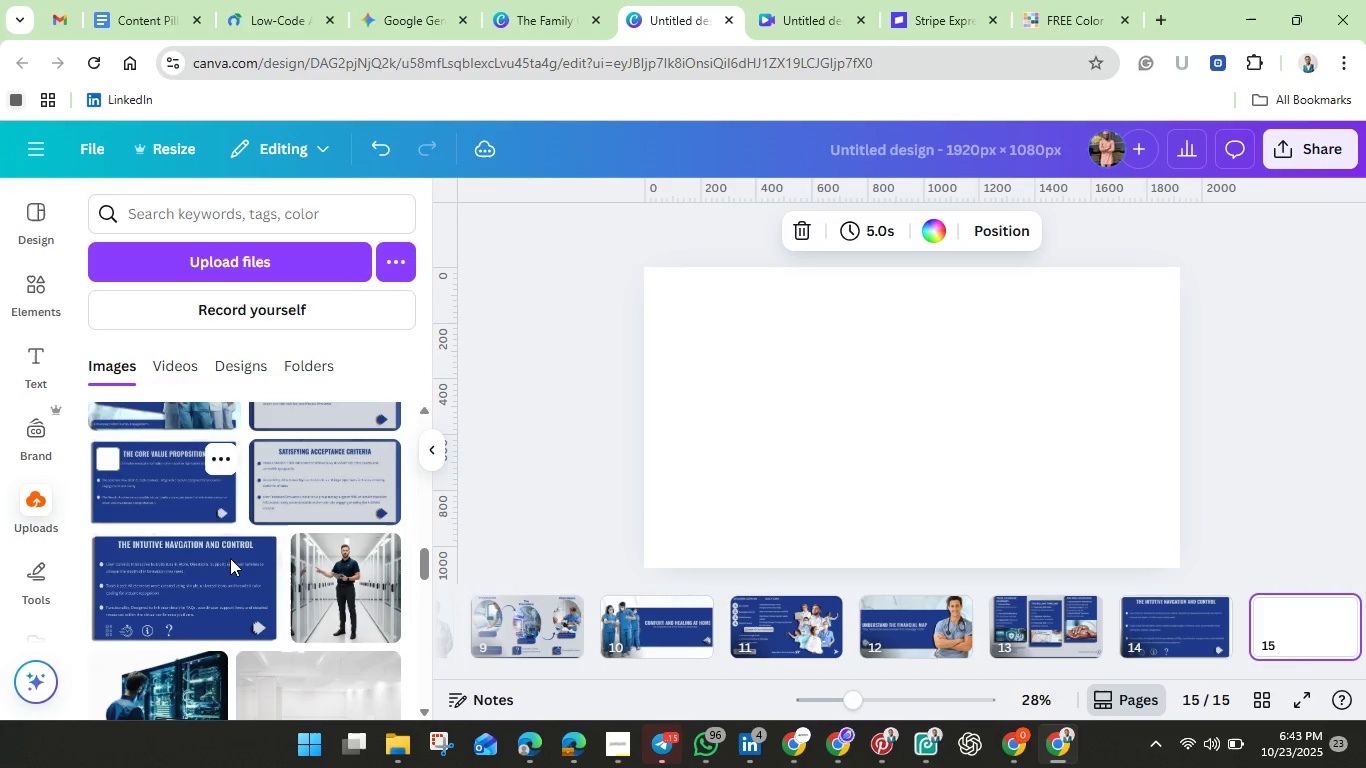 
scroll: coordinate [230, 558], scroll_direction: down, amount: 1.0
 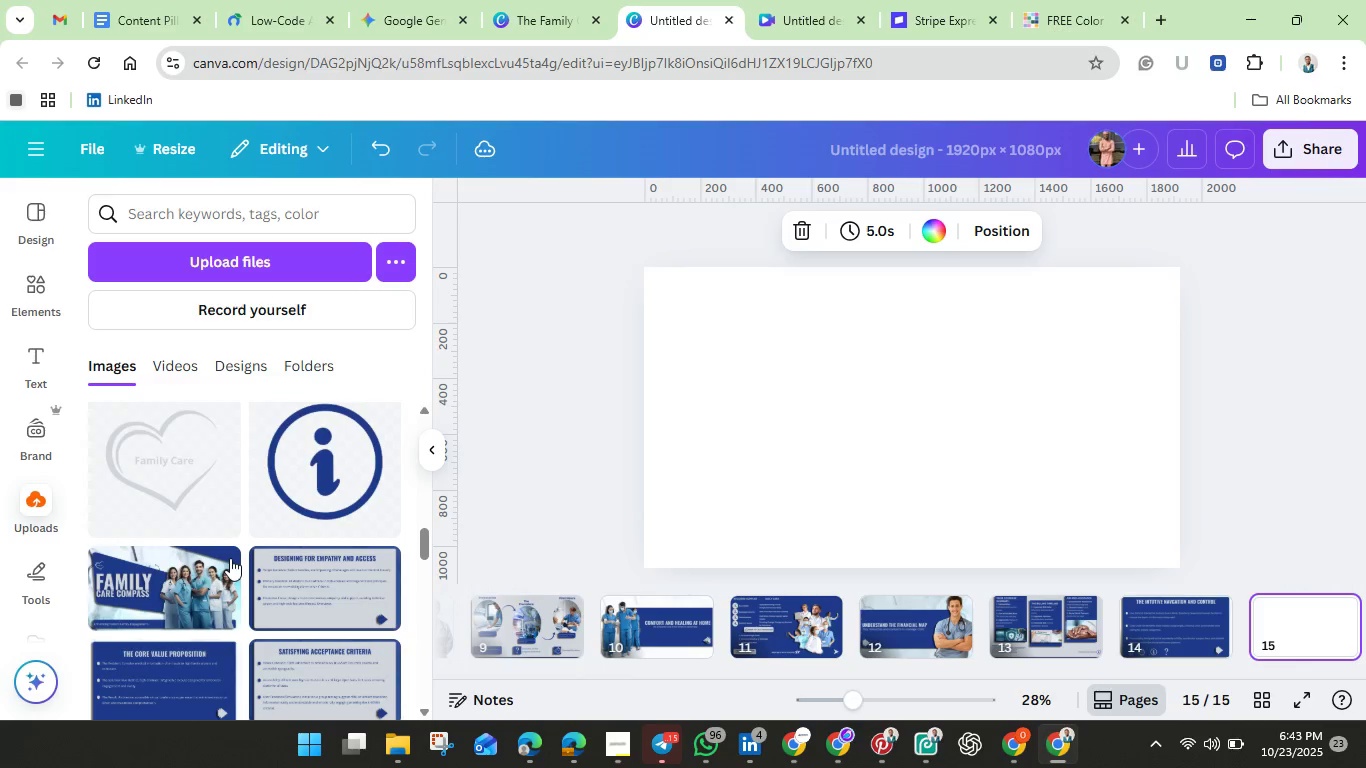 
scroll: coordinate [230, 558], scroll_direction: up, amount: 2.0
 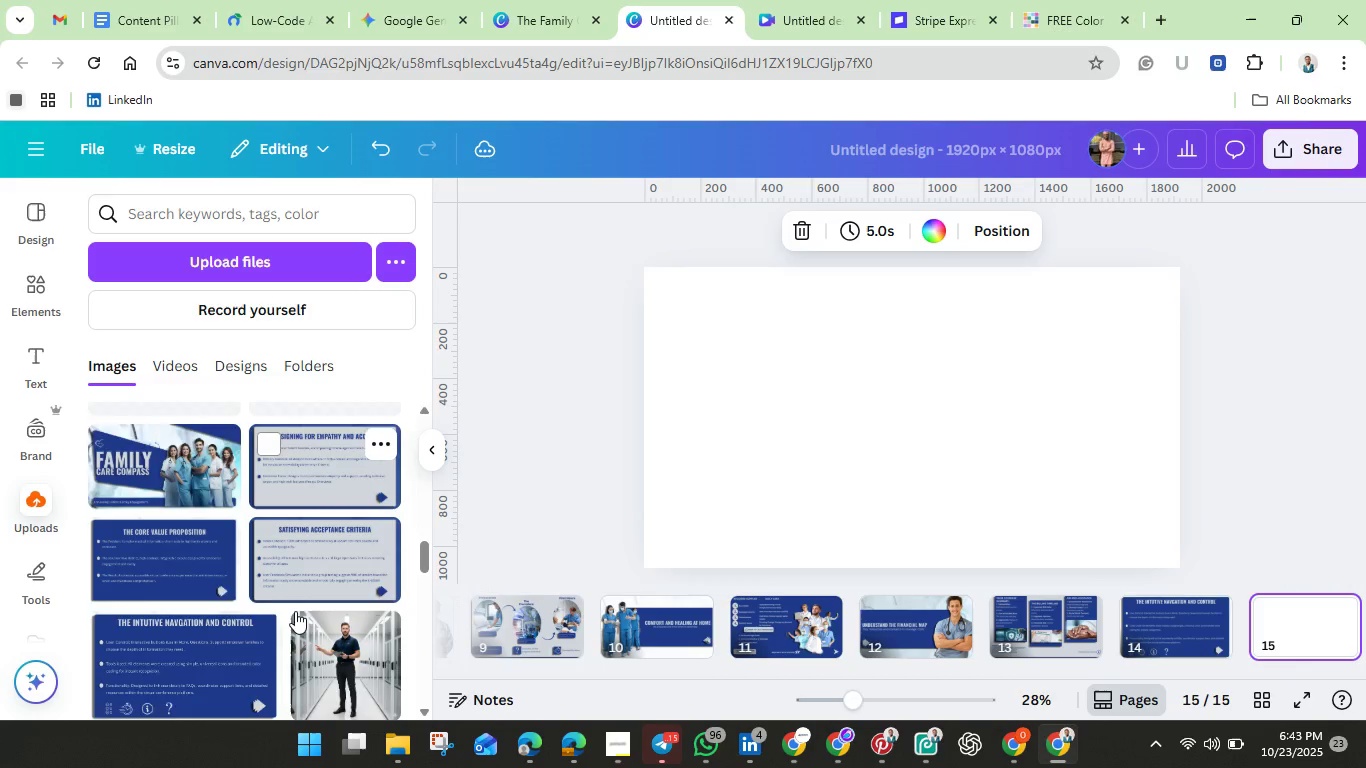 
scroll: coordinate [295, 611], scroll_direction: down, amount: 2.0
 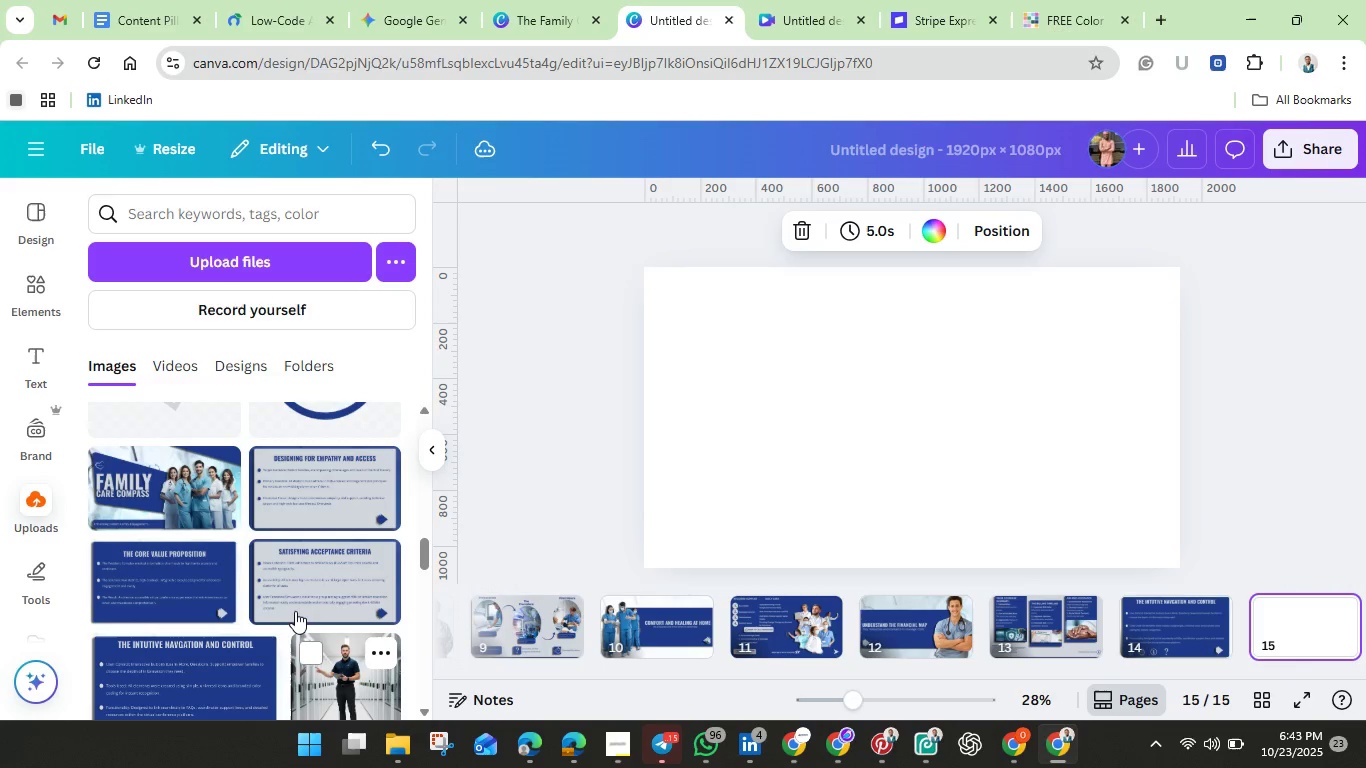 
scroll: coordinate [295, 611], scroll_direction: up, amount: 1.0
 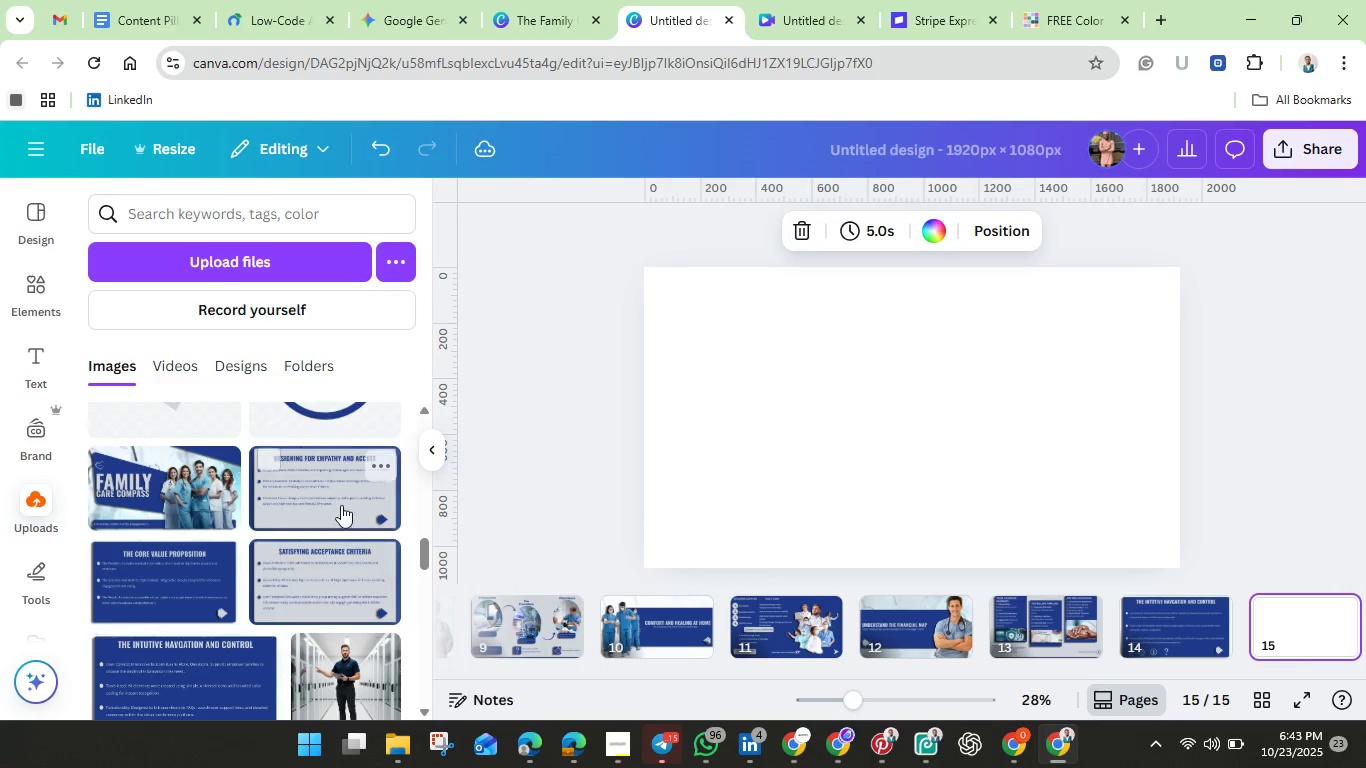 
left_click([339, 500])
 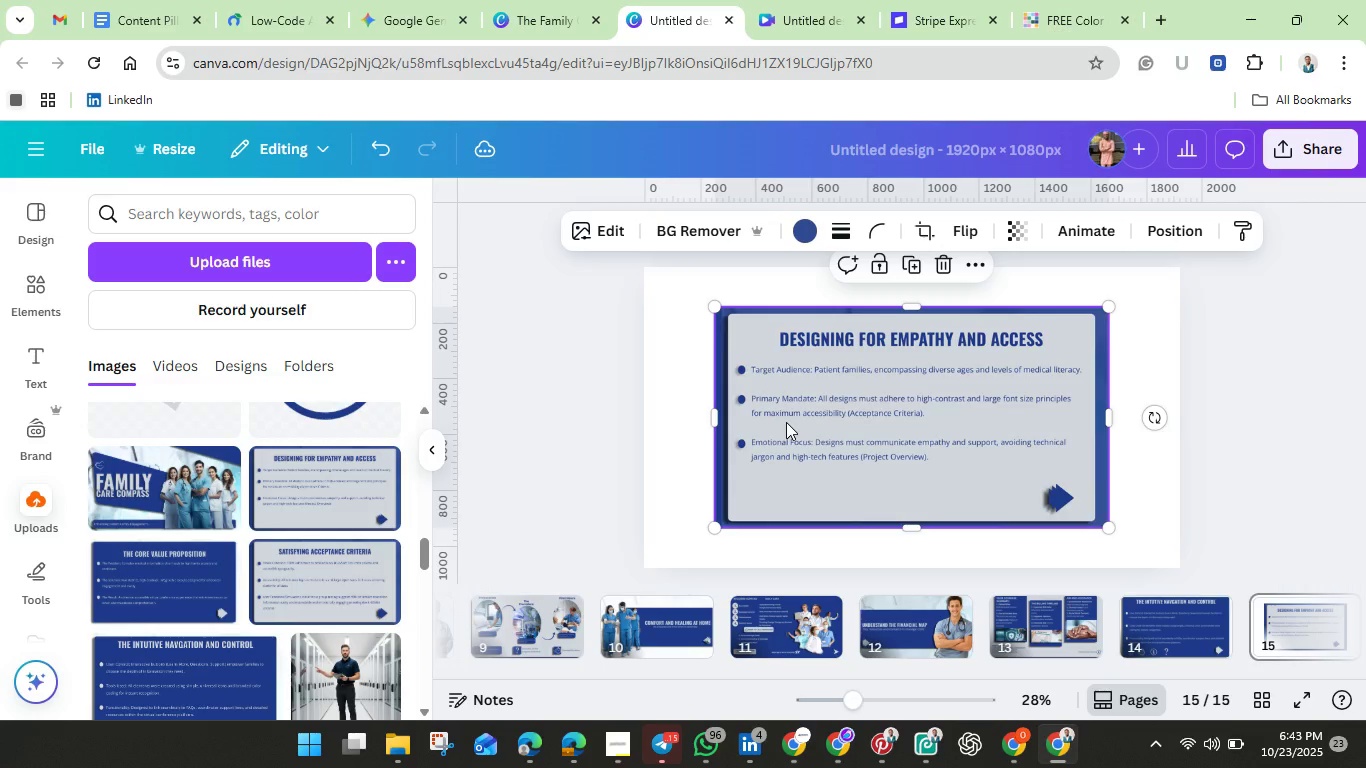 
right_click([786, 422])
 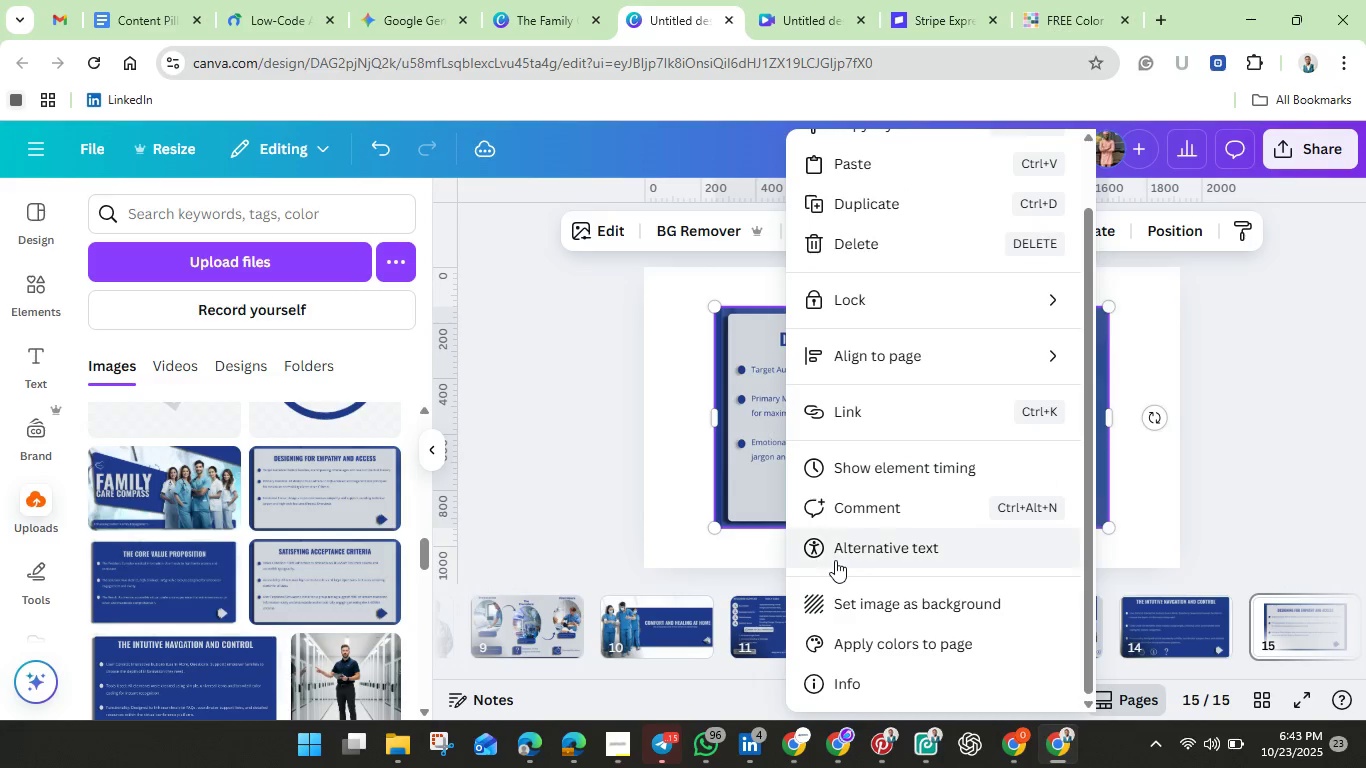 
scroll: coordinate [835, 562], scroll_direction: down, amount: 3.0
 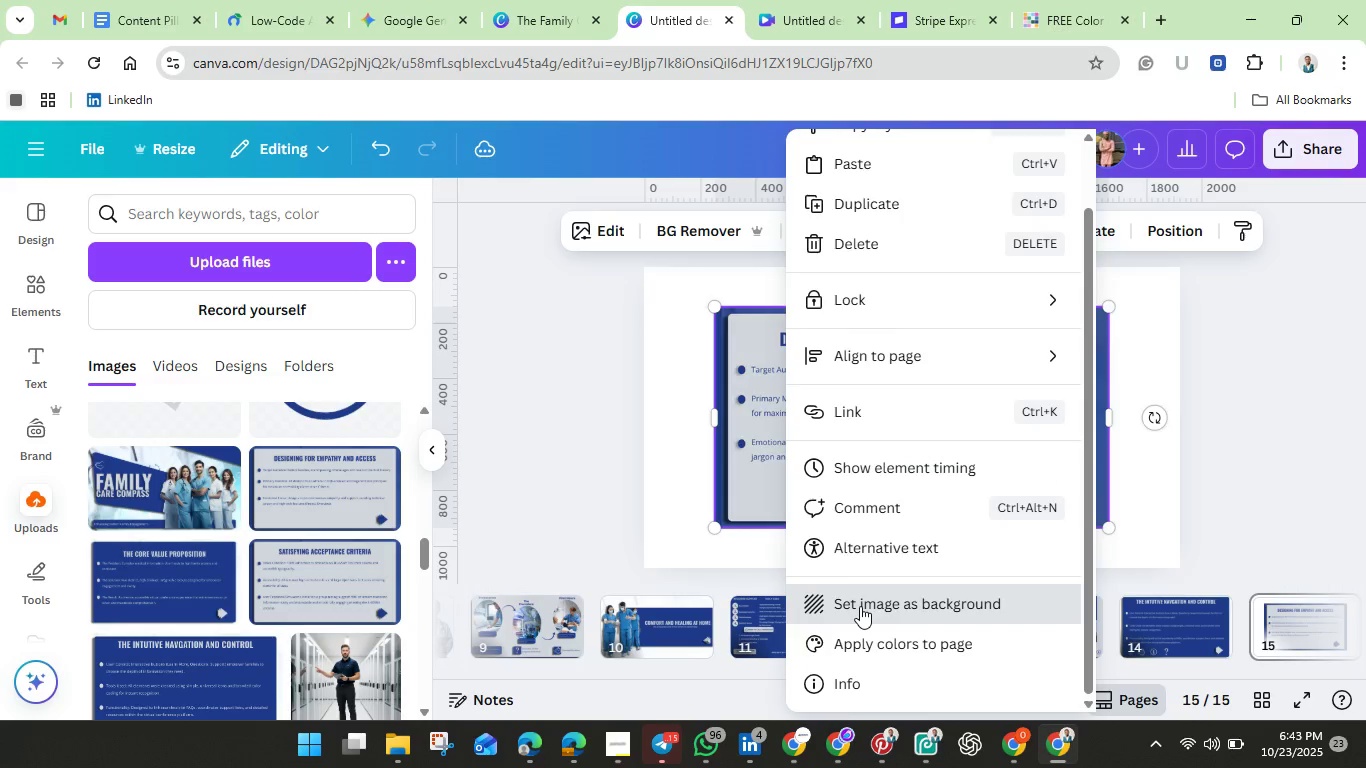 
left_click([860, 606])
 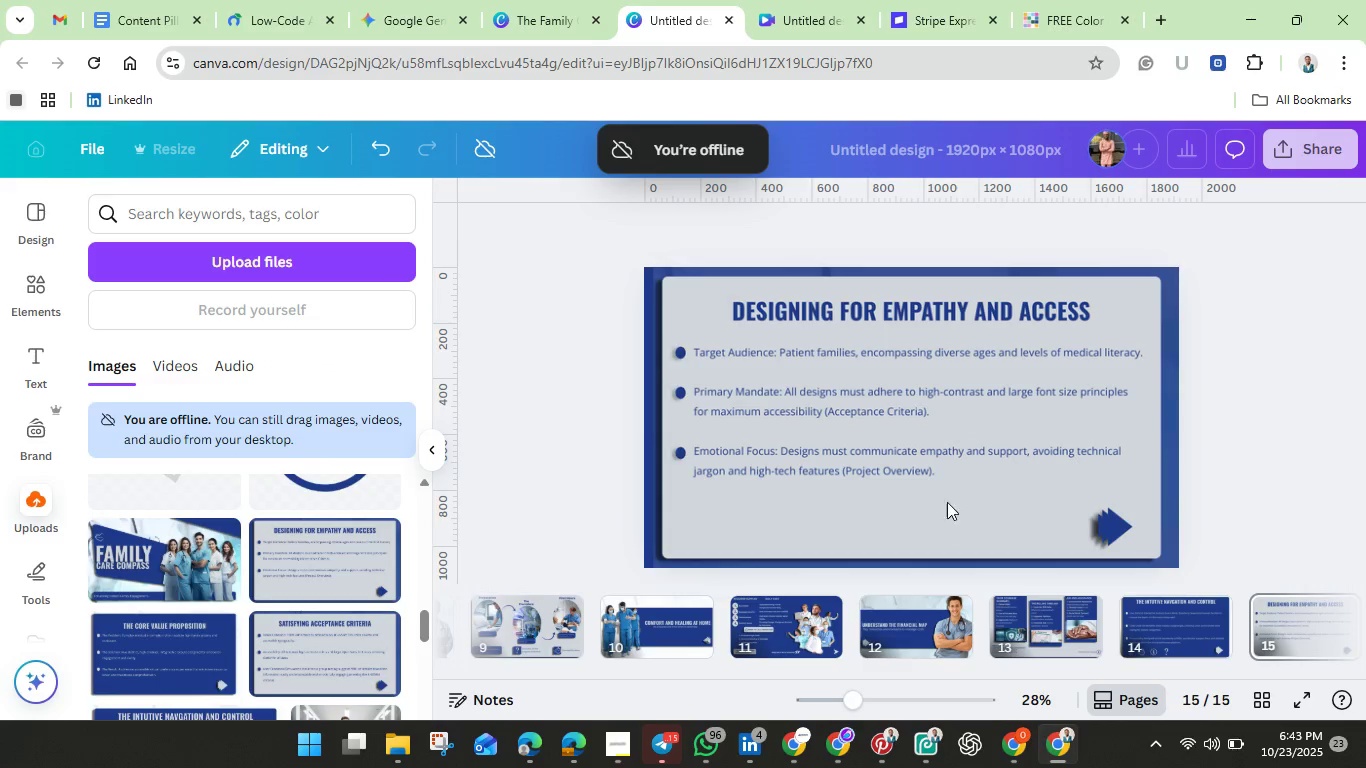 
wait(6.45)
 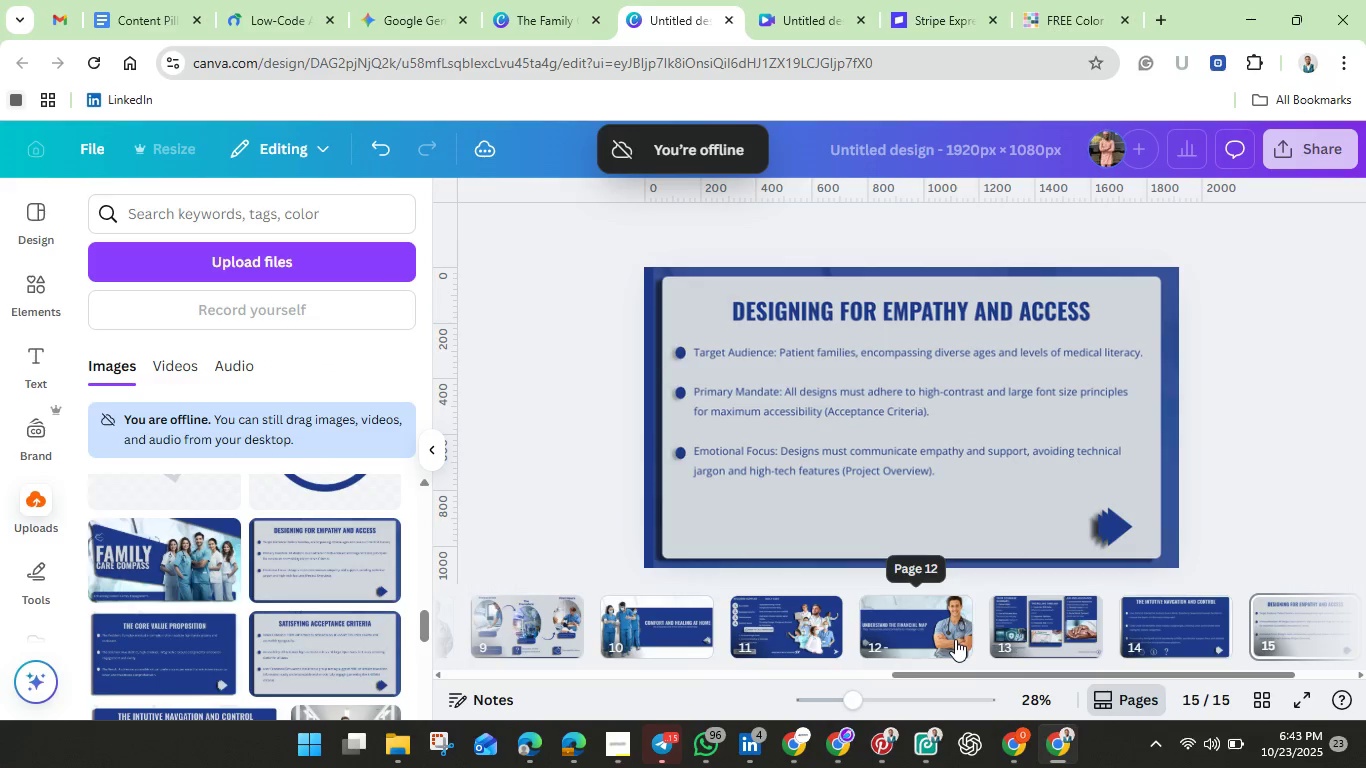 
left_click([497, 399])
 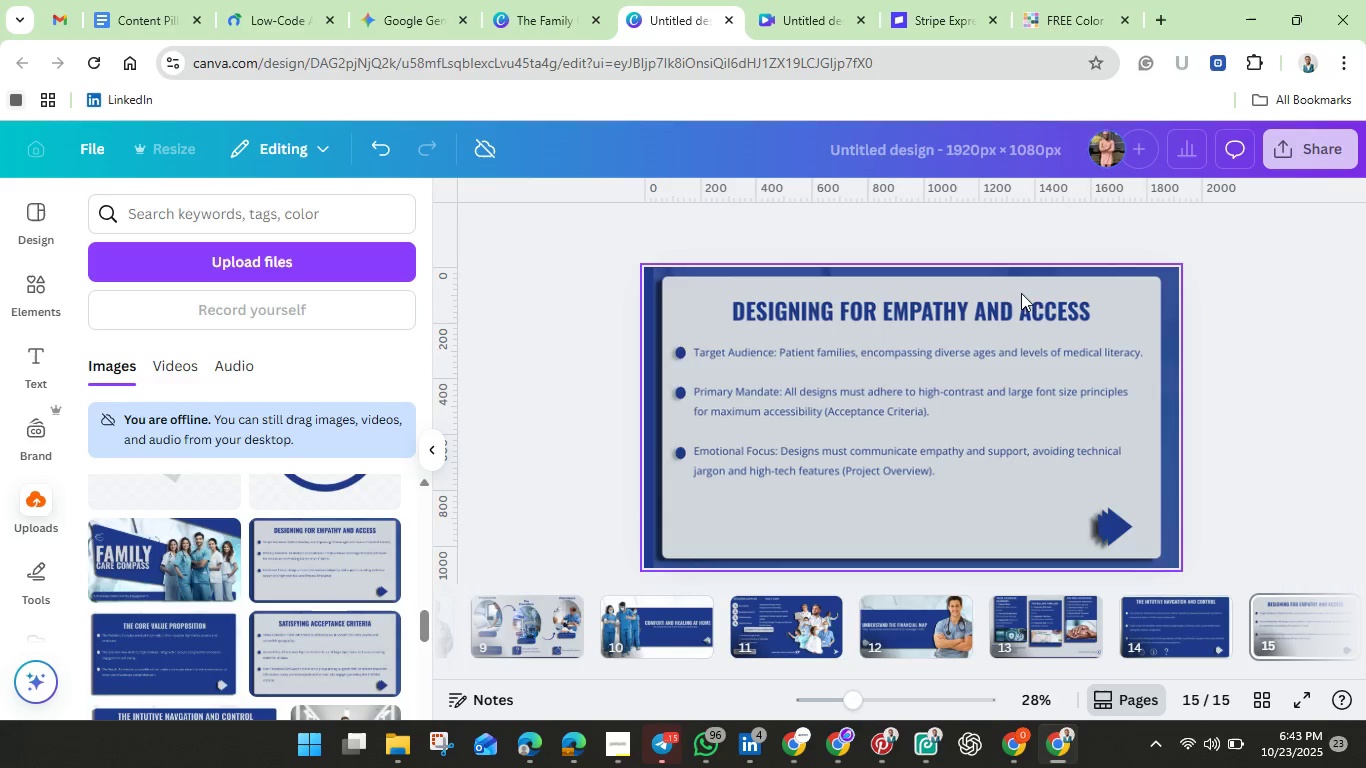 
wait(7.88)
 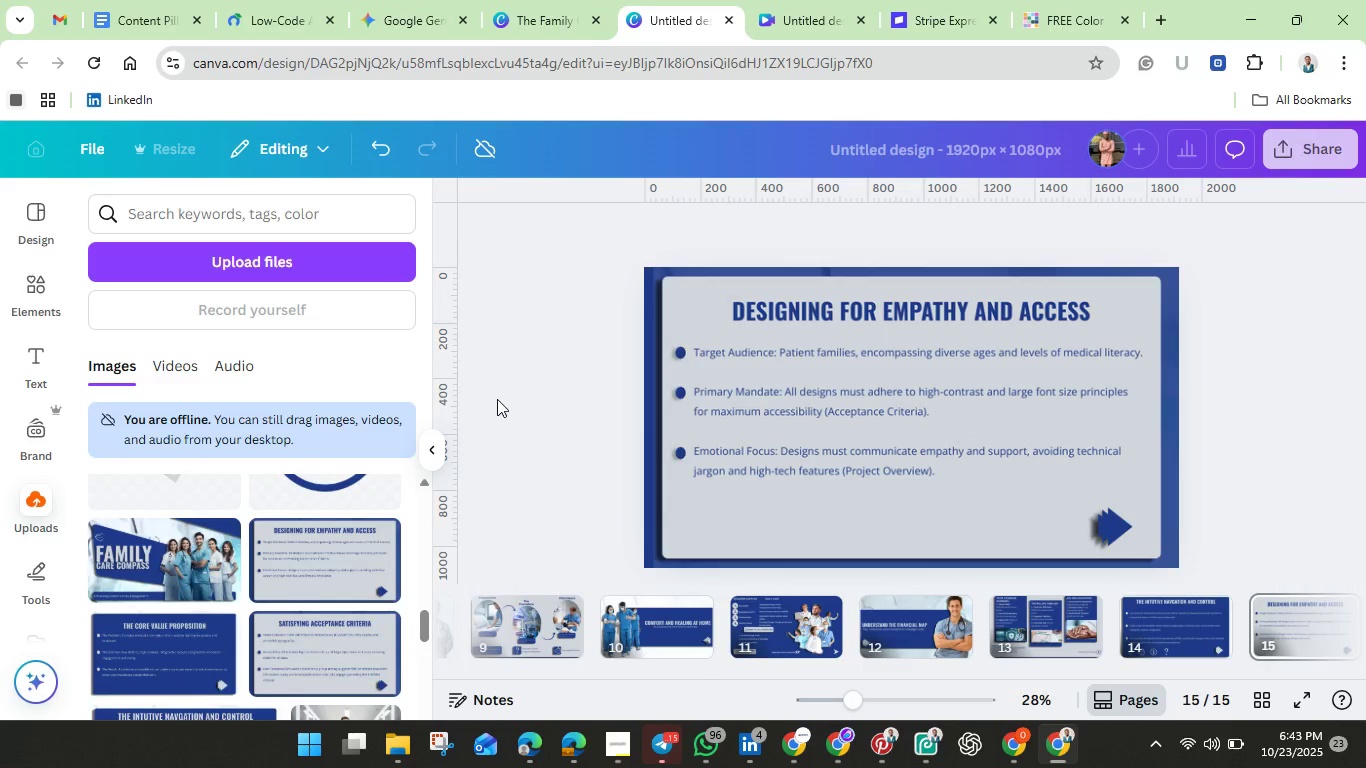 
left_click([1242, 444])
 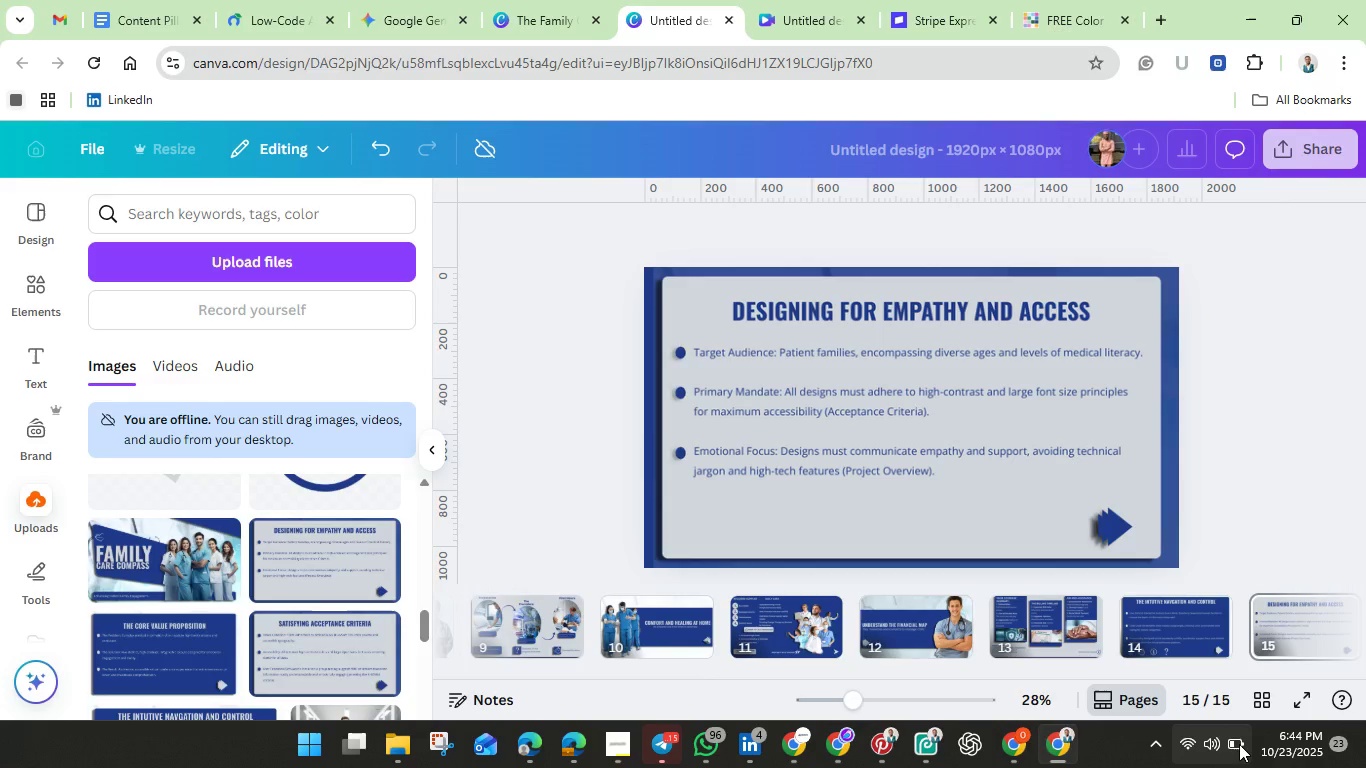 
wait(6.67)
 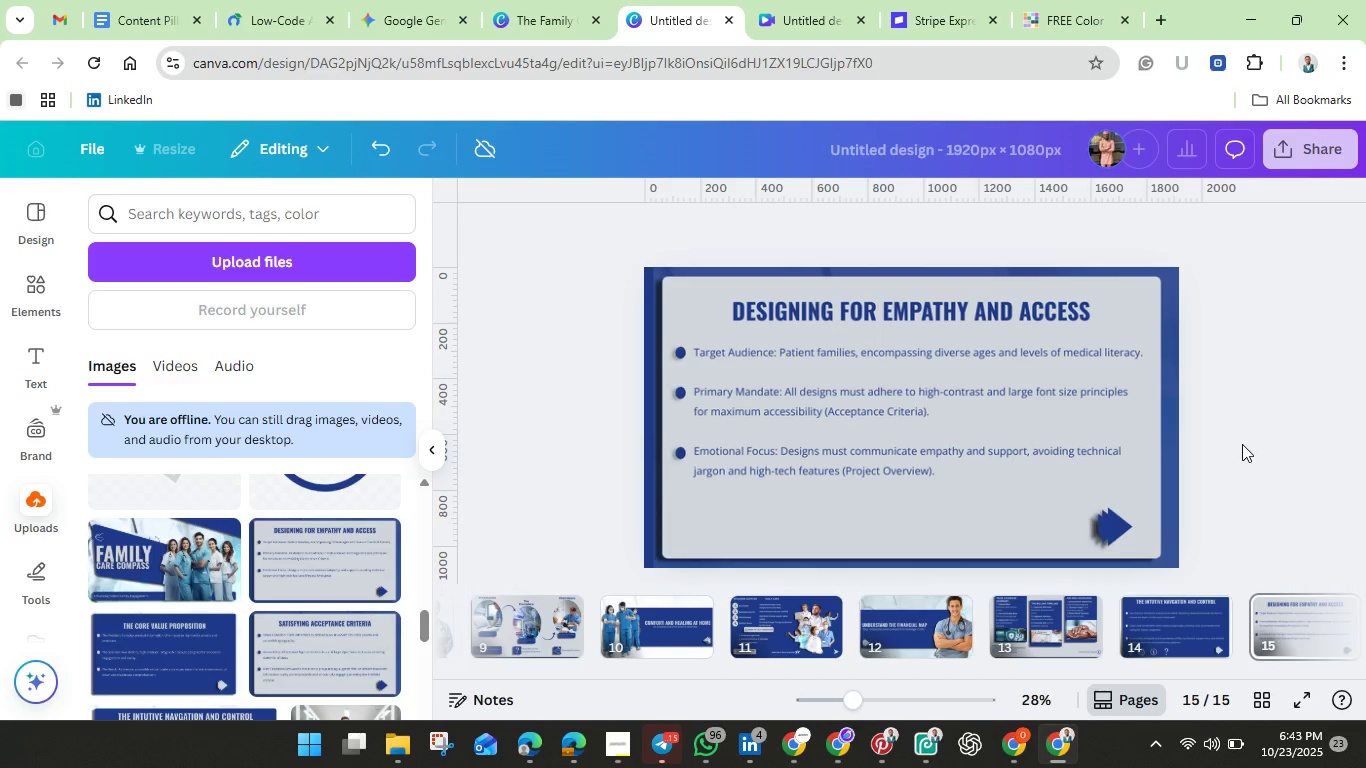 
left_click([1239, 744])
 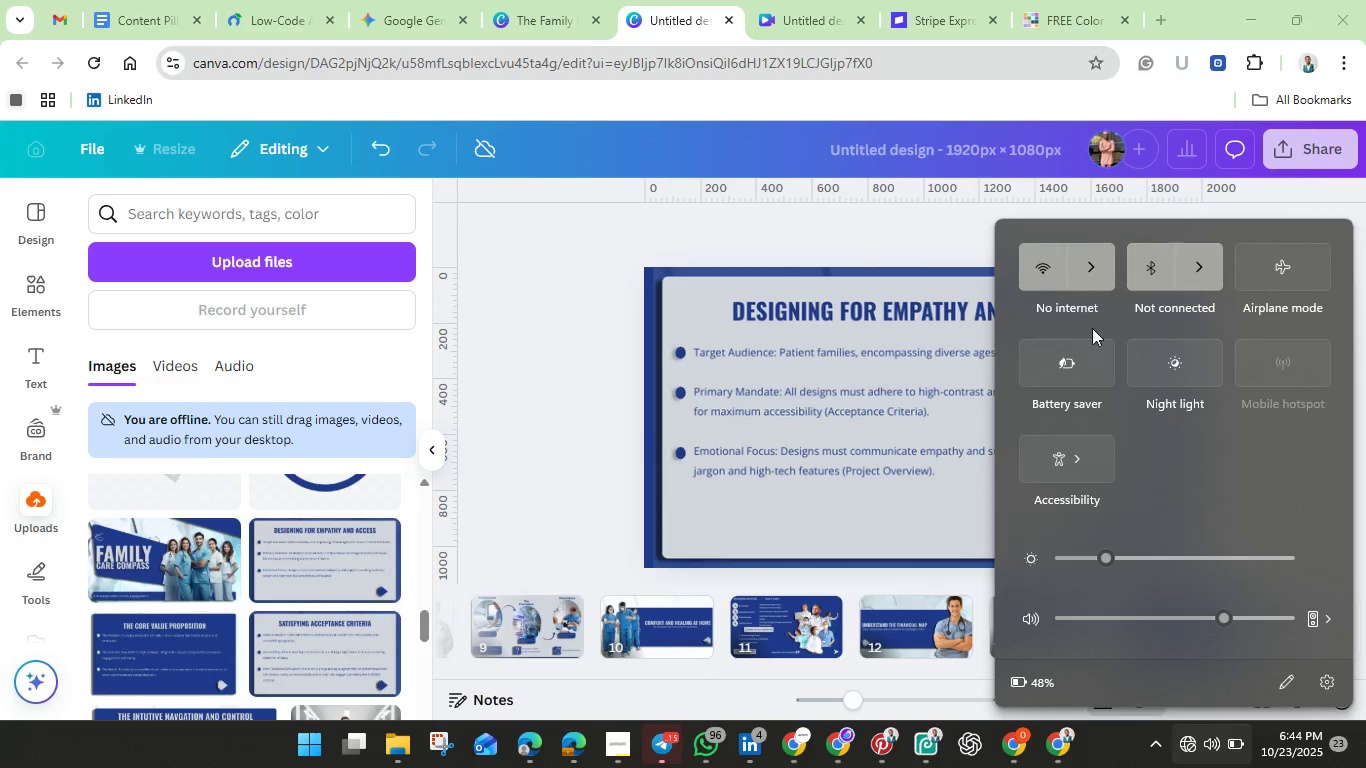 
left_click([1069, 377])
 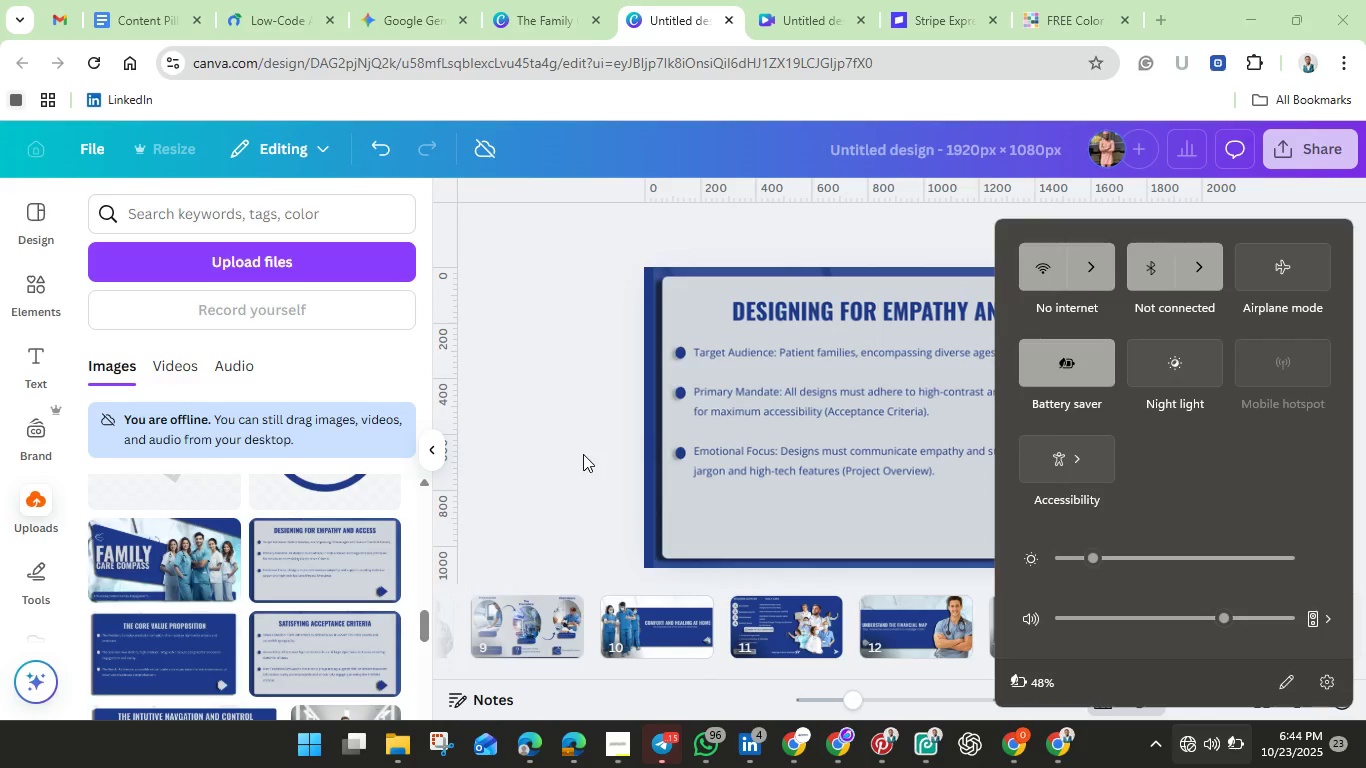 
left_click([583, 454])
 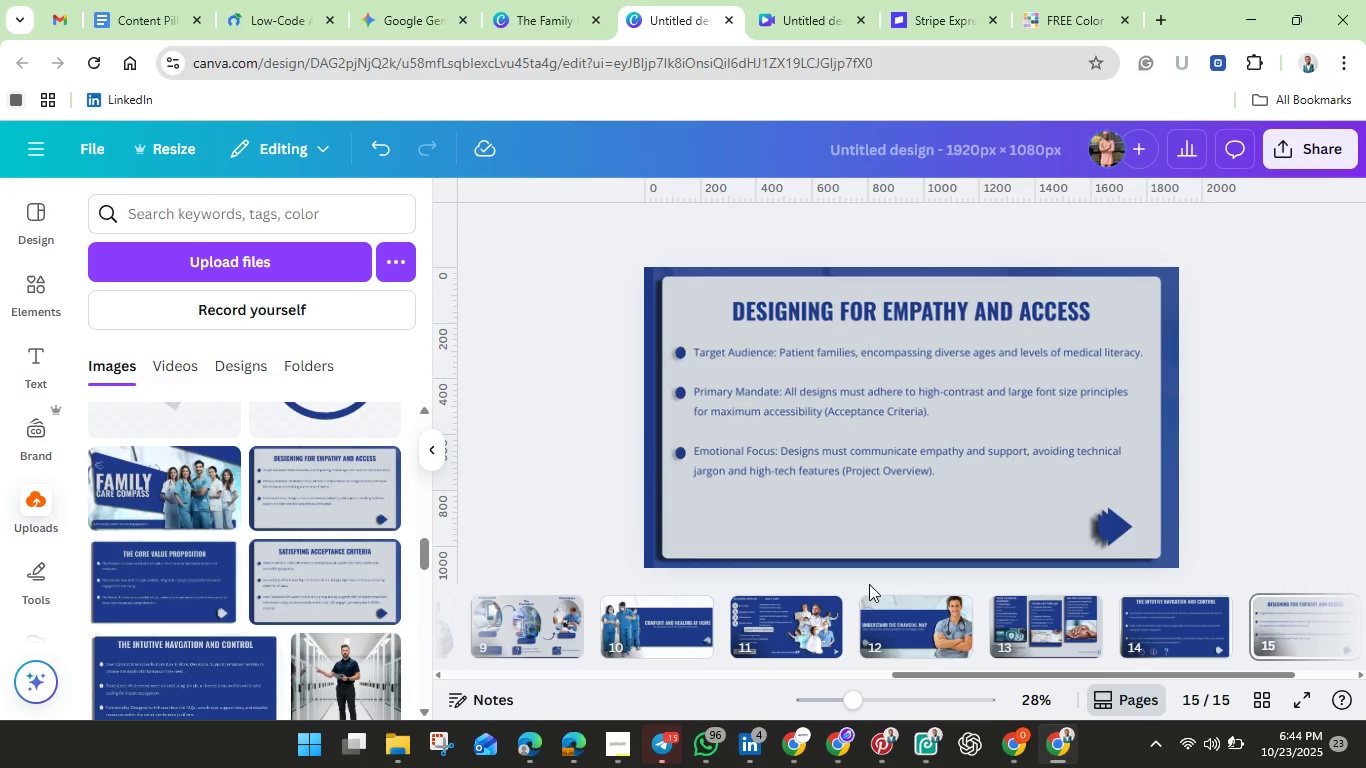 
wait(31.66)
 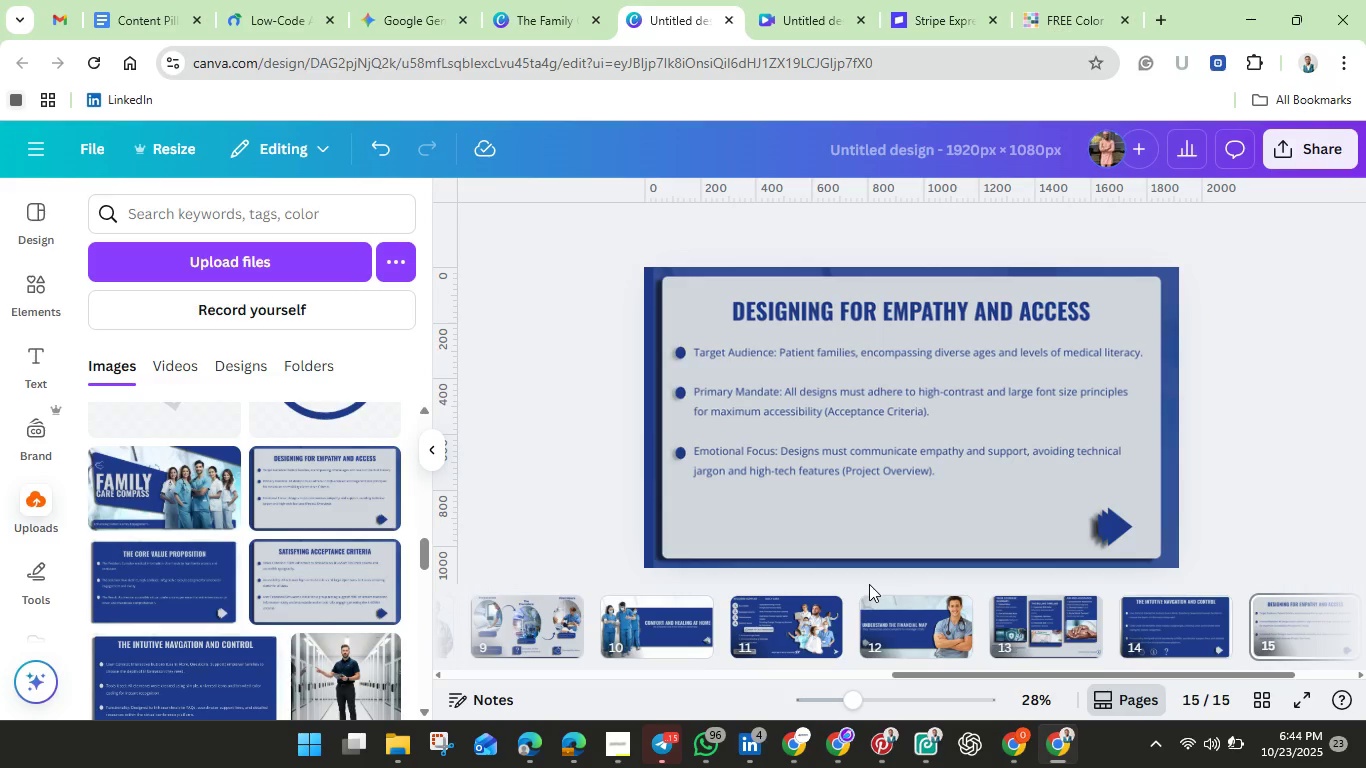 
mouse_move([879, 627])
 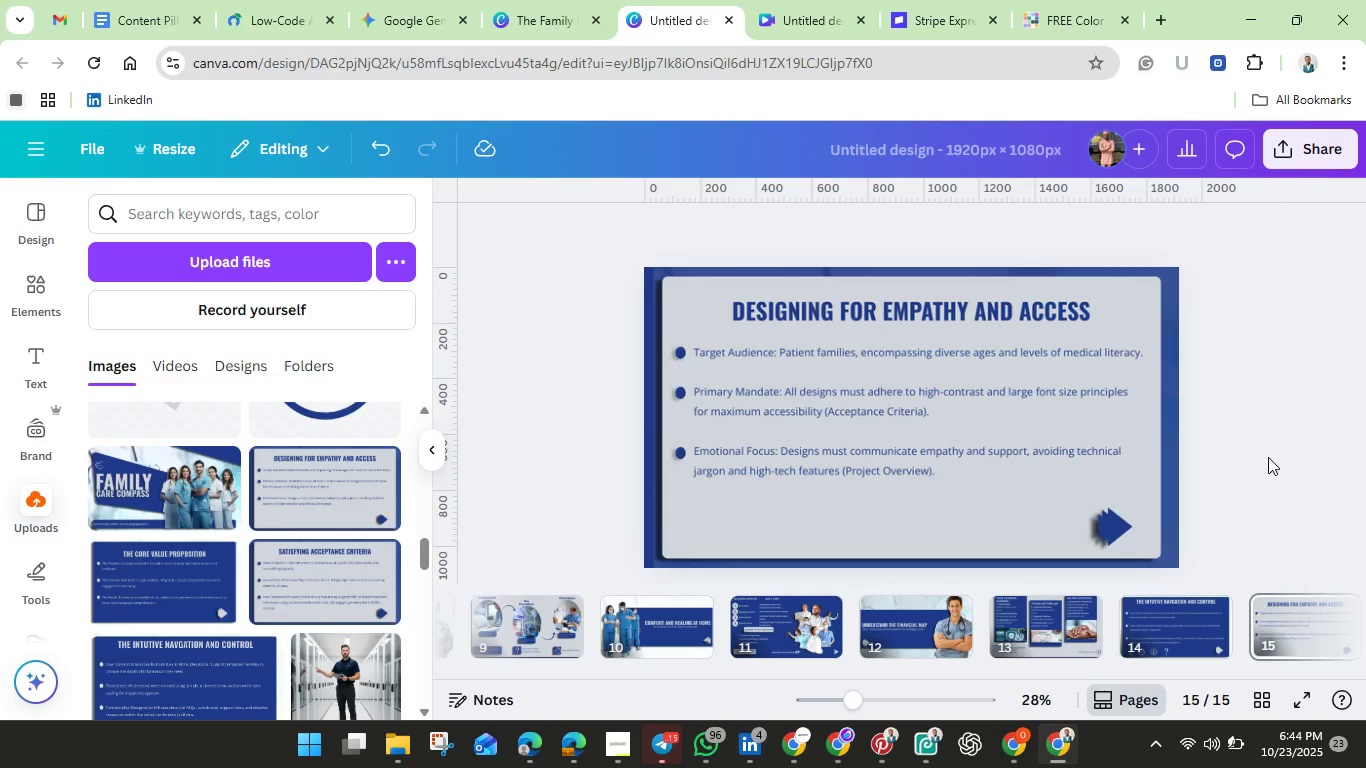 
left_click([1268, 457])
 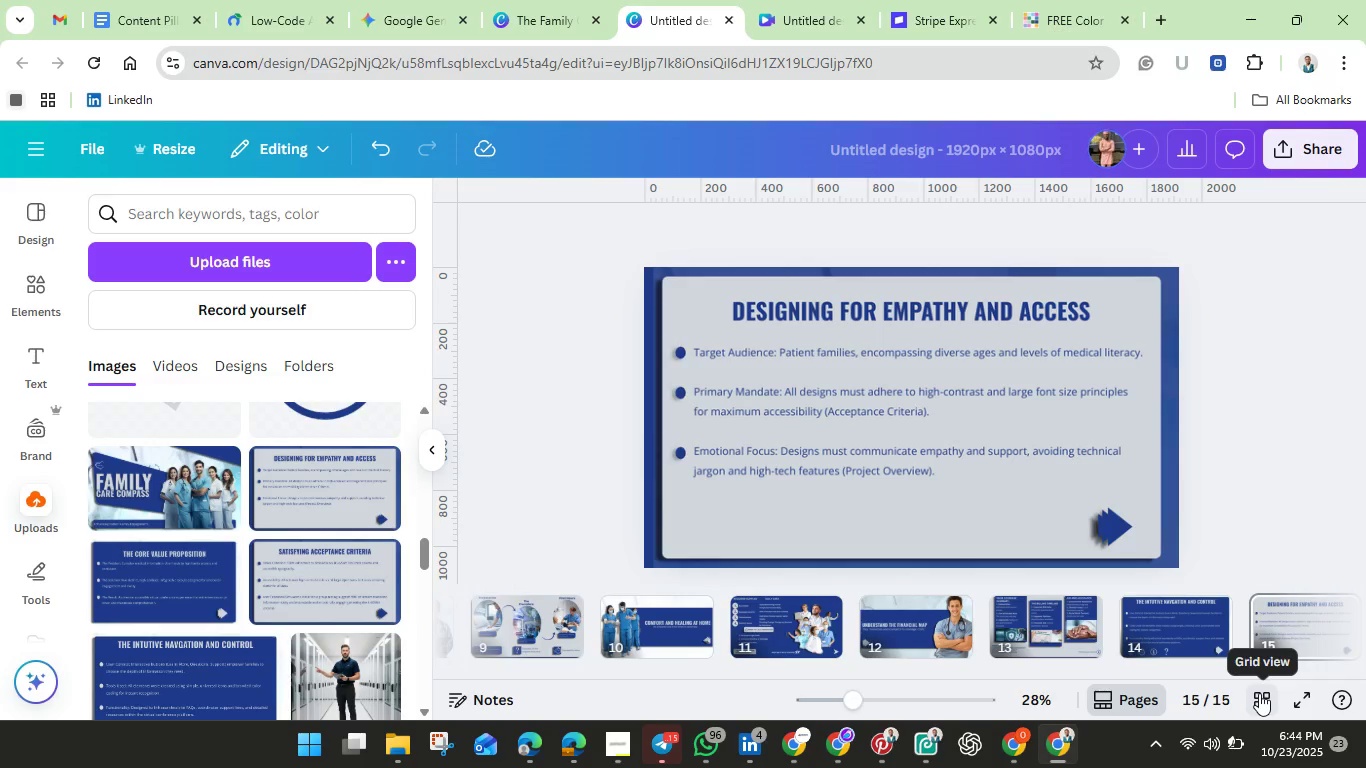 
left_click([1262, 697])
 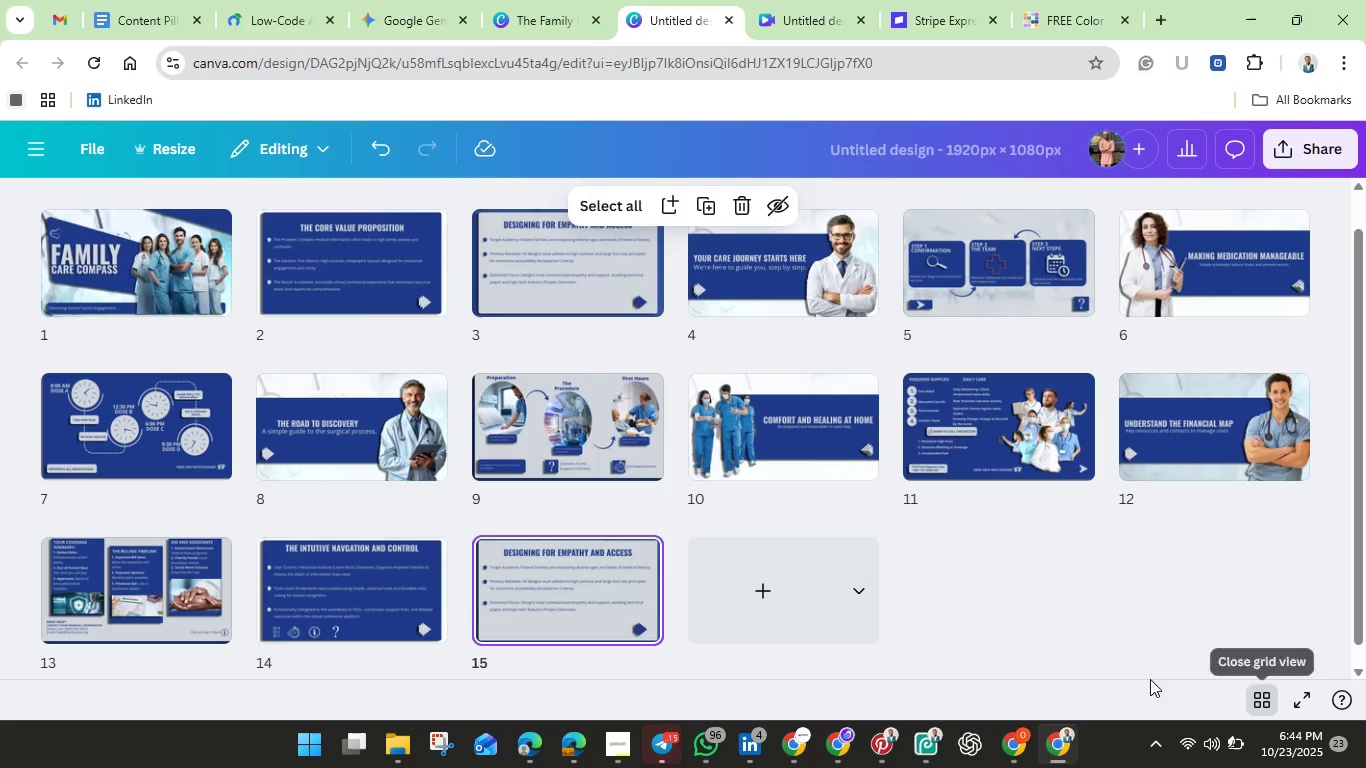 
wait(5.27)
 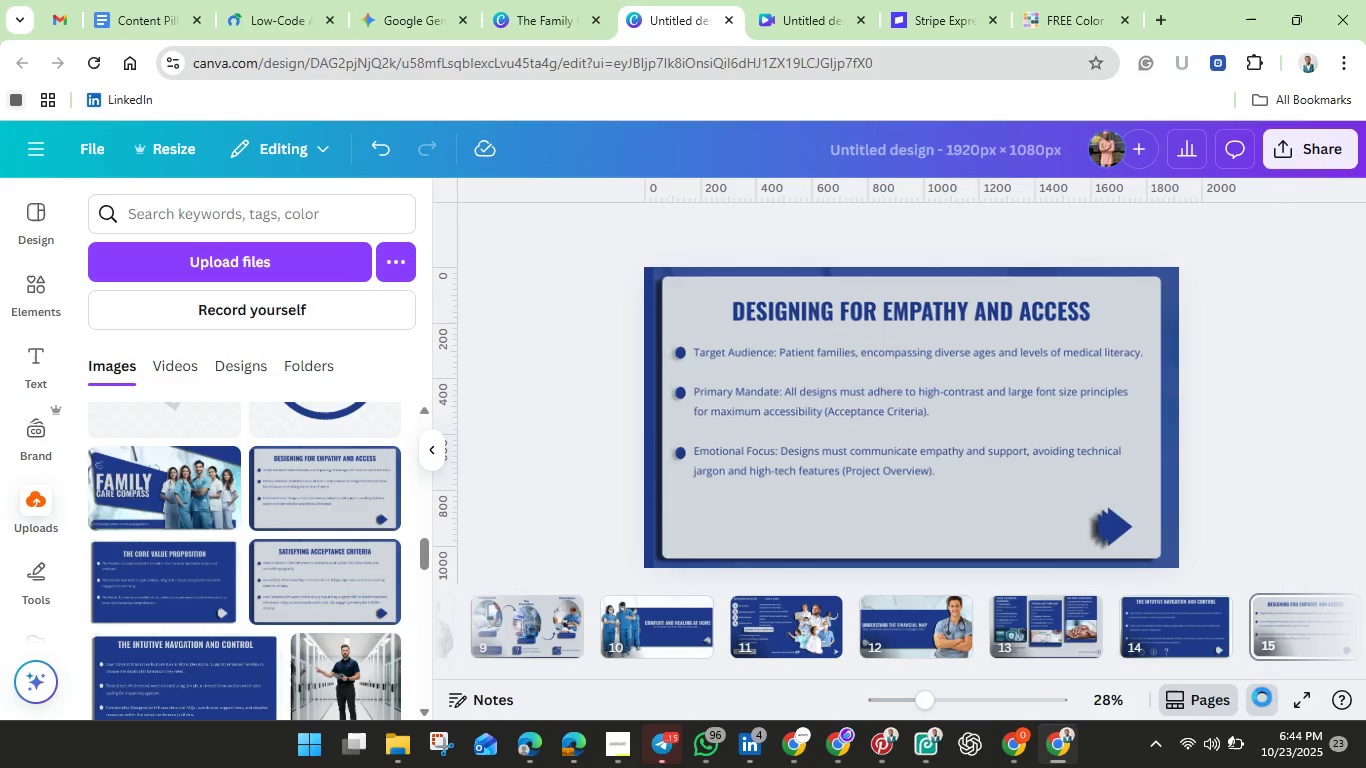 
left_click([736, 588])
 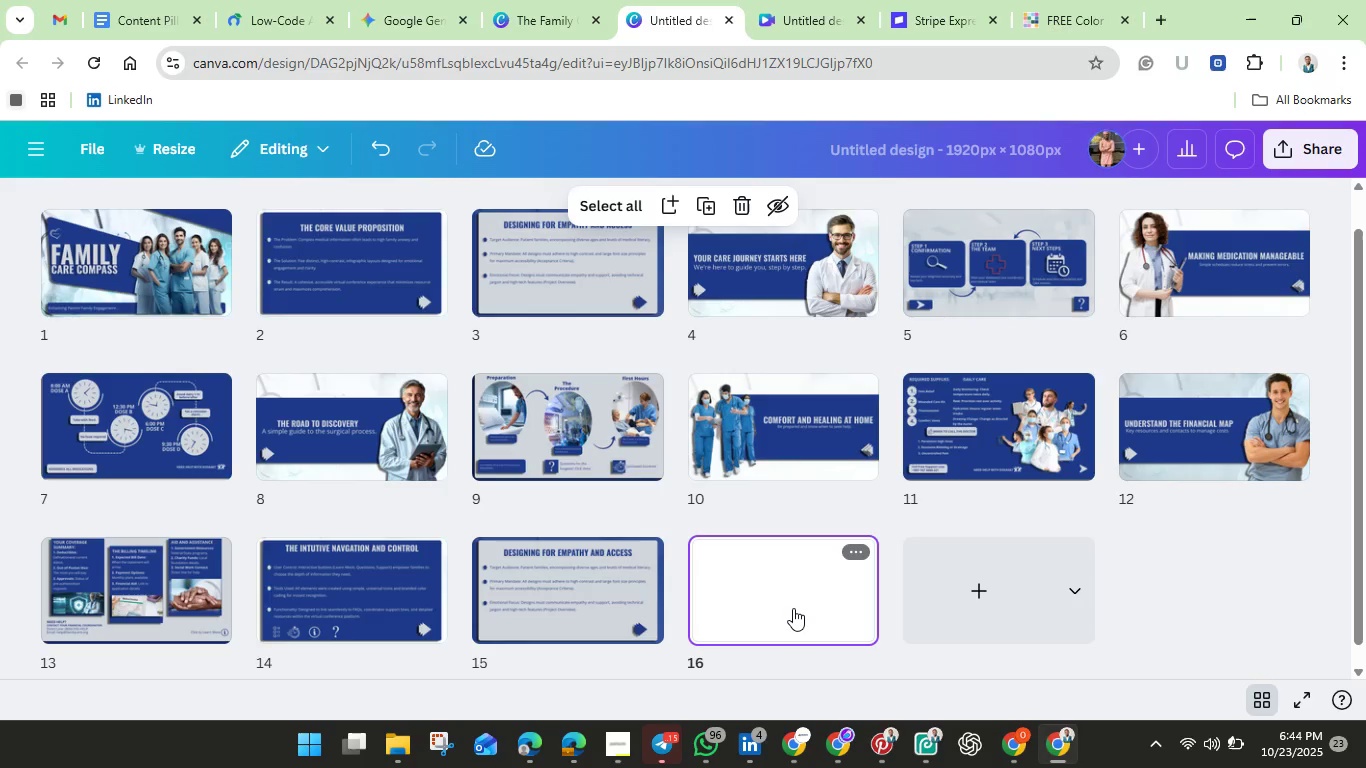 
double_click([793, 608])
 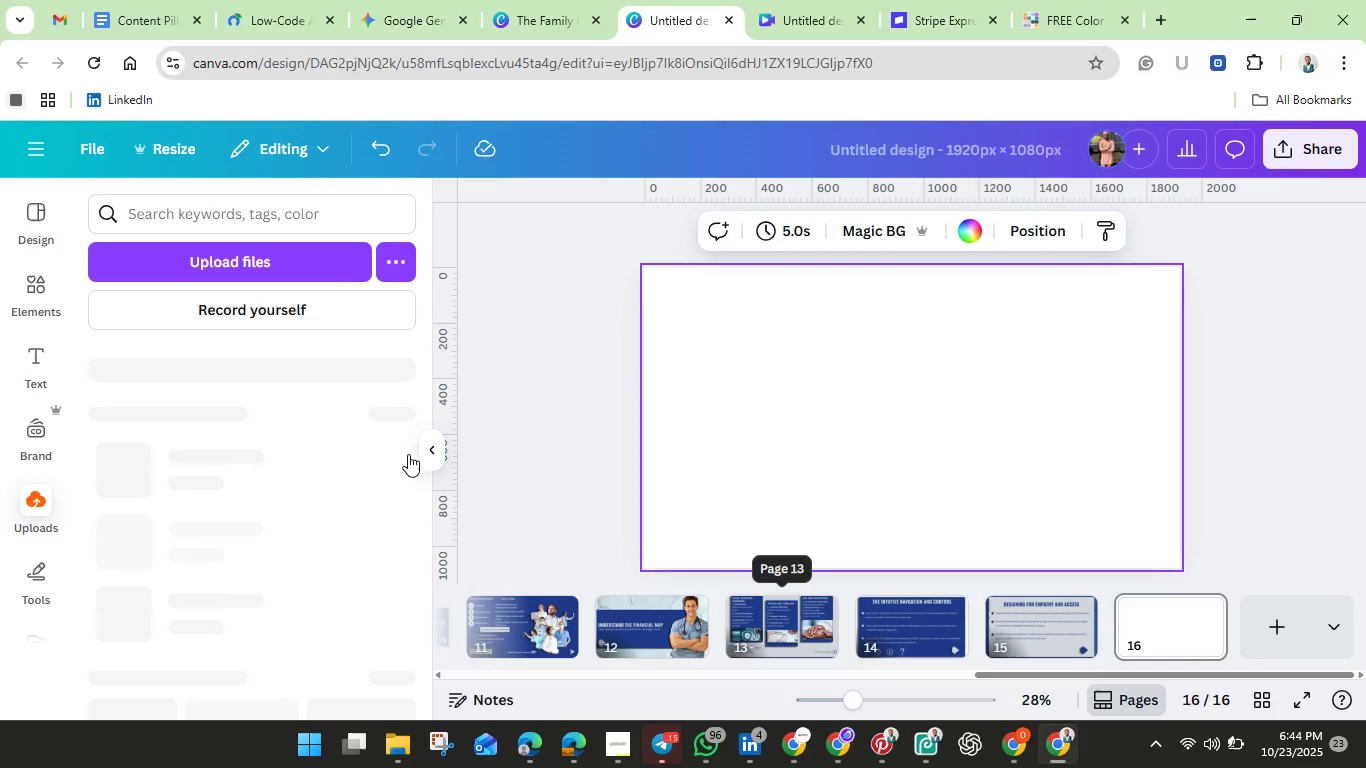 
mouse_move([290, 402])
 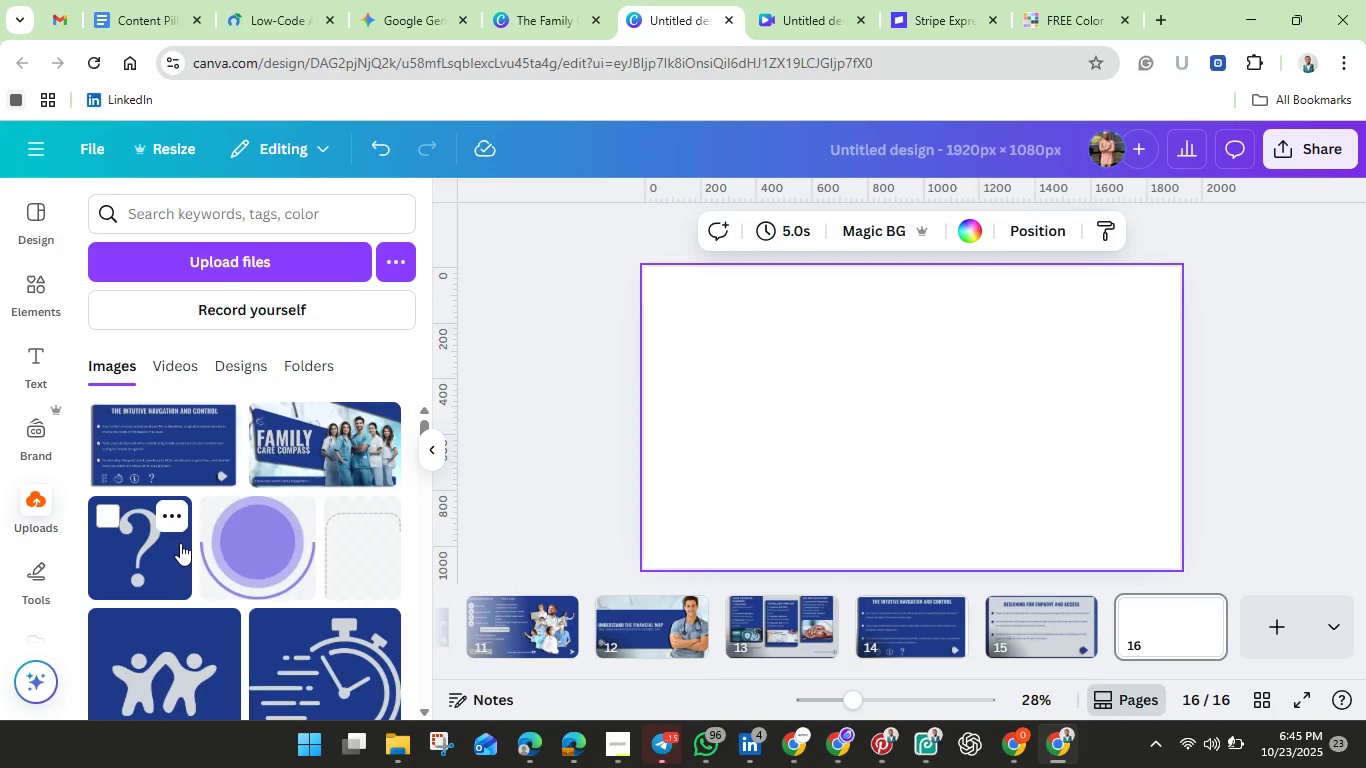 
scroll: coordinate [180, 543], scroll_direction: down, amount: 1.0
 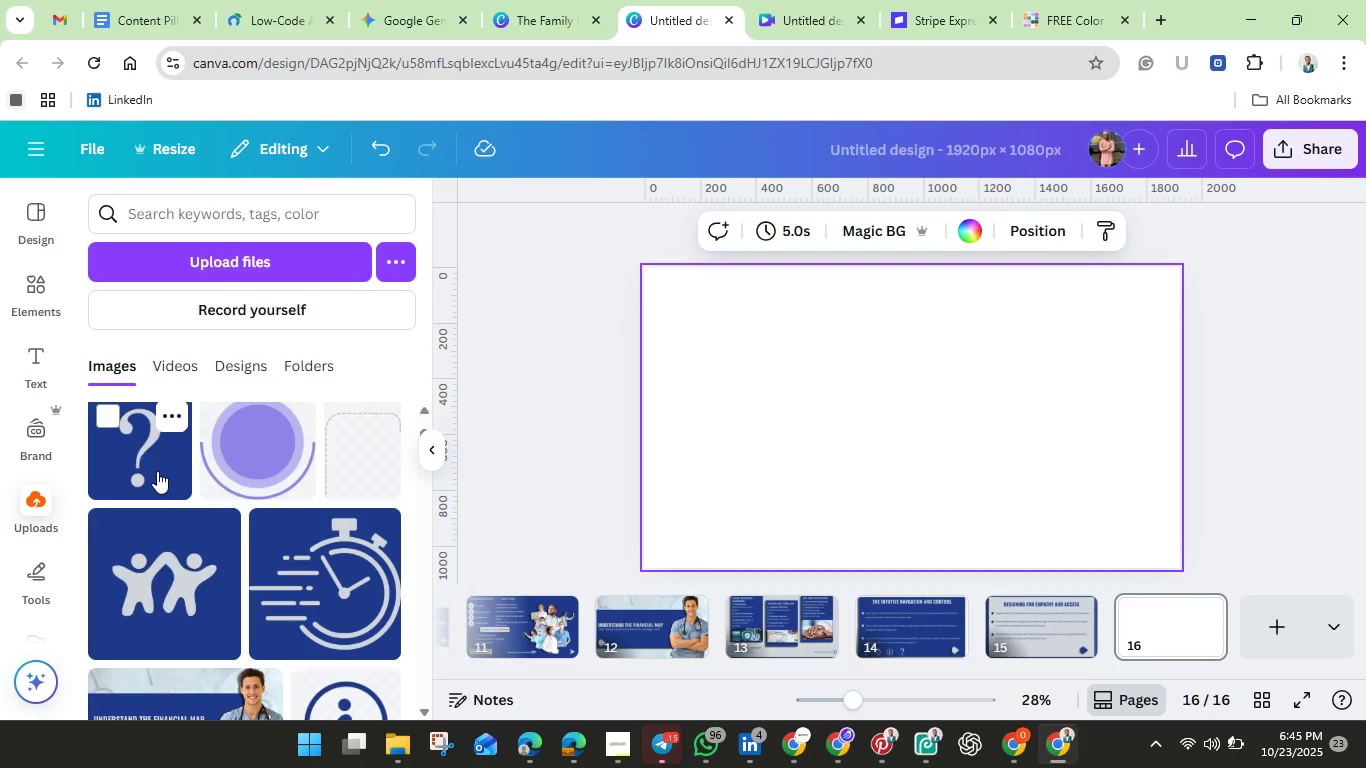 
wait(5.94)
 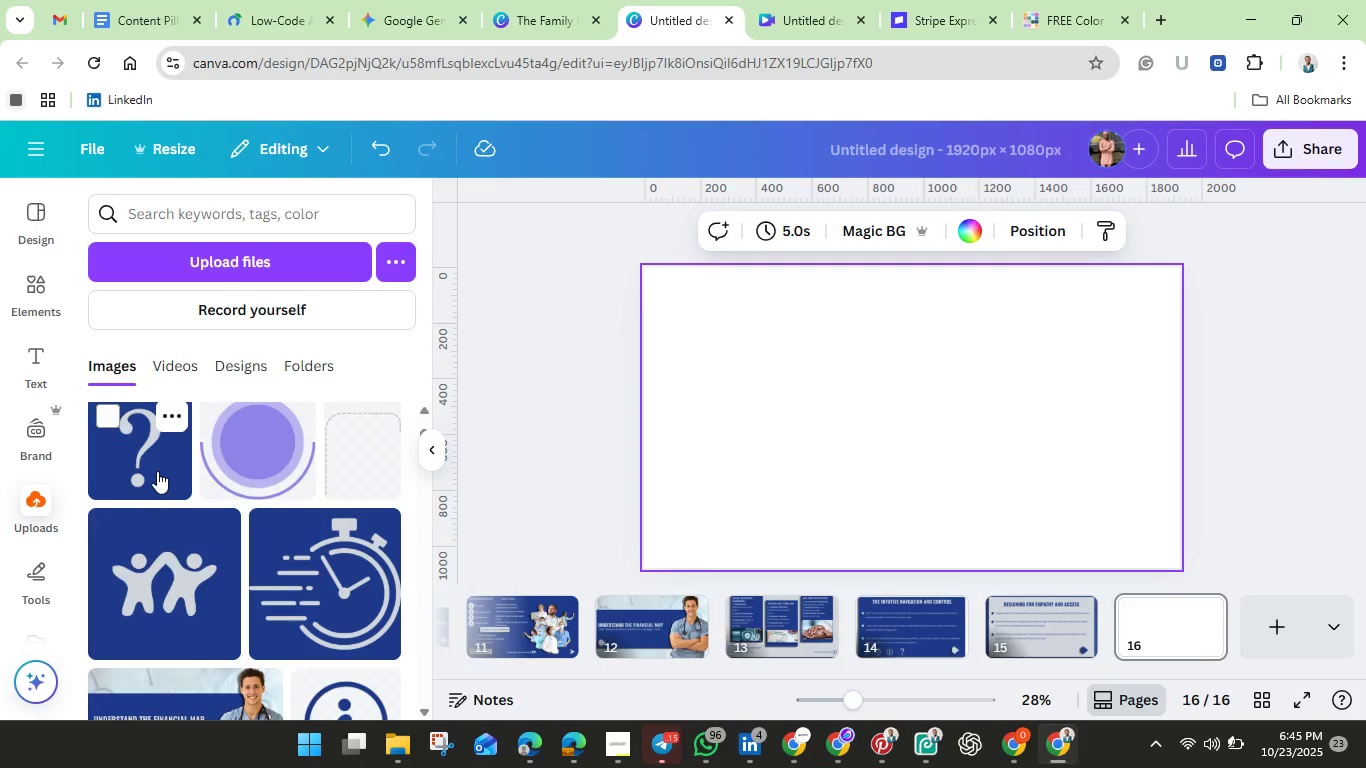 
scroll: coordinate [157, 472], scroll_direction: up, amount: 1.0
 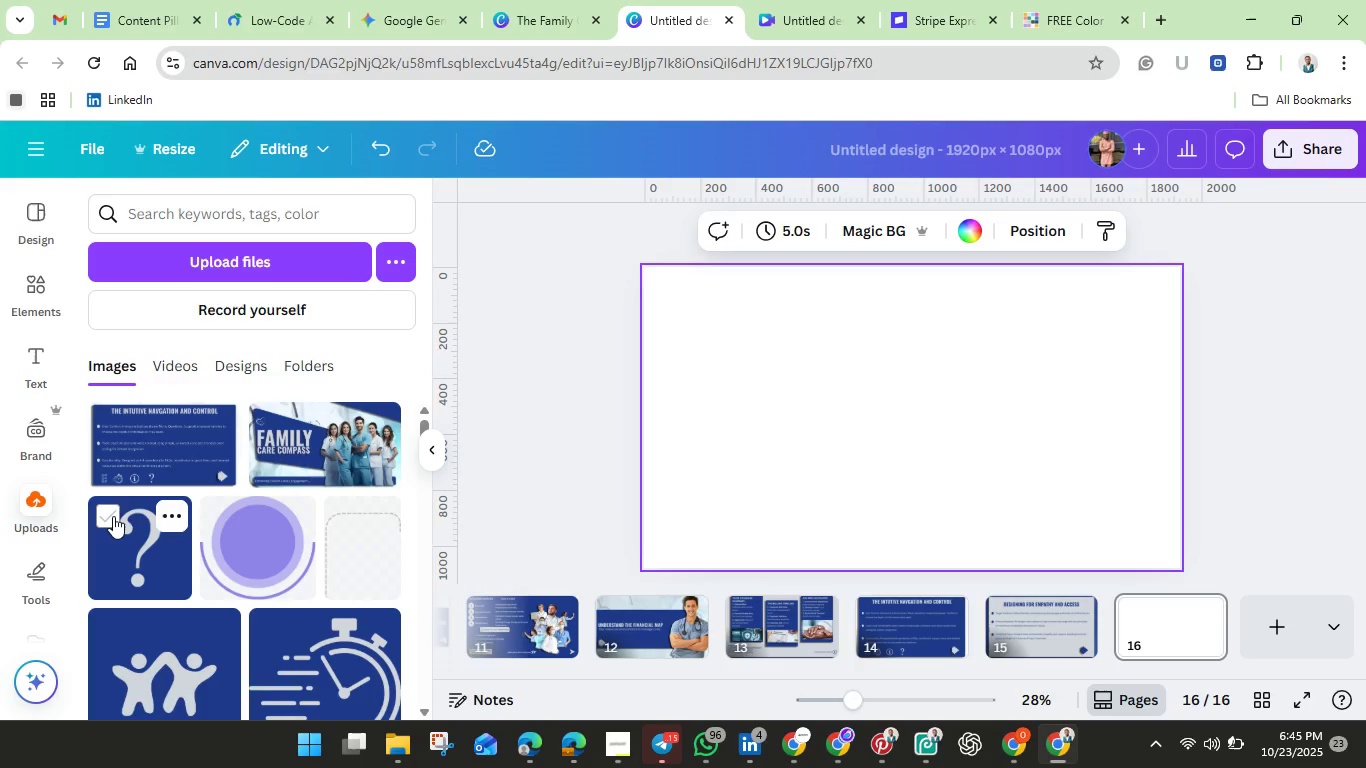 
left_click([113, 516])
 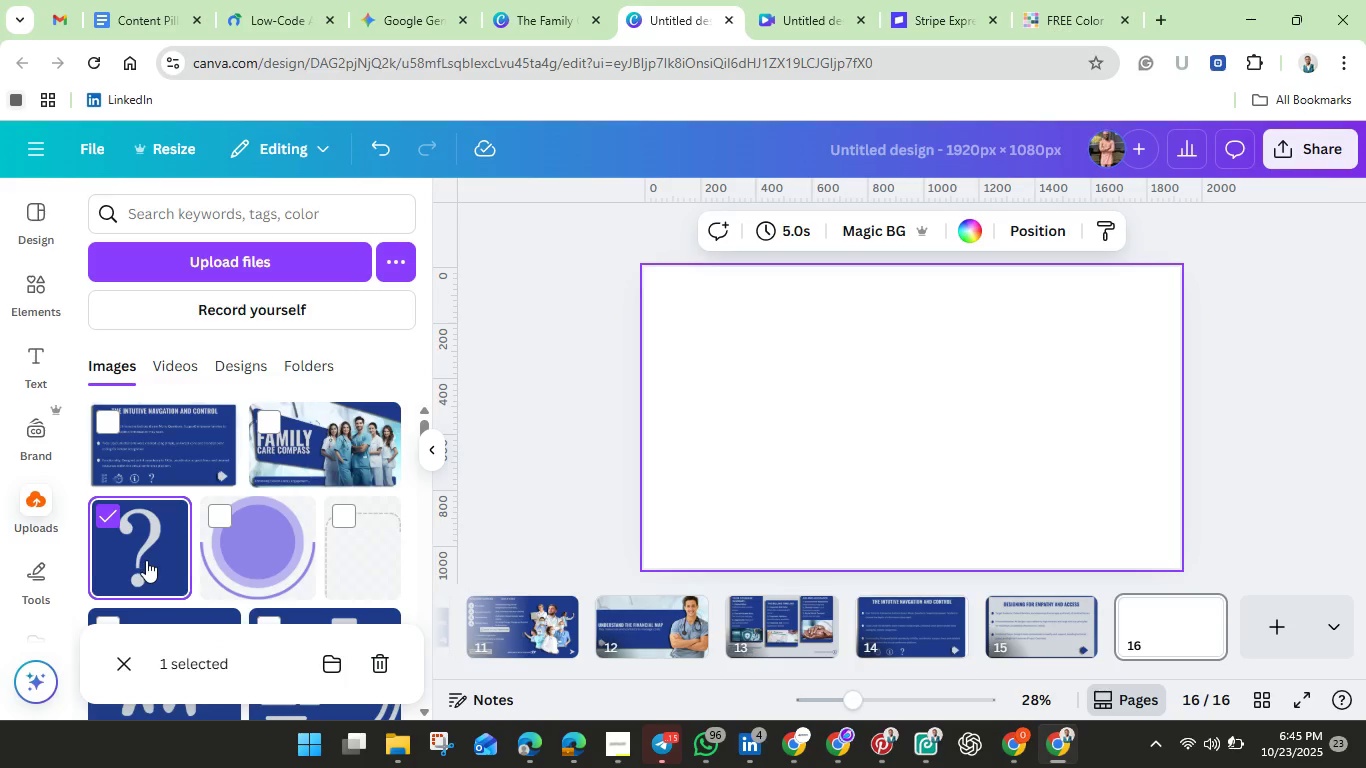 
left_click([146, 560])
 